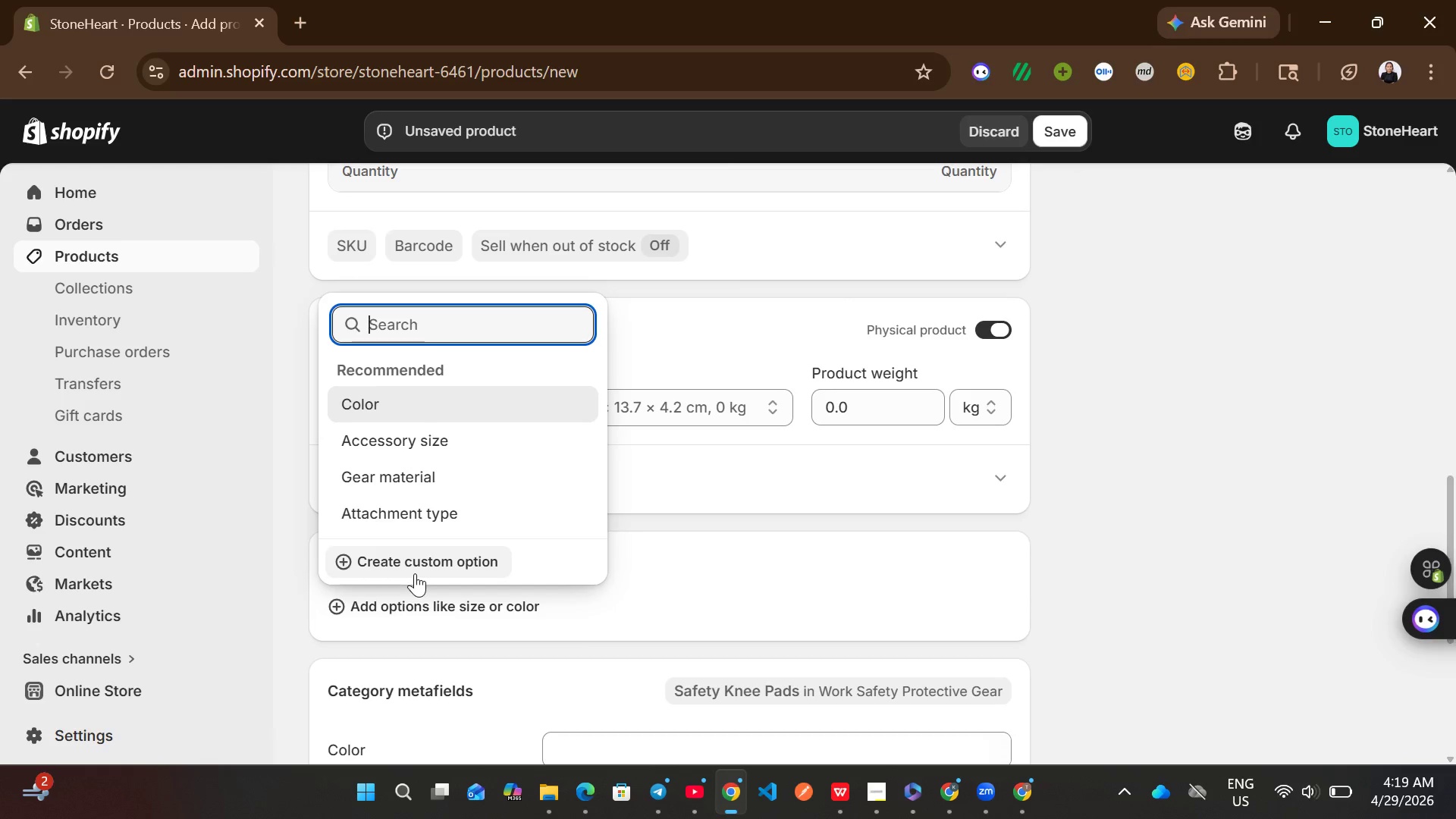 
left_click([415, 573])
 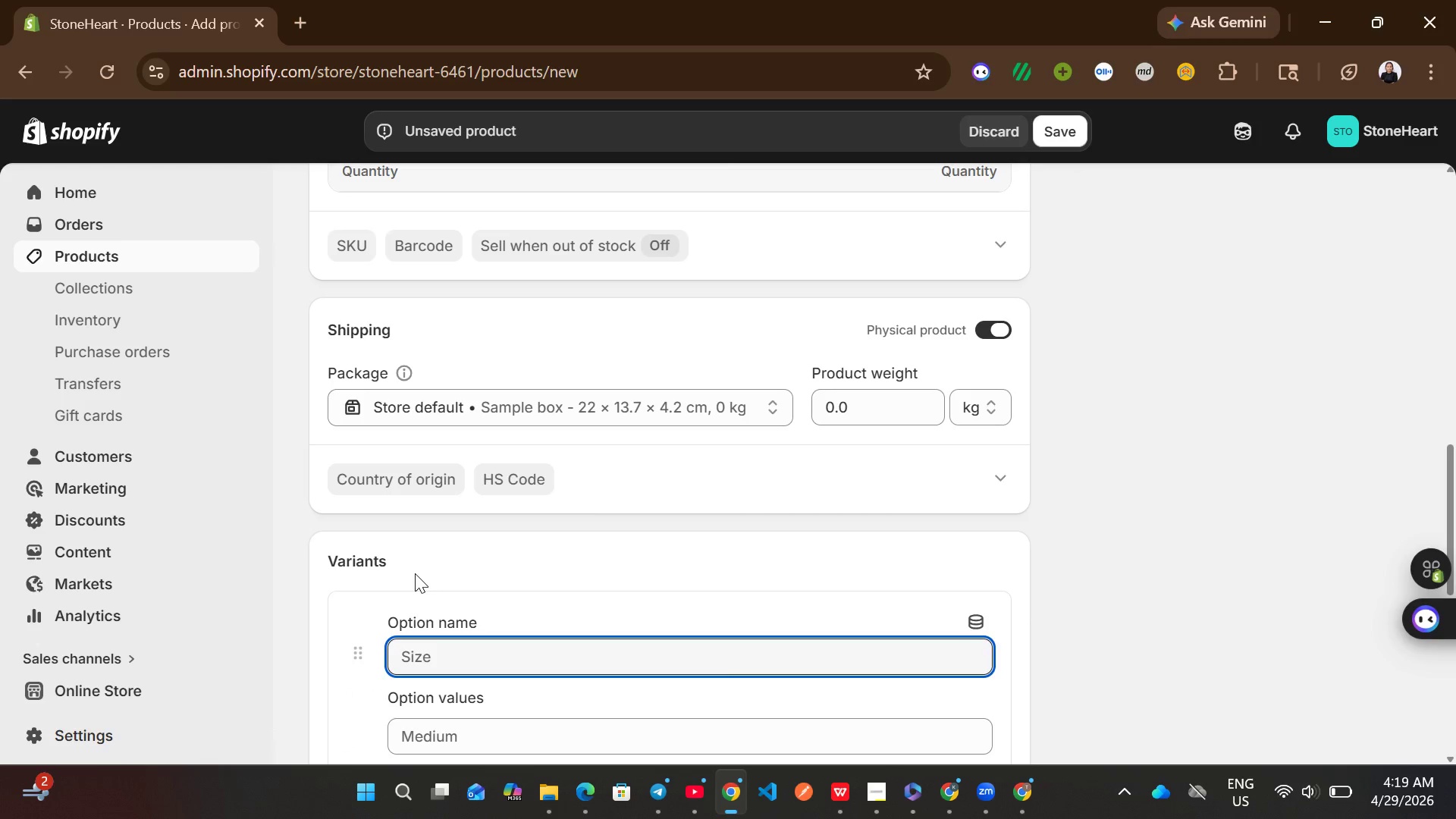 
type(Handle Material)
 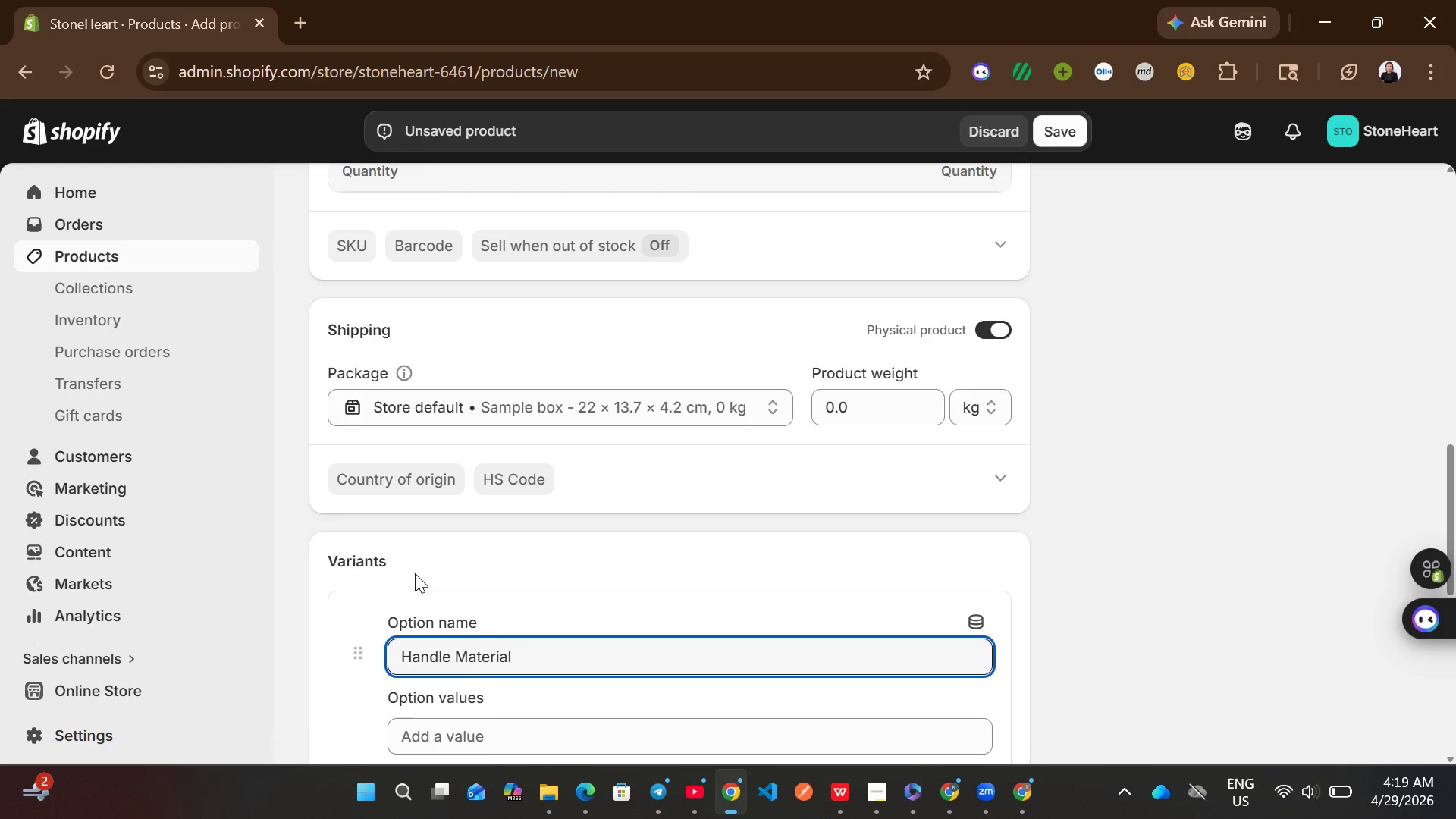 
left_click([457, 601])
 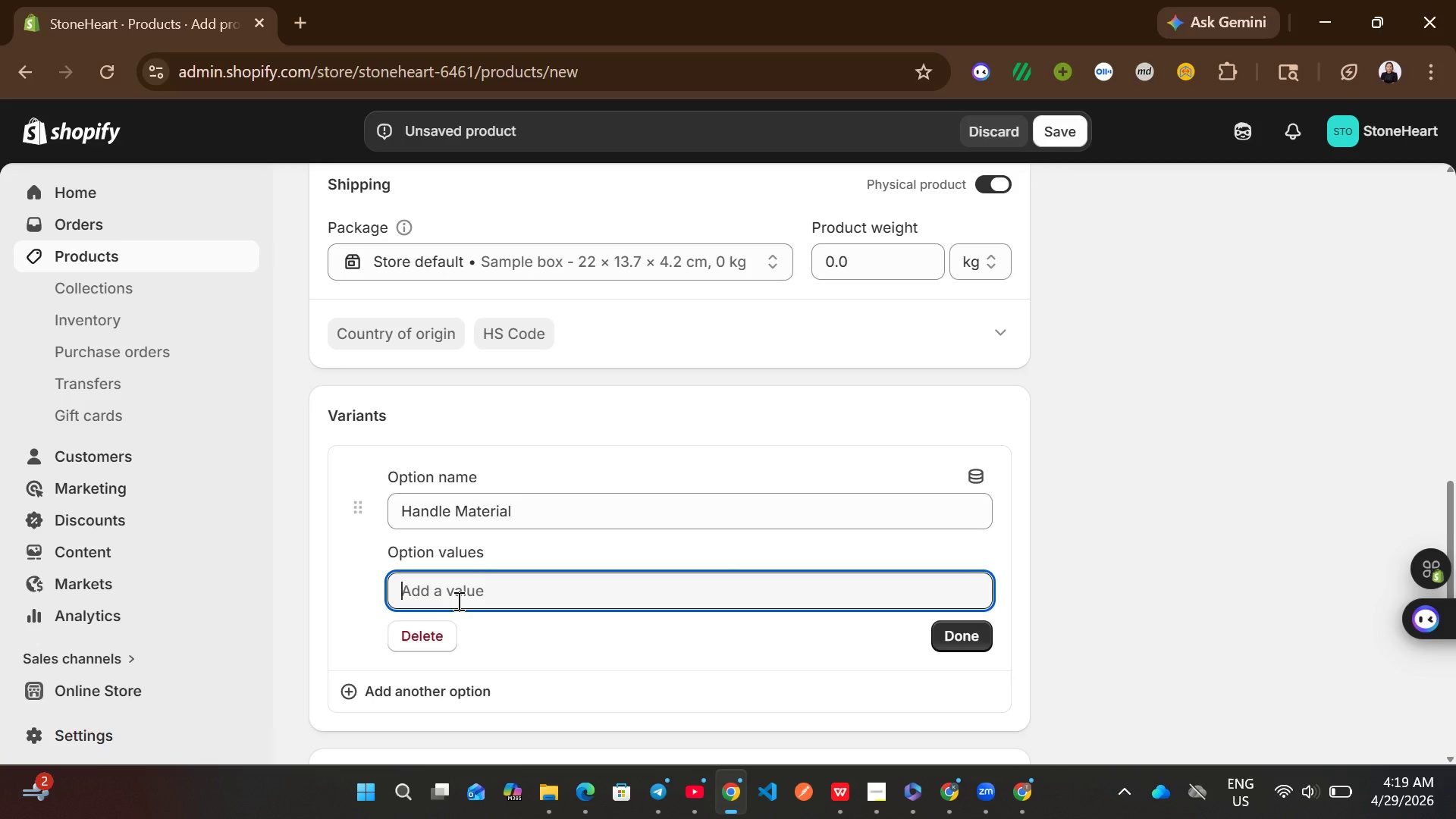 
wait(6.38)
 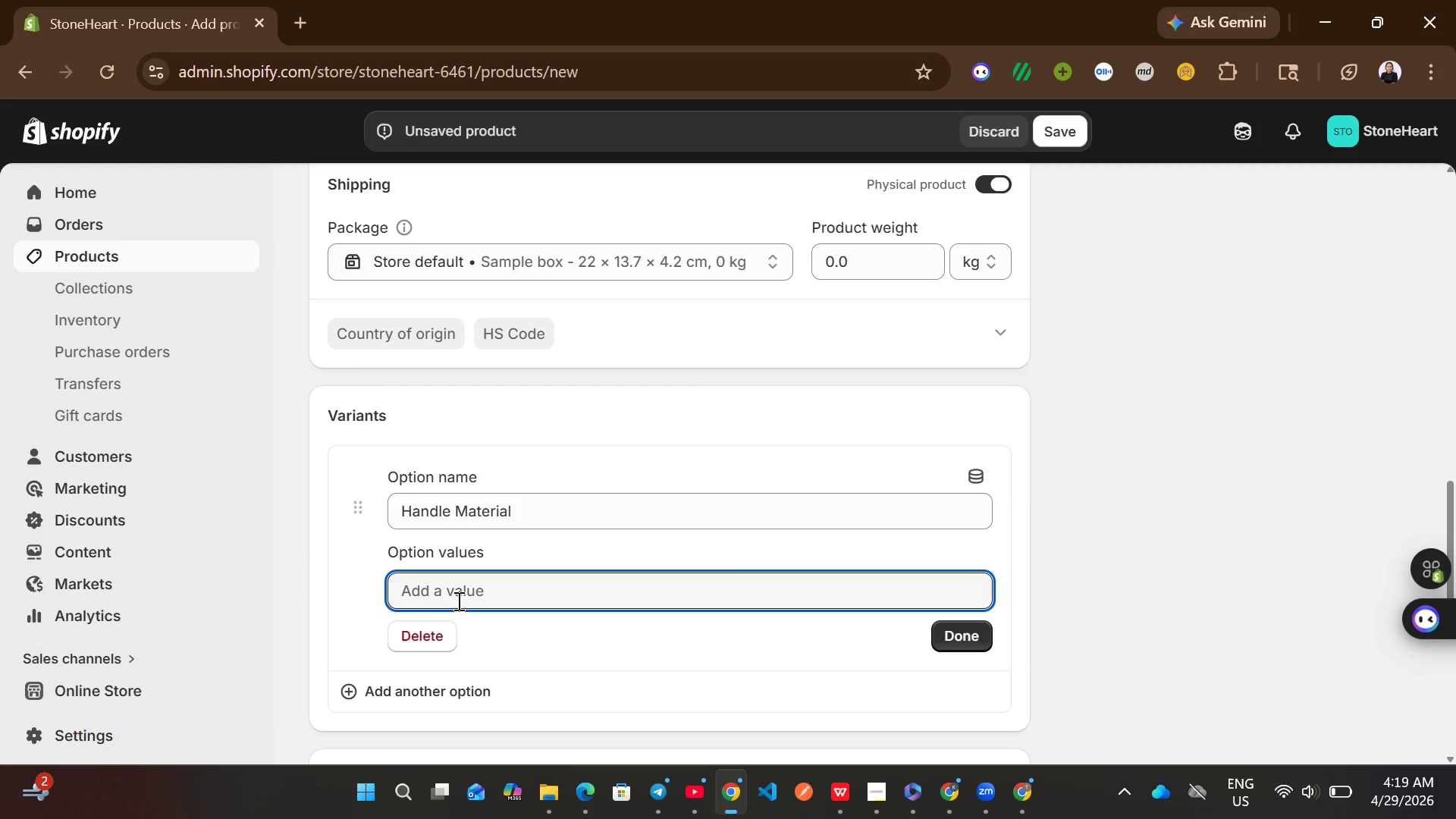 
type(Plastic)
 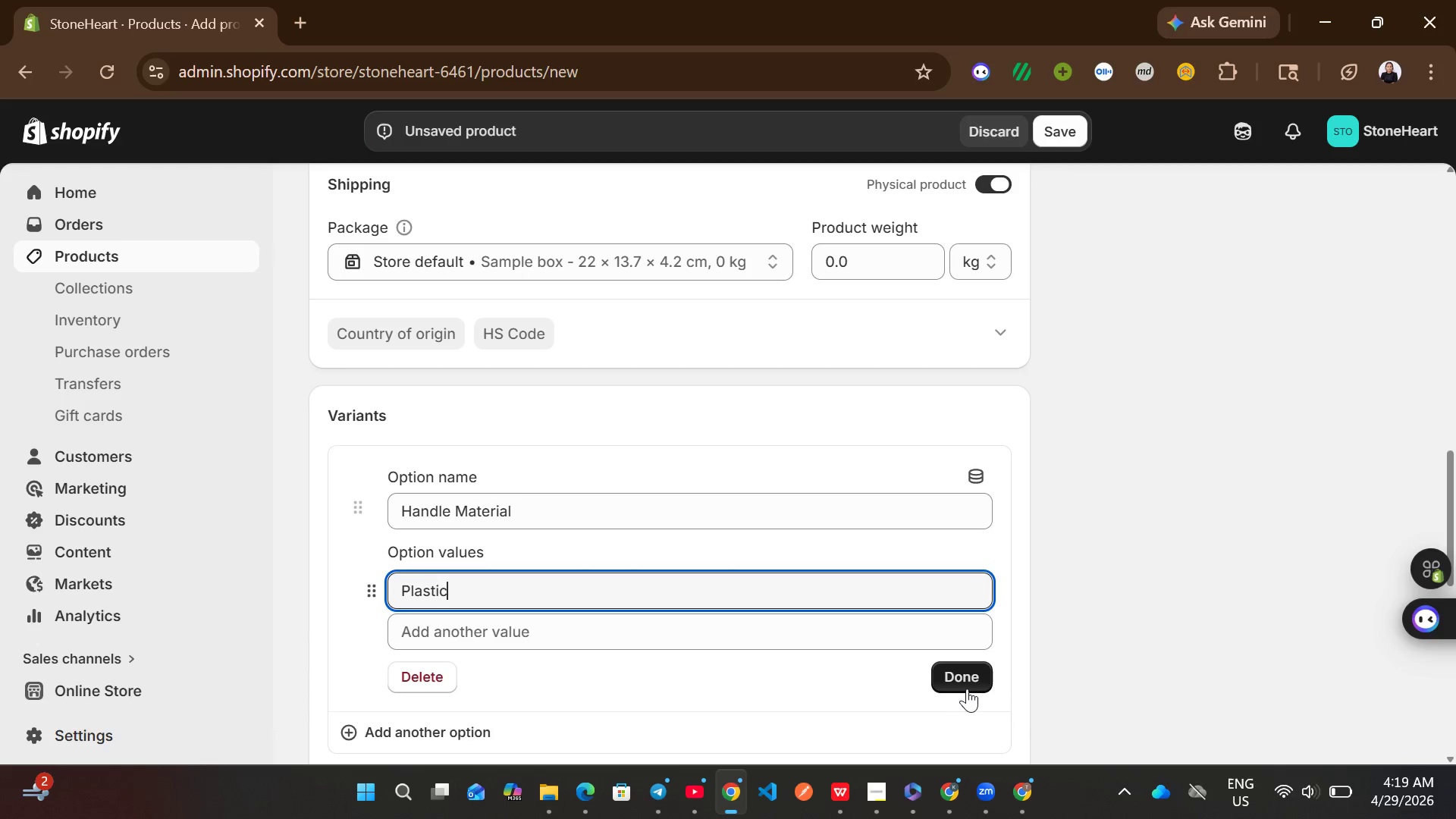 
left_click([971, 689])
 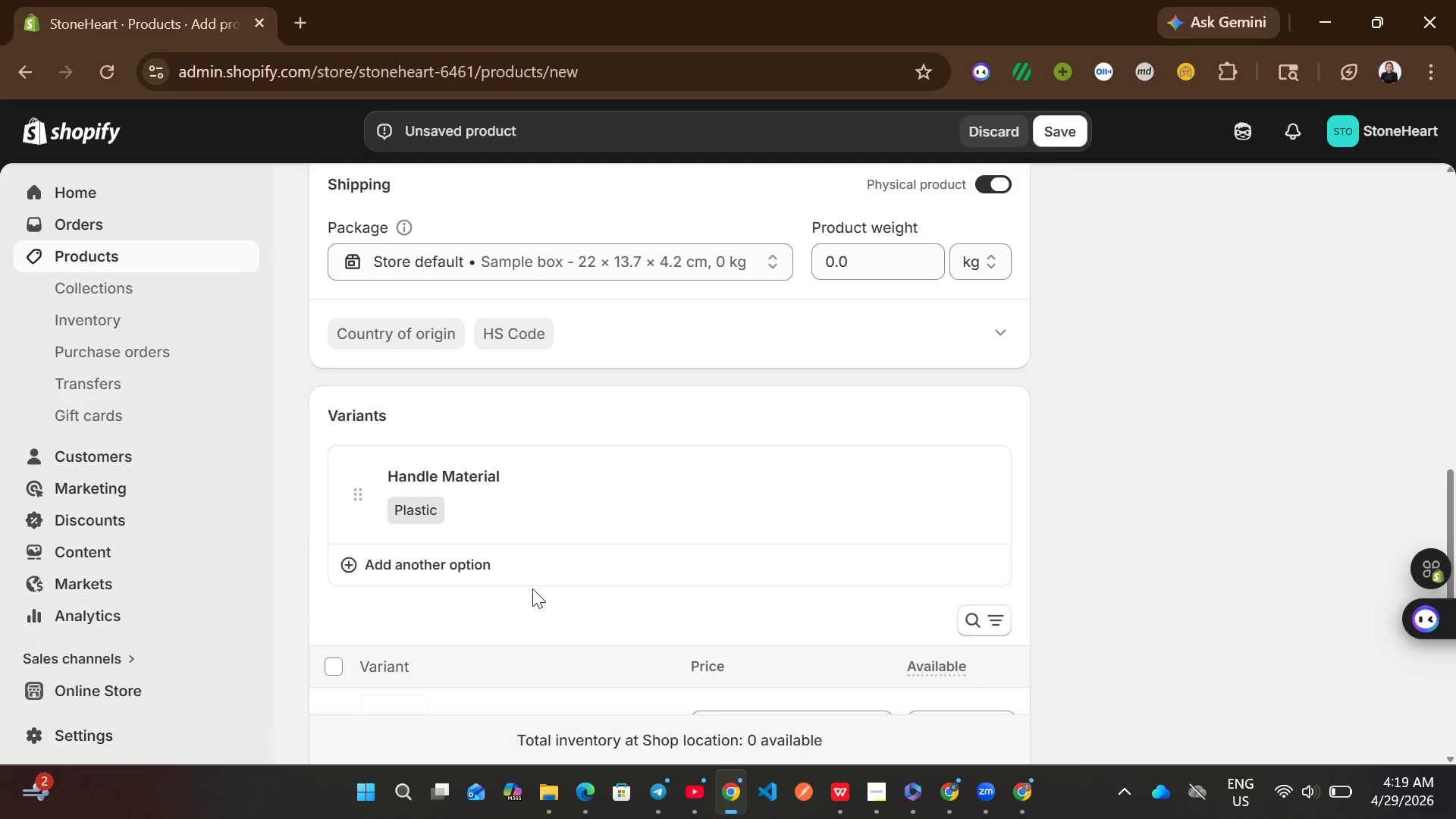 
left_click([485, 563])
 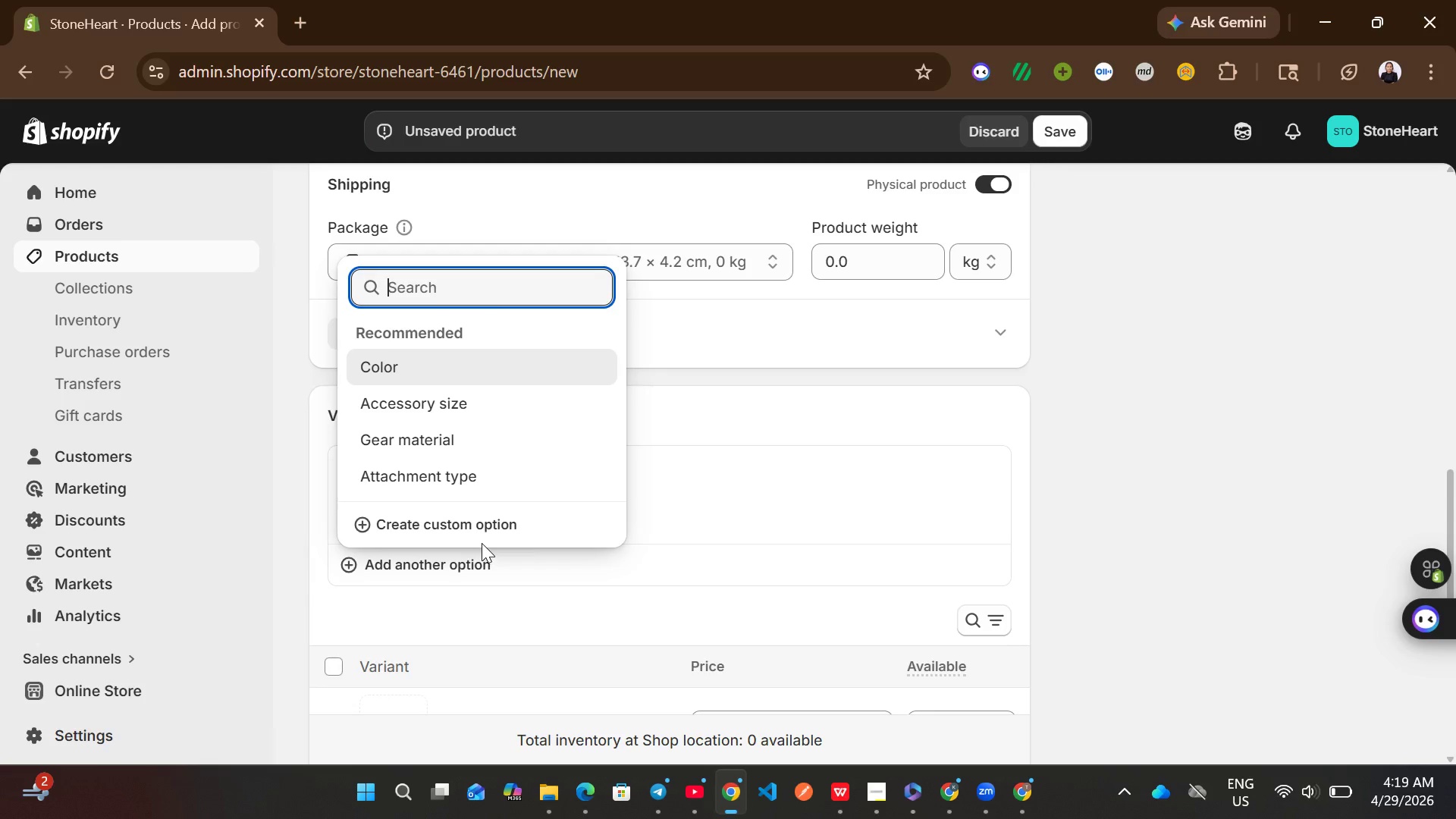 
left_click([467, 522])
 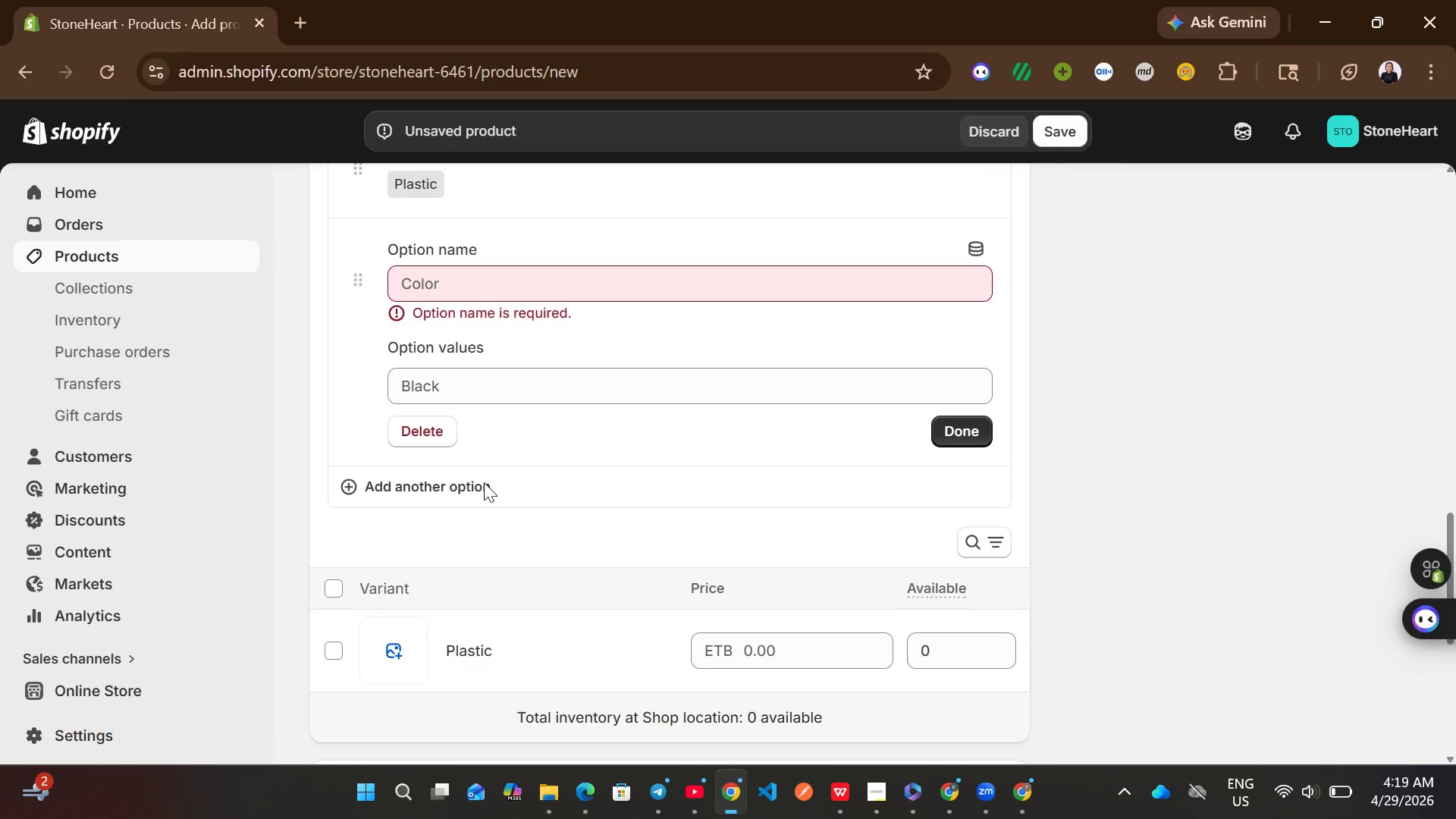 
left_click([547, 288])
 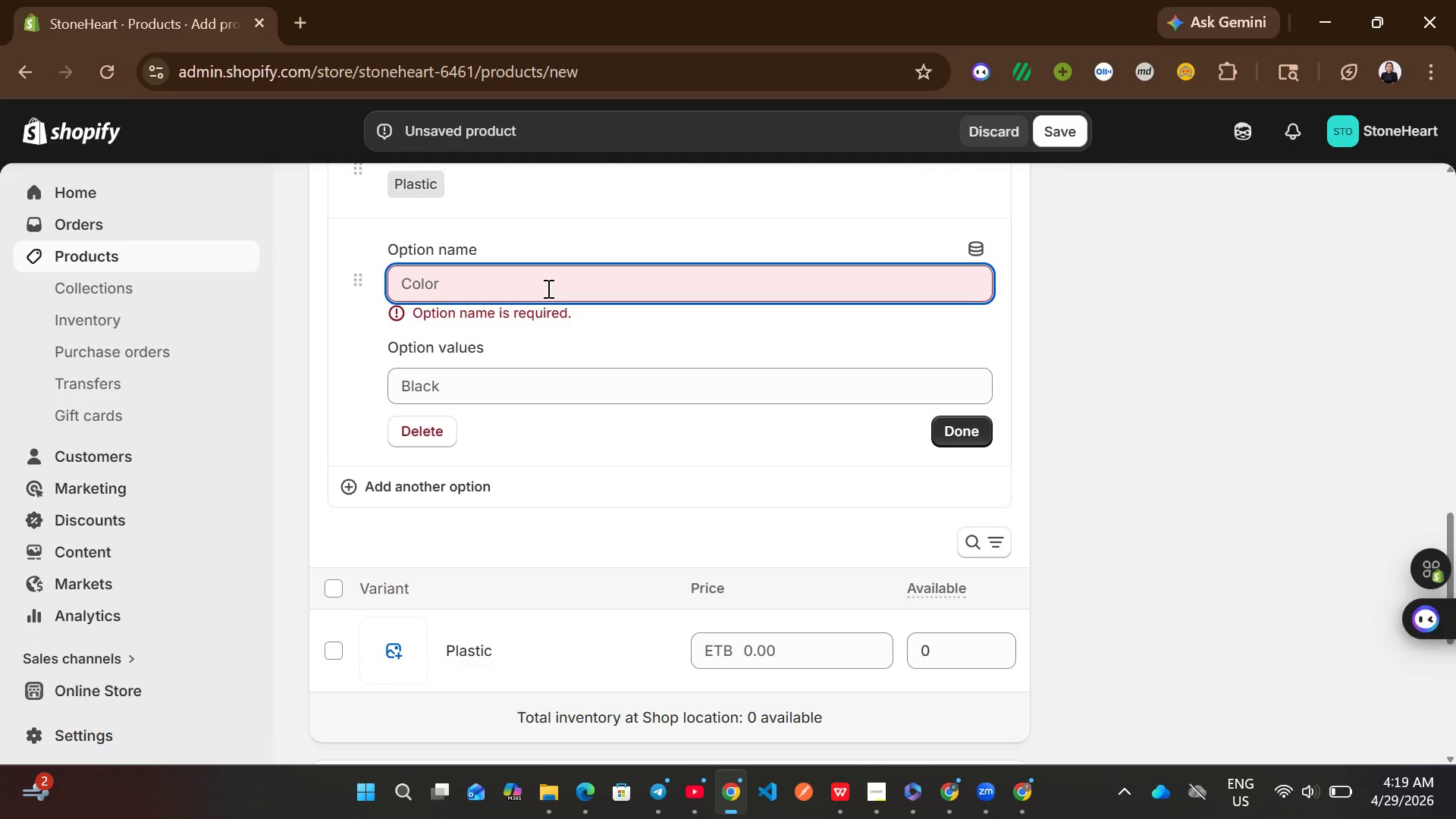 
wait(8.45)
 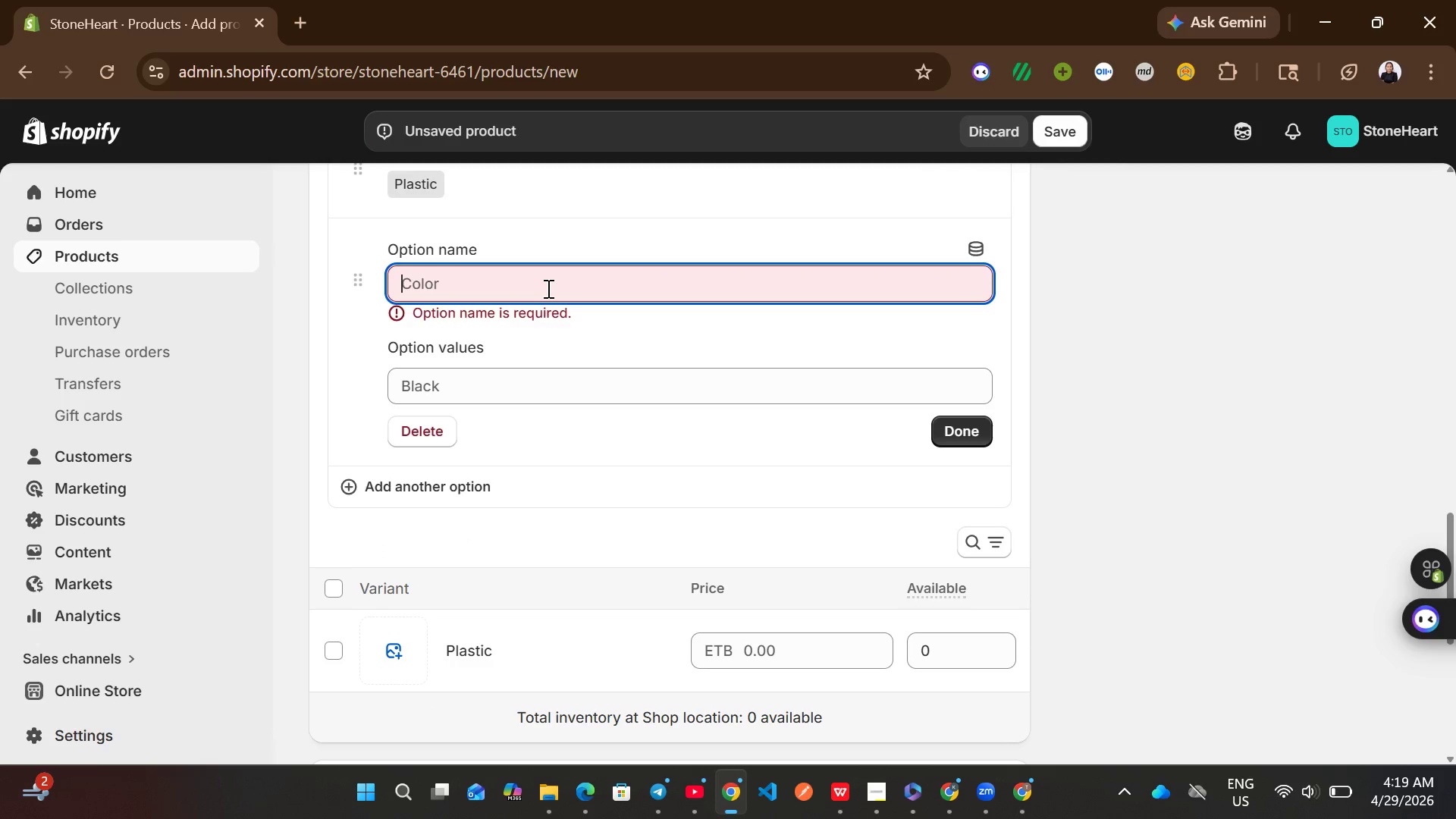 
type(Tool-)
key(Backspace)
type( Size)
 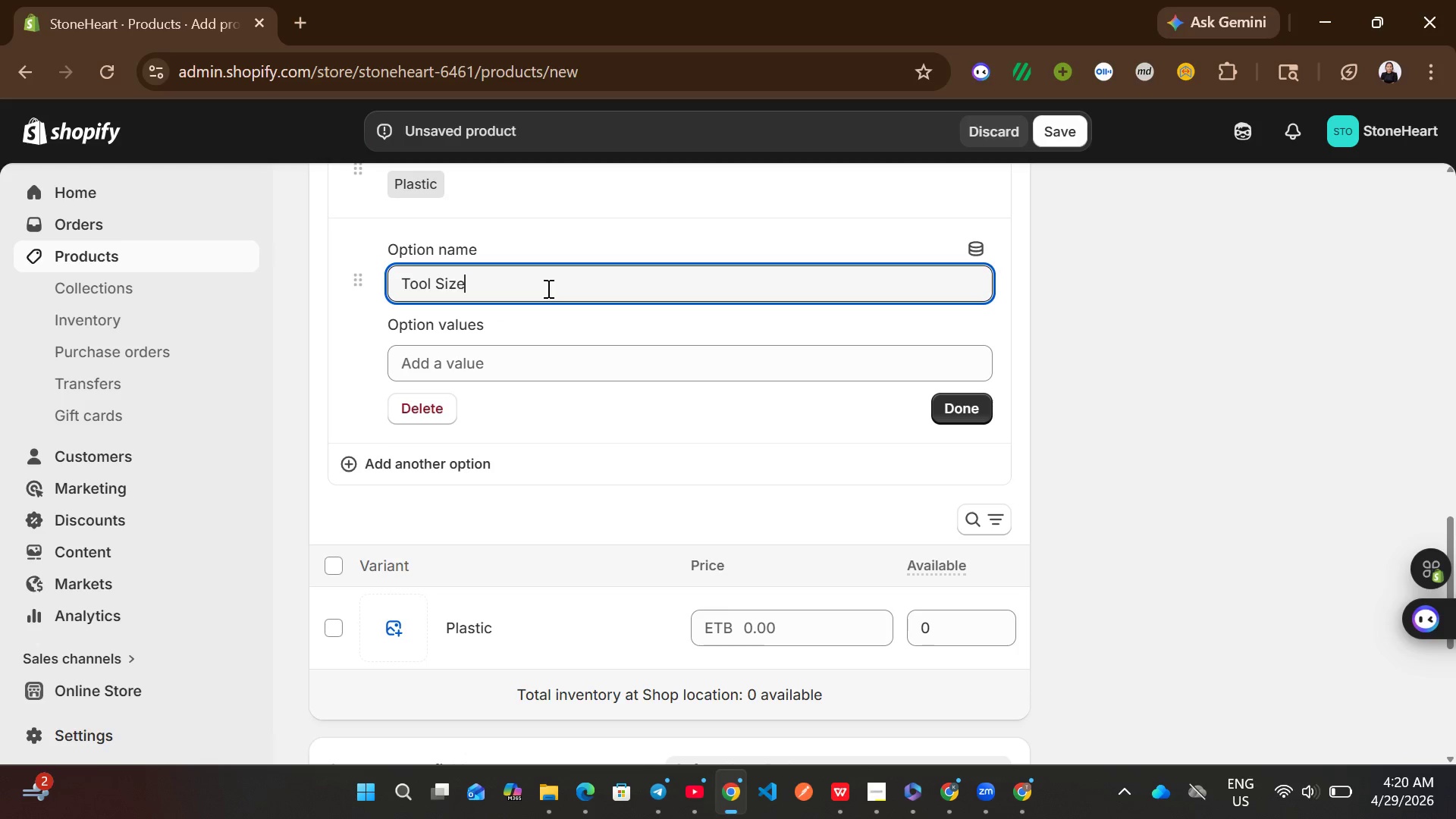 
left_click([510, 362])
 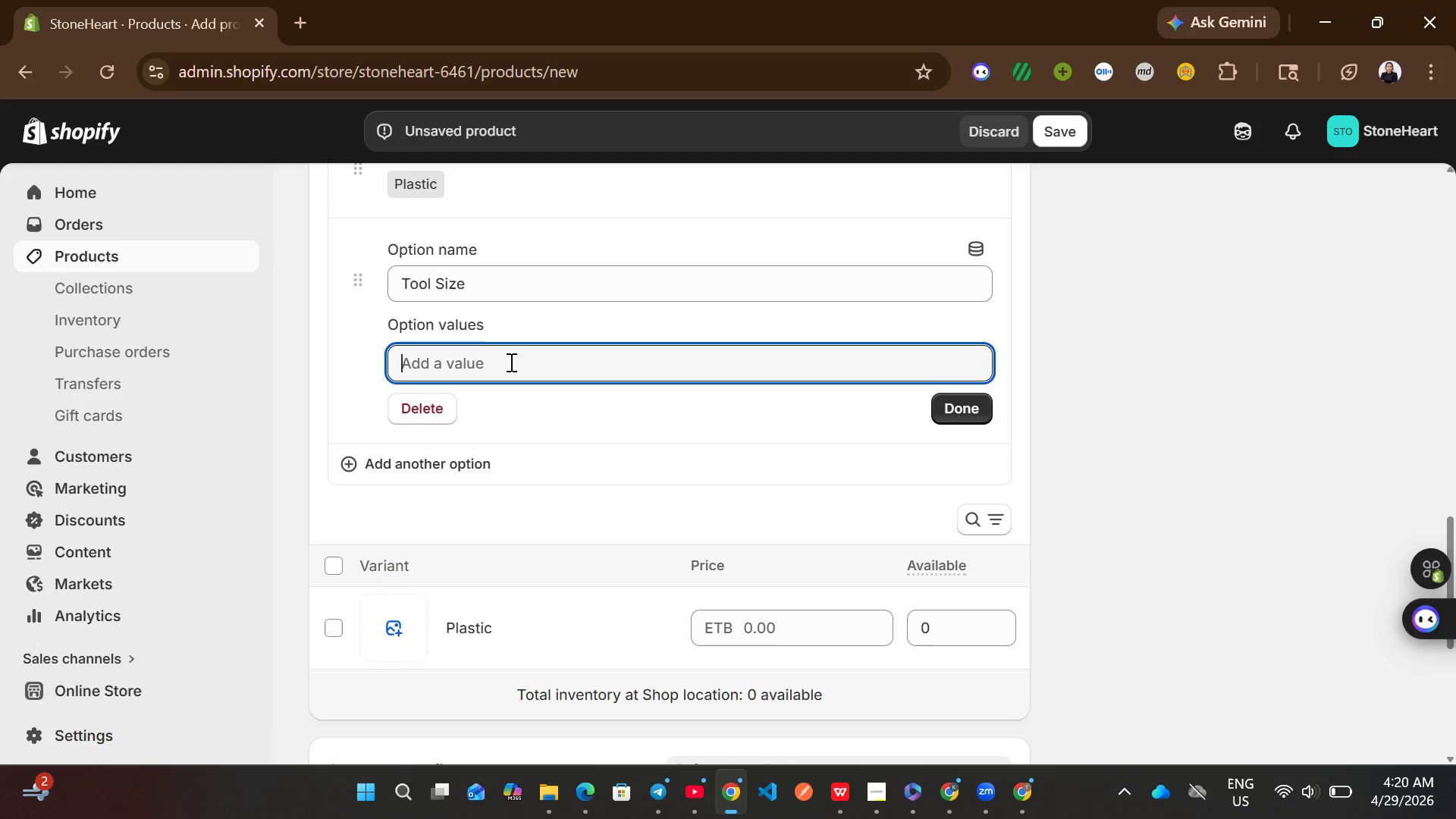 
wait(6.55)
 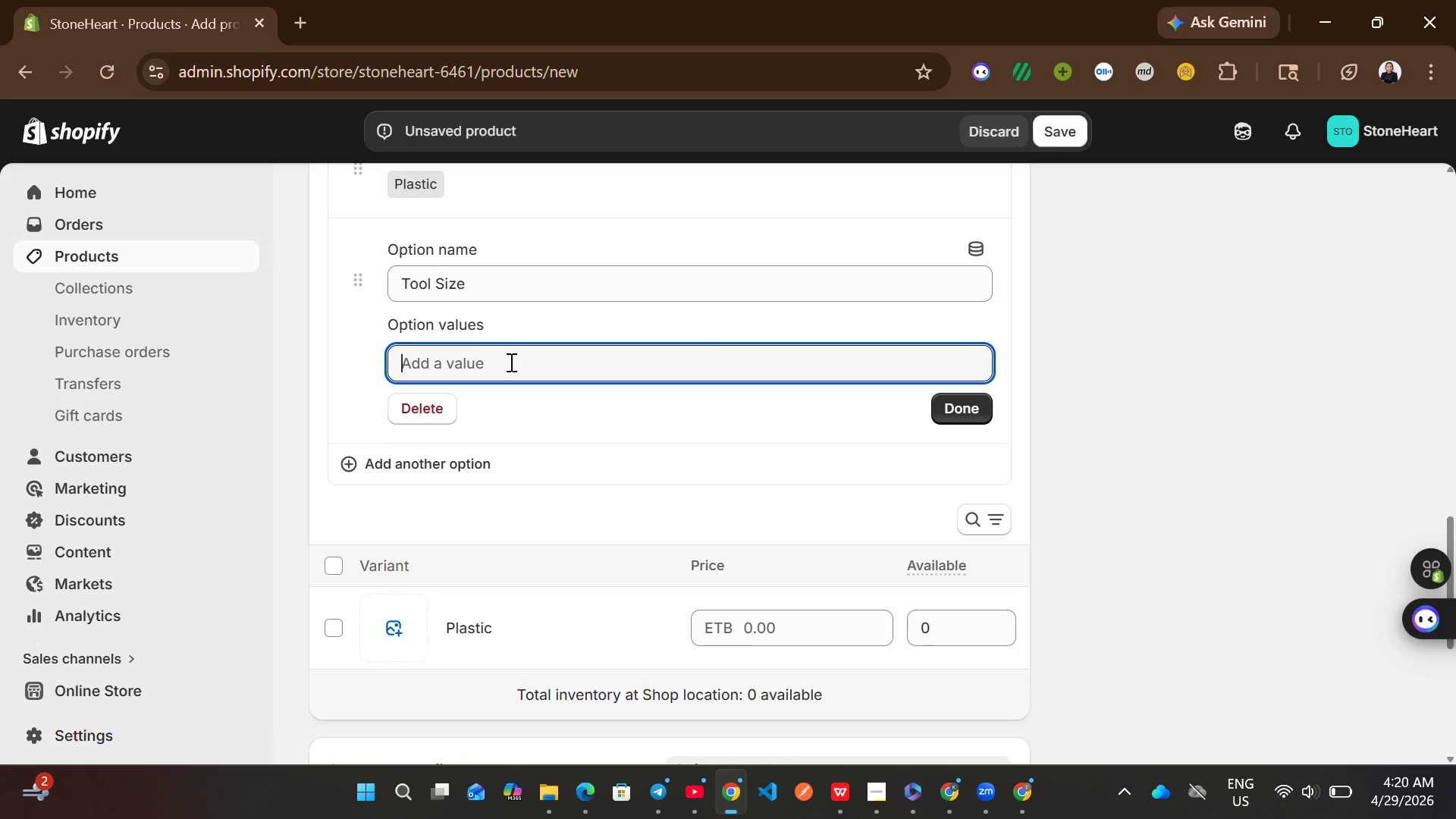 
left_click([510, 362])
 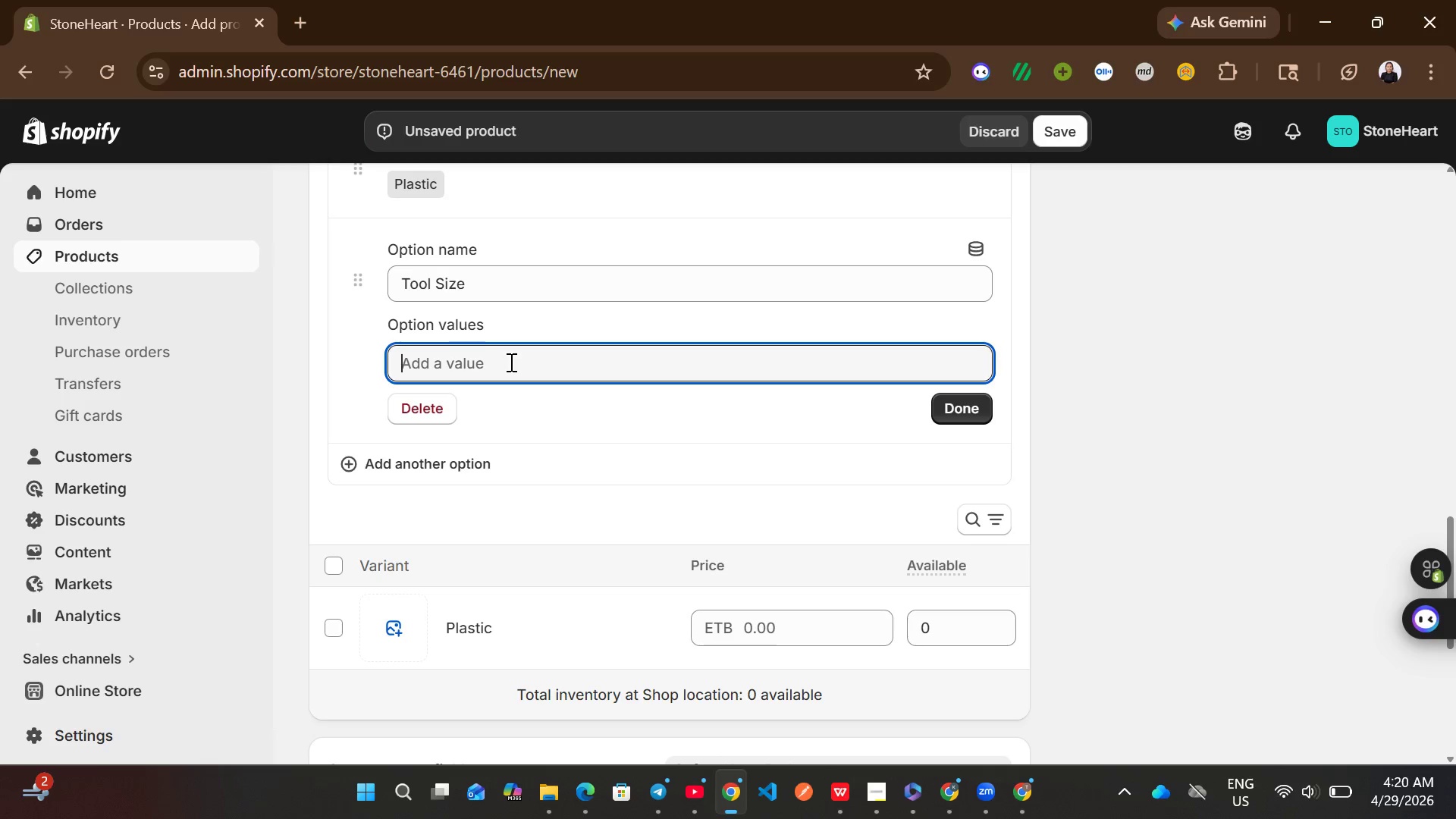 
type(5/8 )
key(Backspace)
type(-inch)
 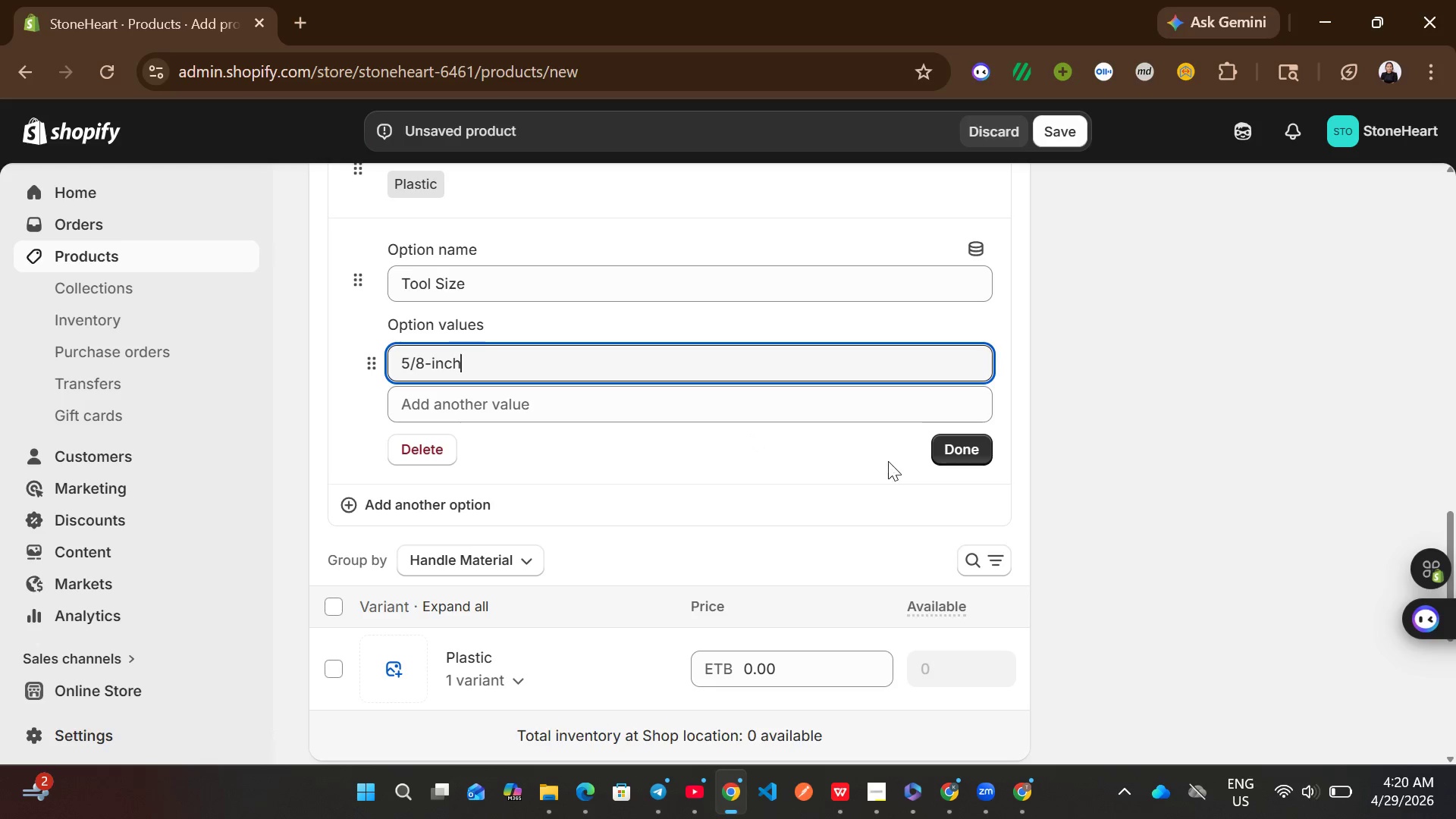 
left_click([987, 449])
 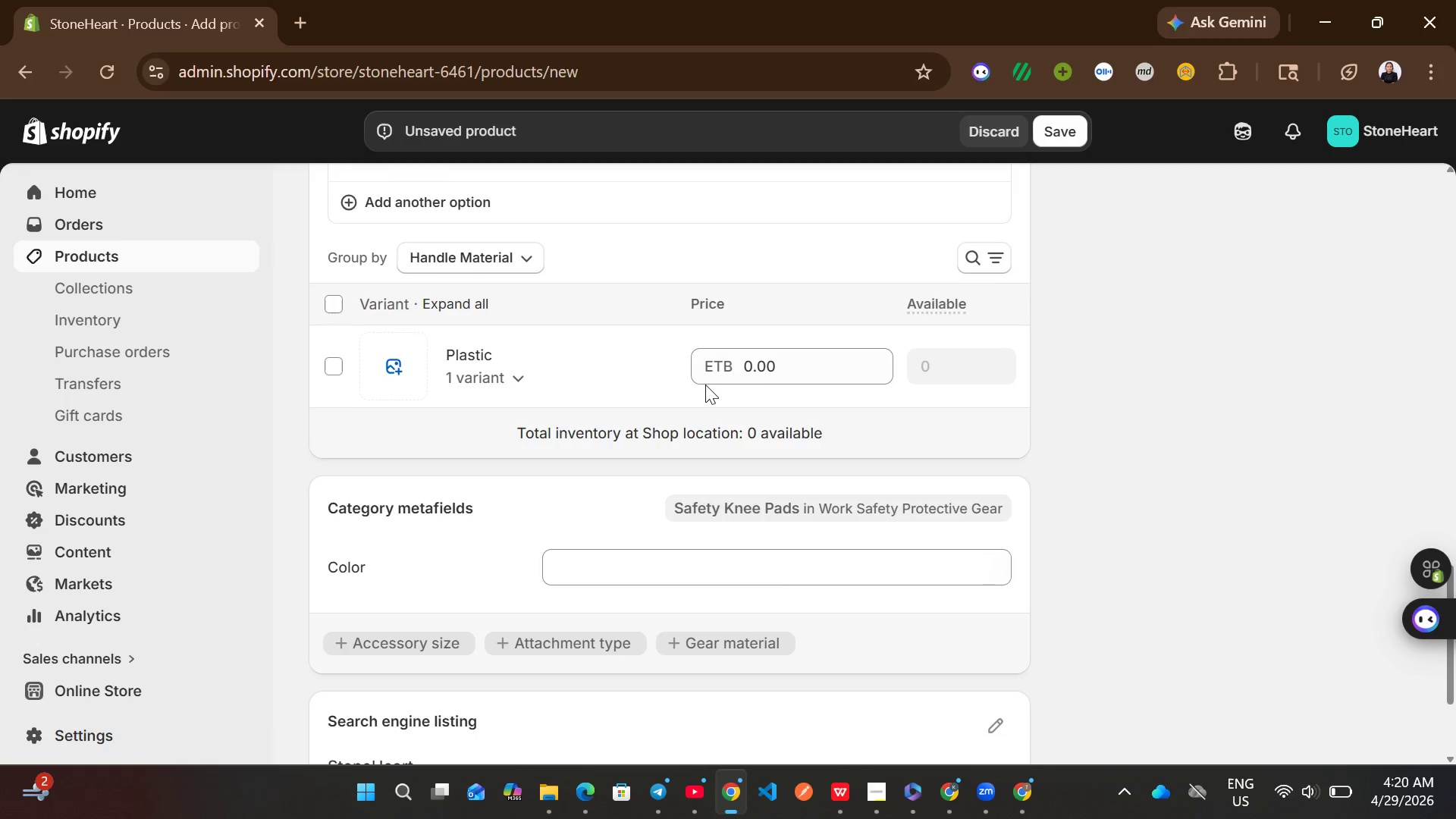 
left_click([754, 372])
 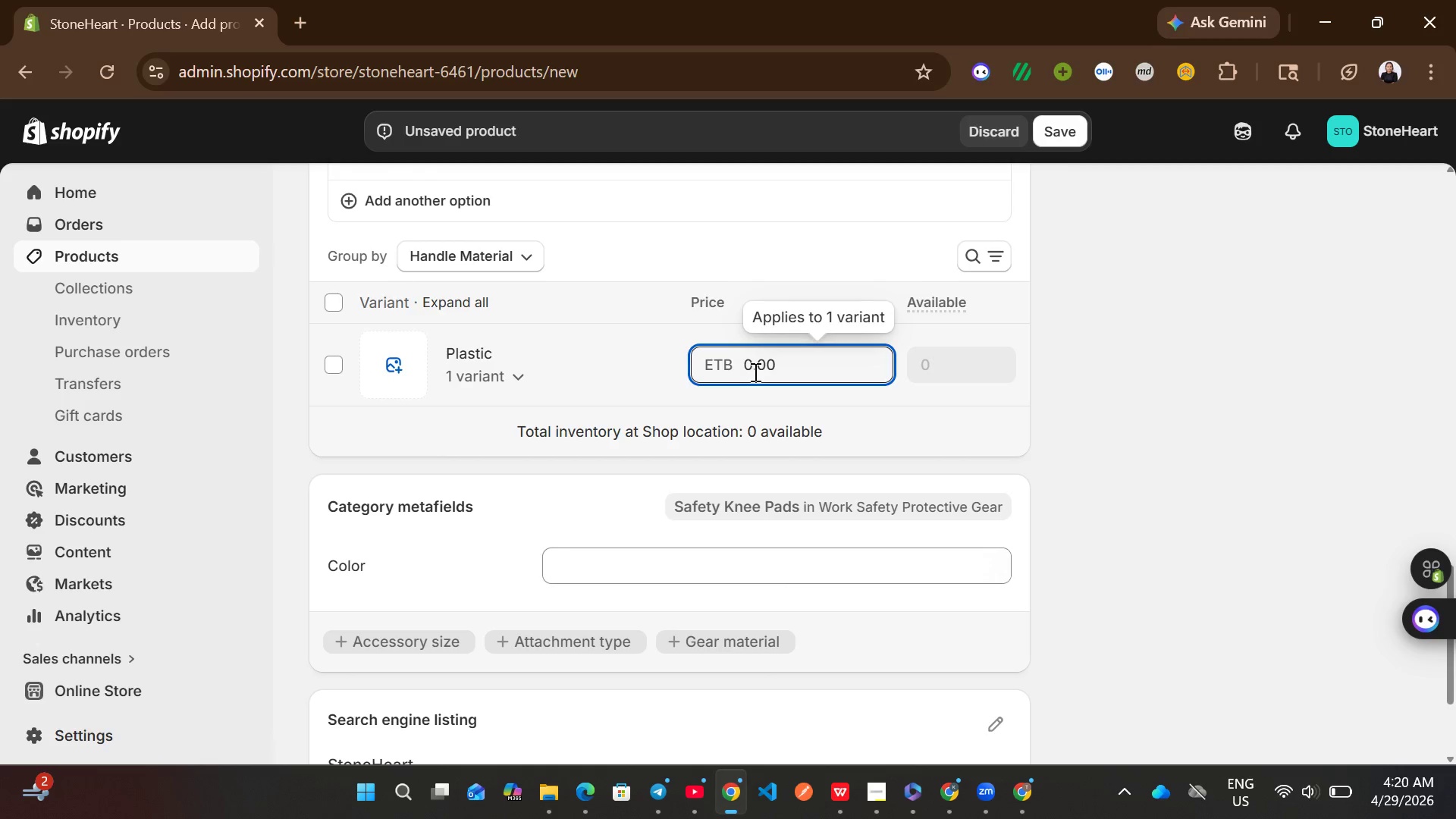 
key(Control+A)
 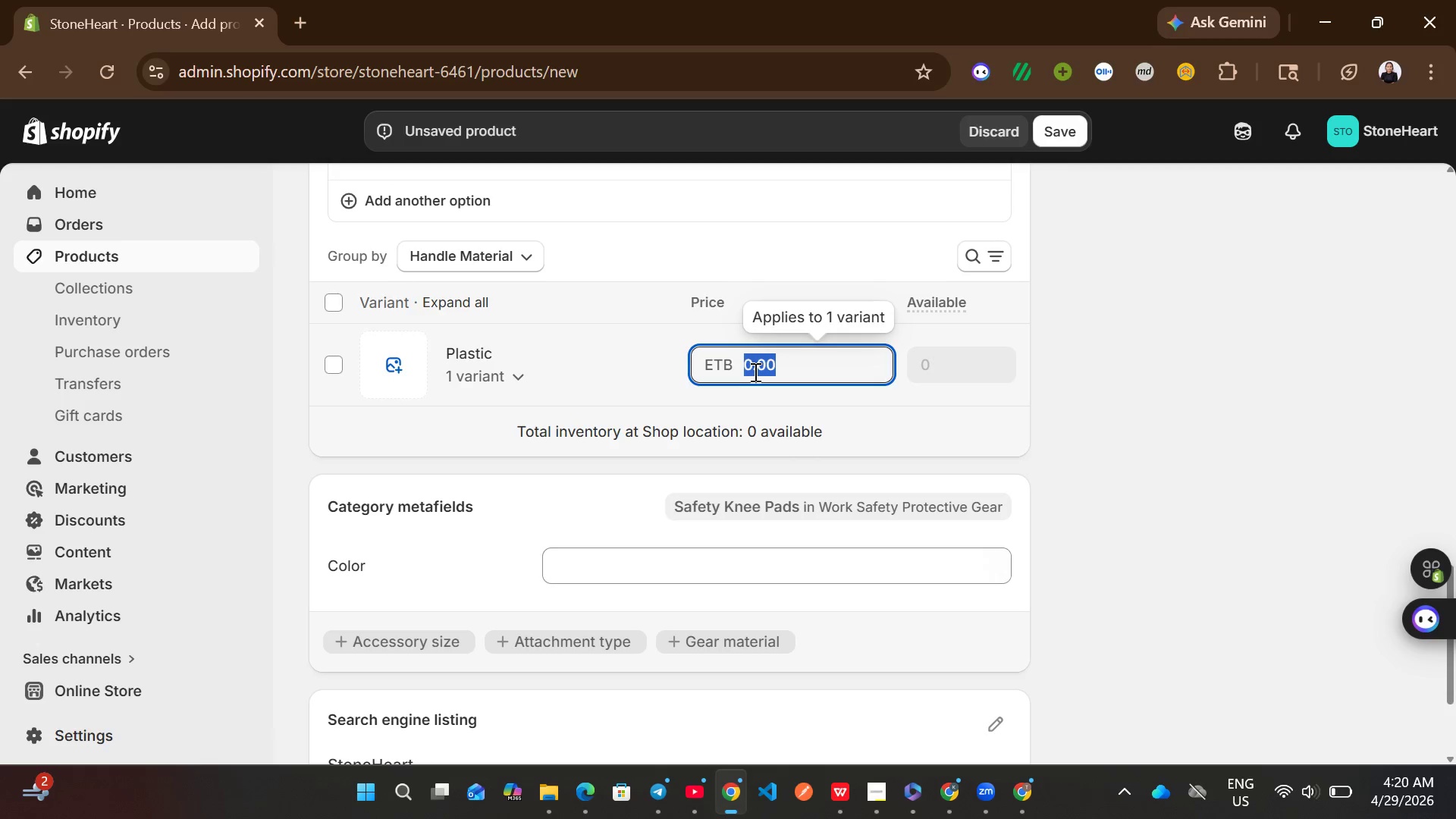 
wait(10.48)
 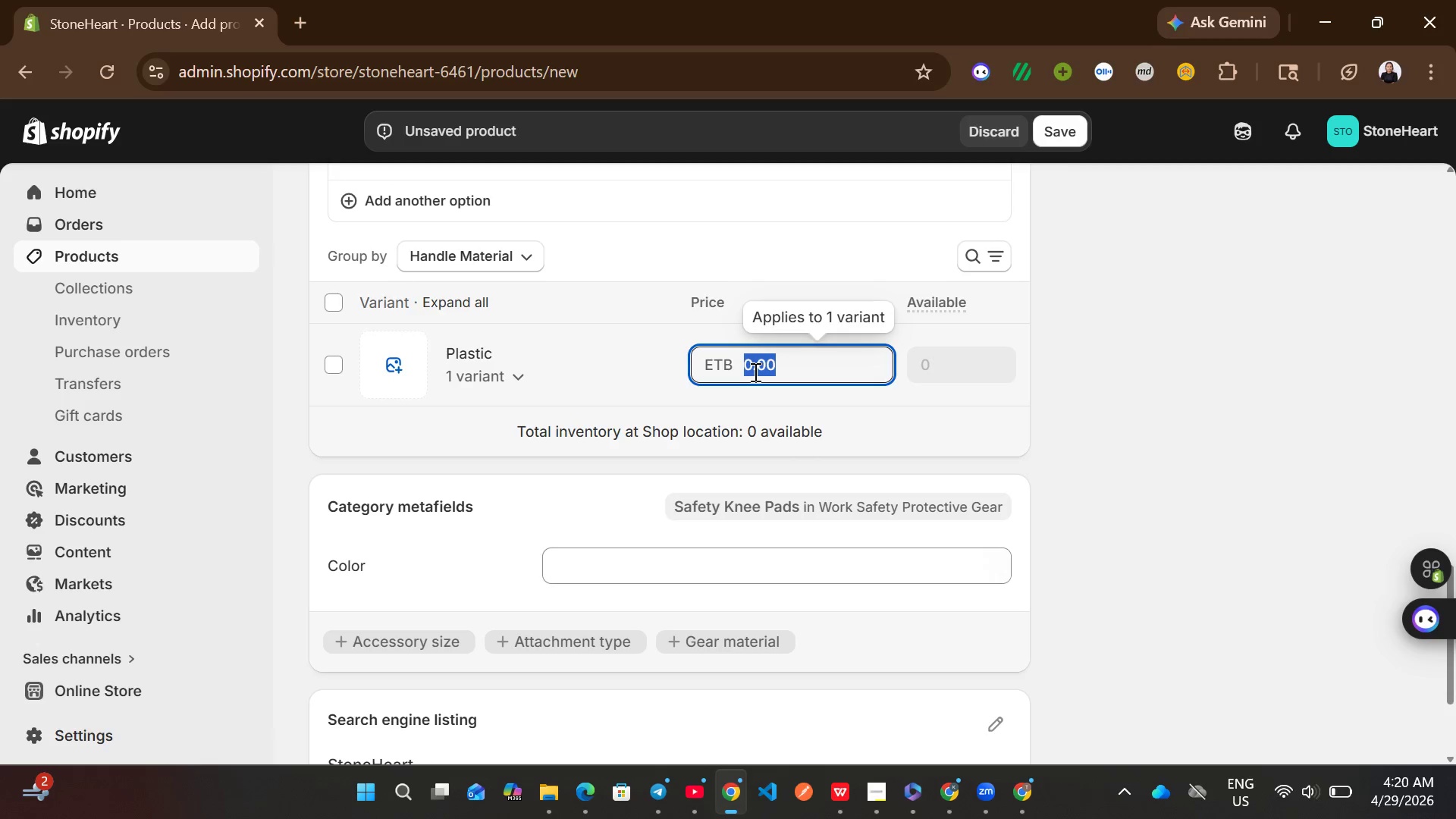 
type(87.33)
 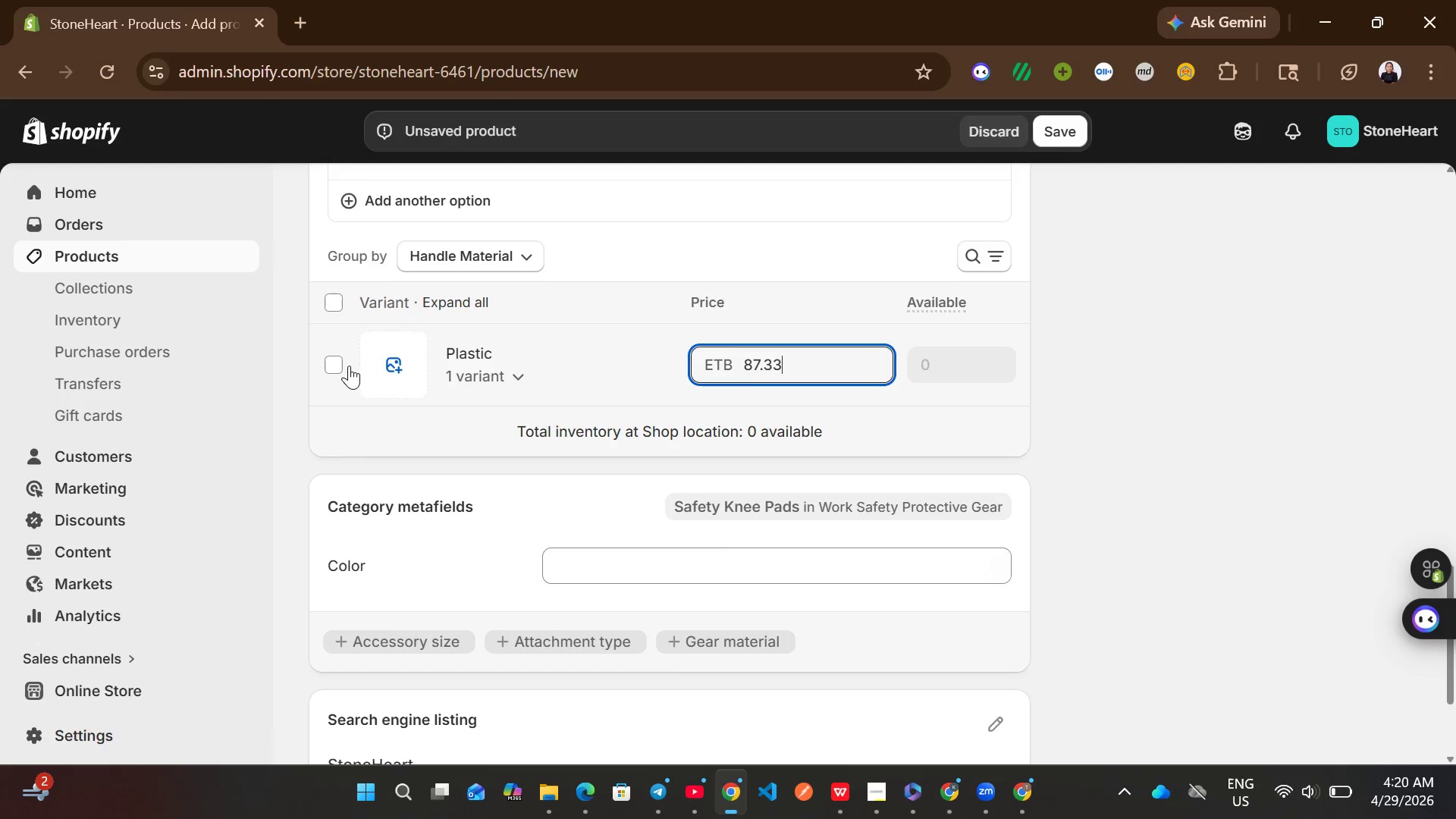 
left_click([337, 363])
 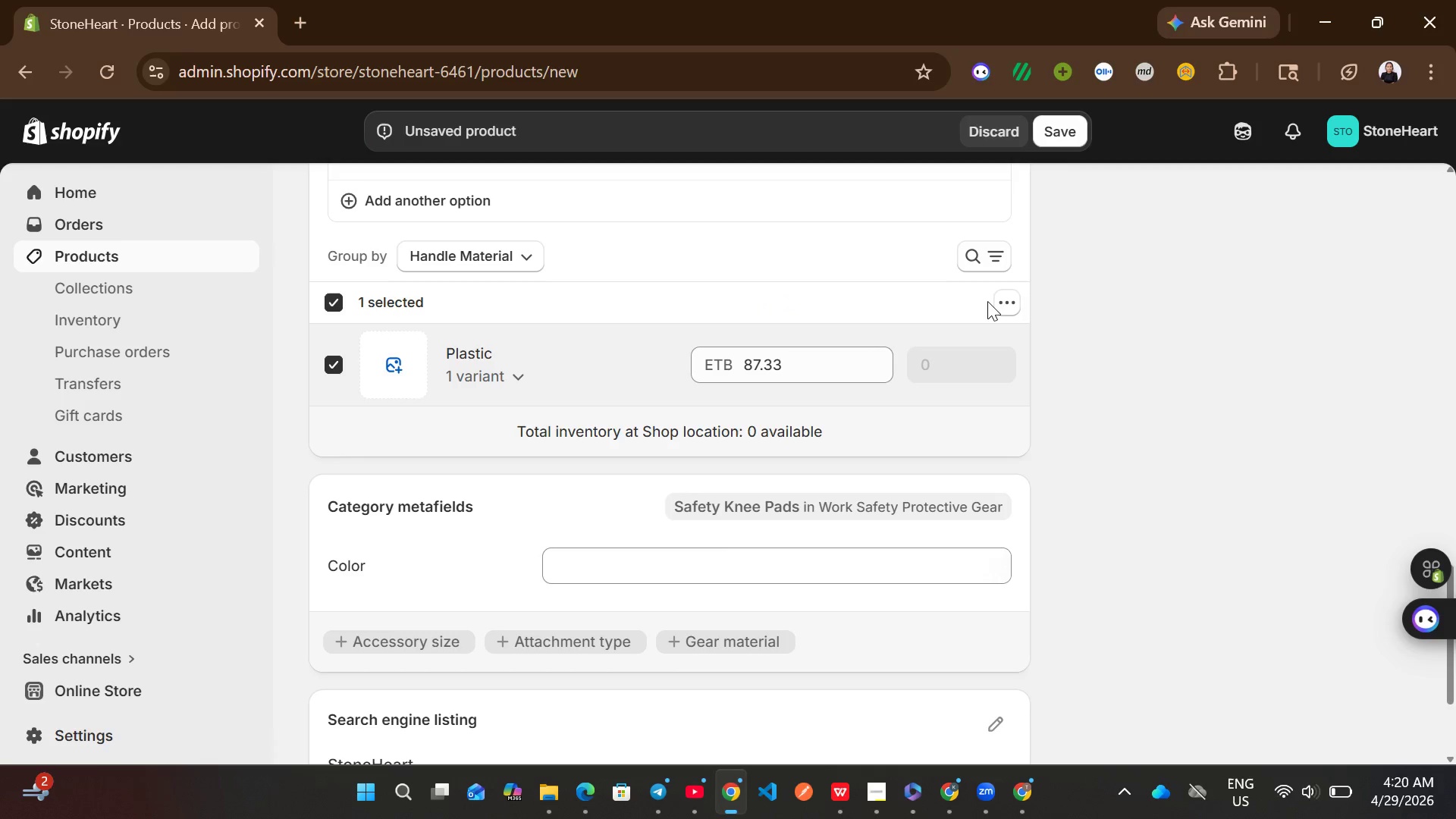 
left_click([1009, 302])
 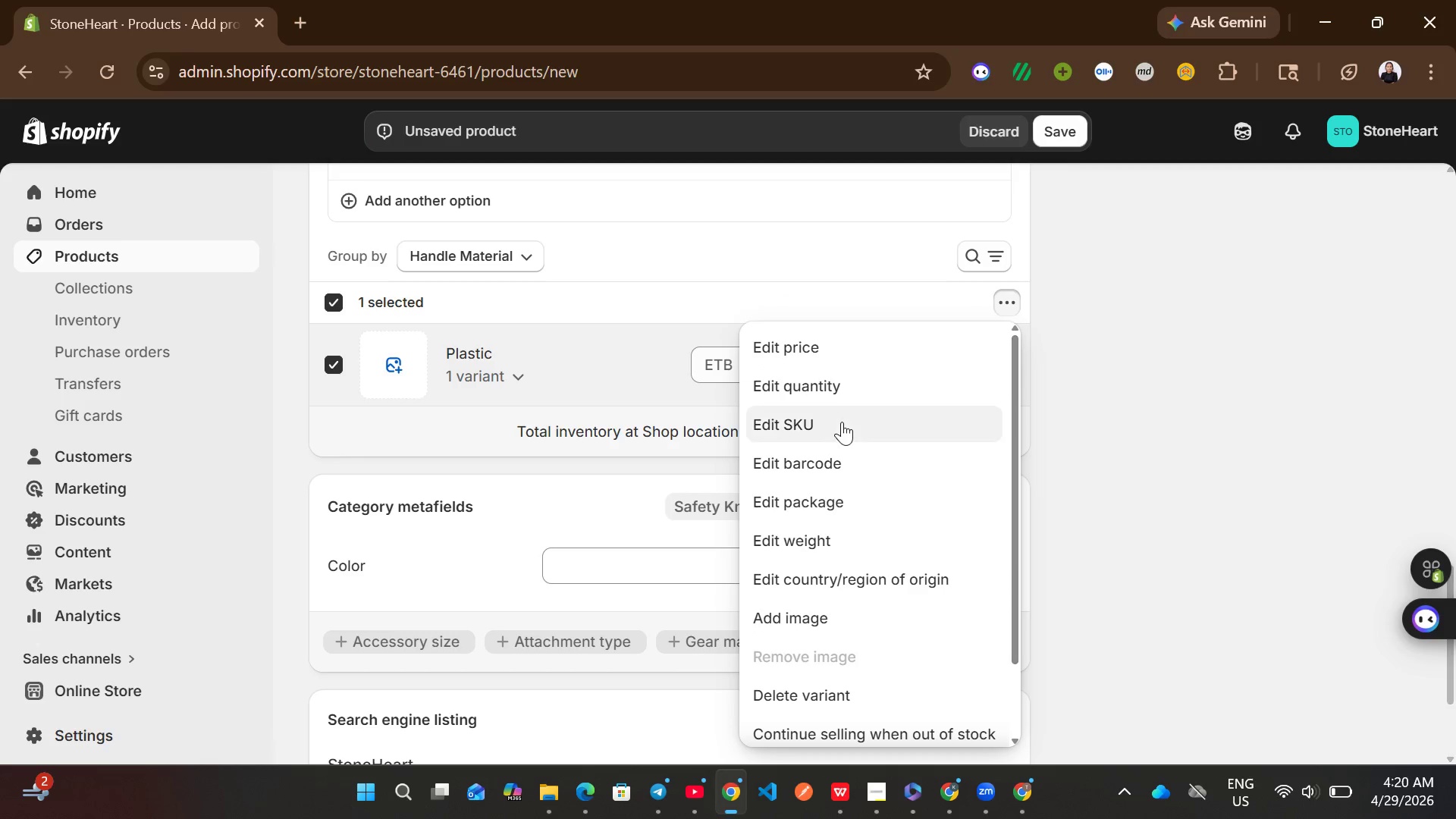 
left_click([842, 422])
 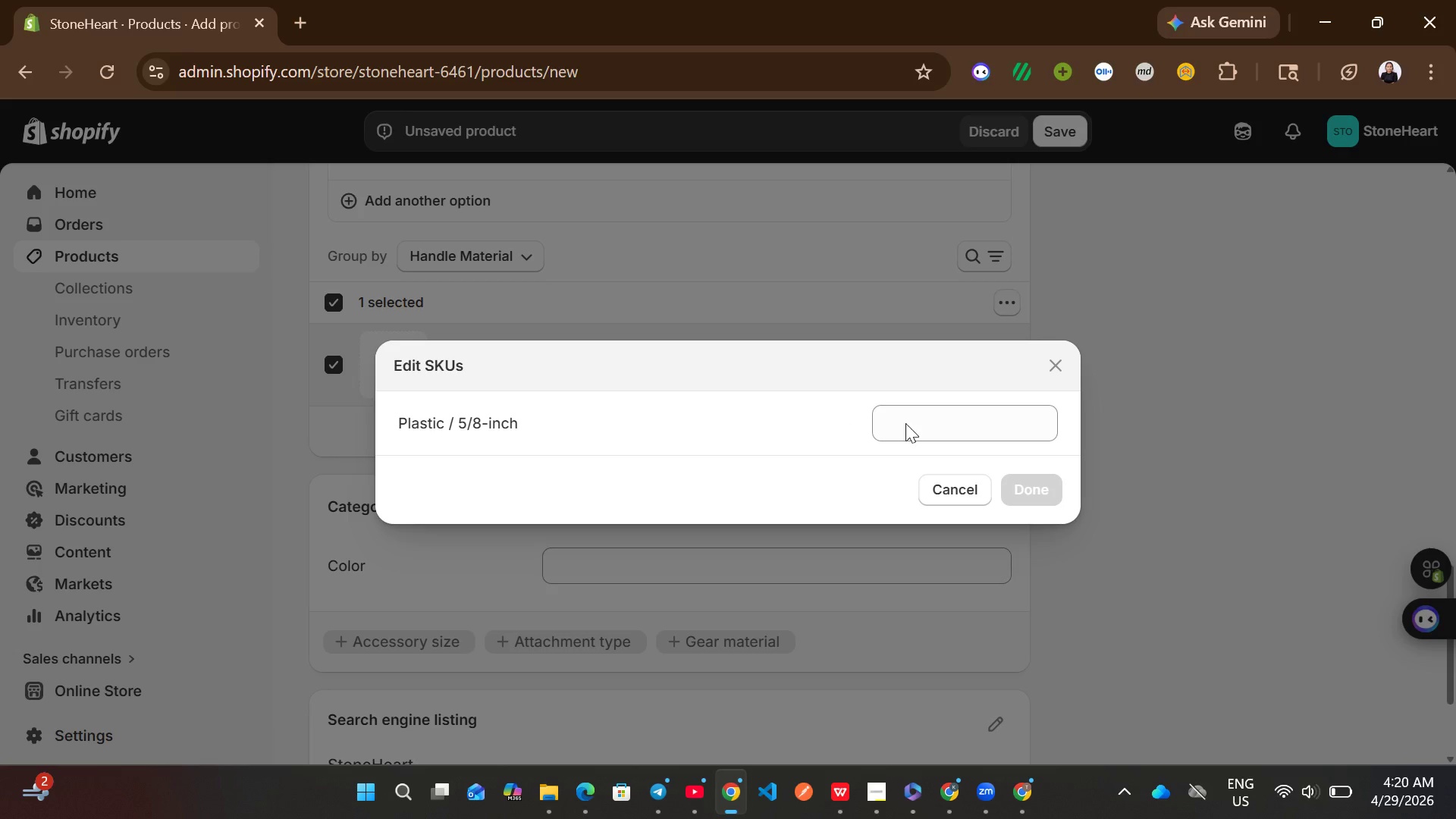 
left_click([923, 422])
 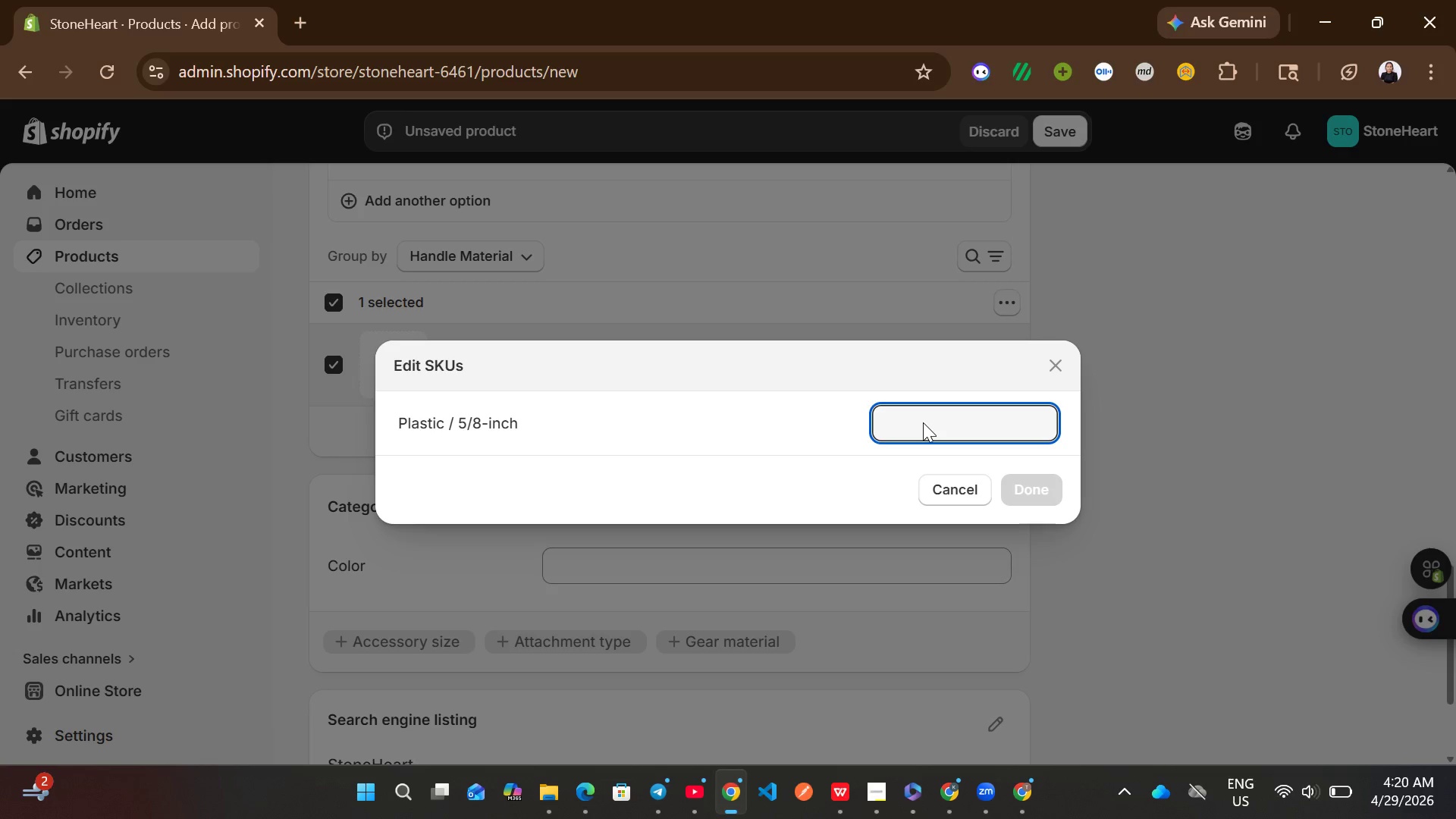 
type(SHM-000)
 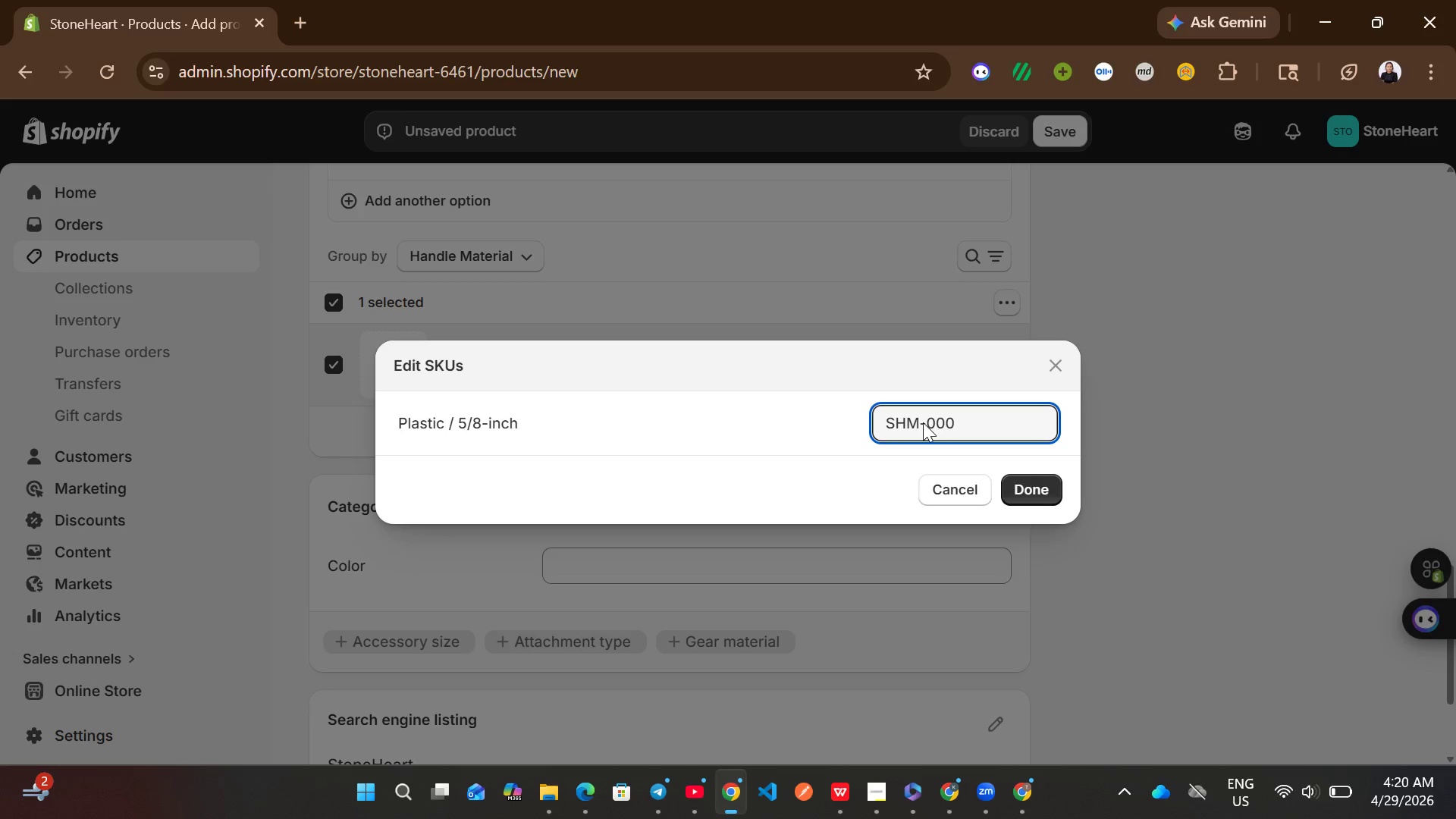 
wait(7.06)
 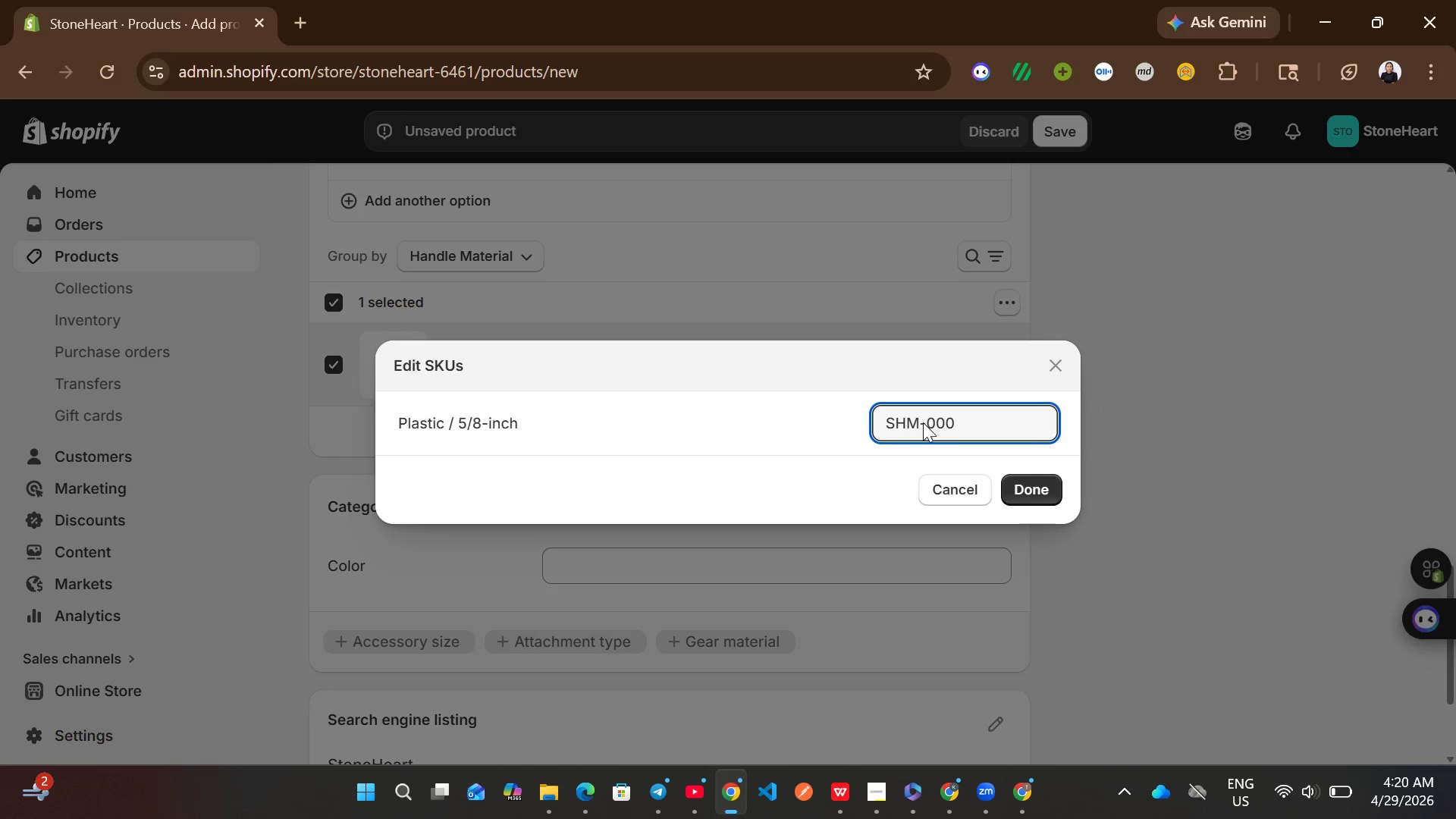 
type(38)
 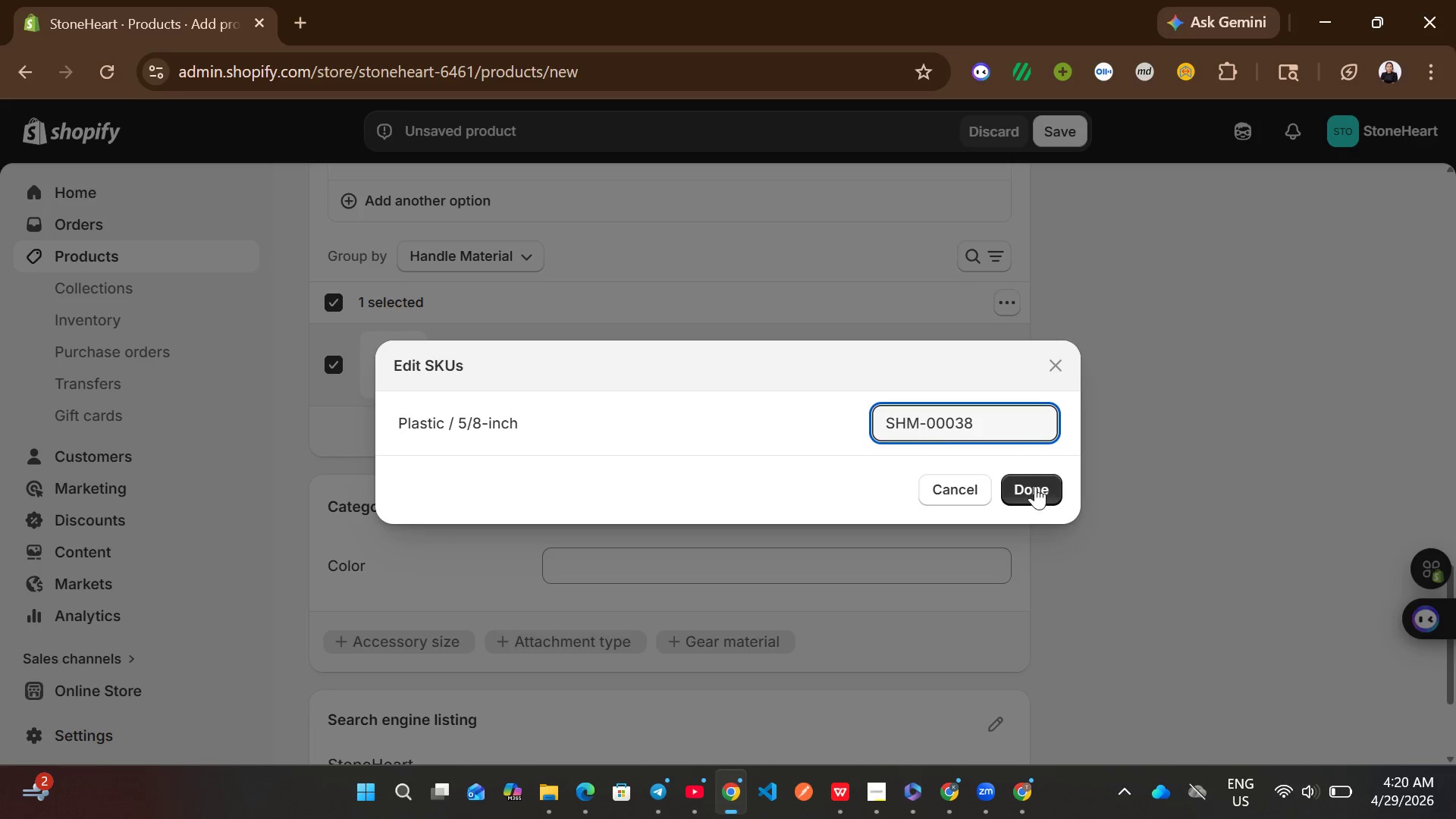 
left_click([1037, 487])
 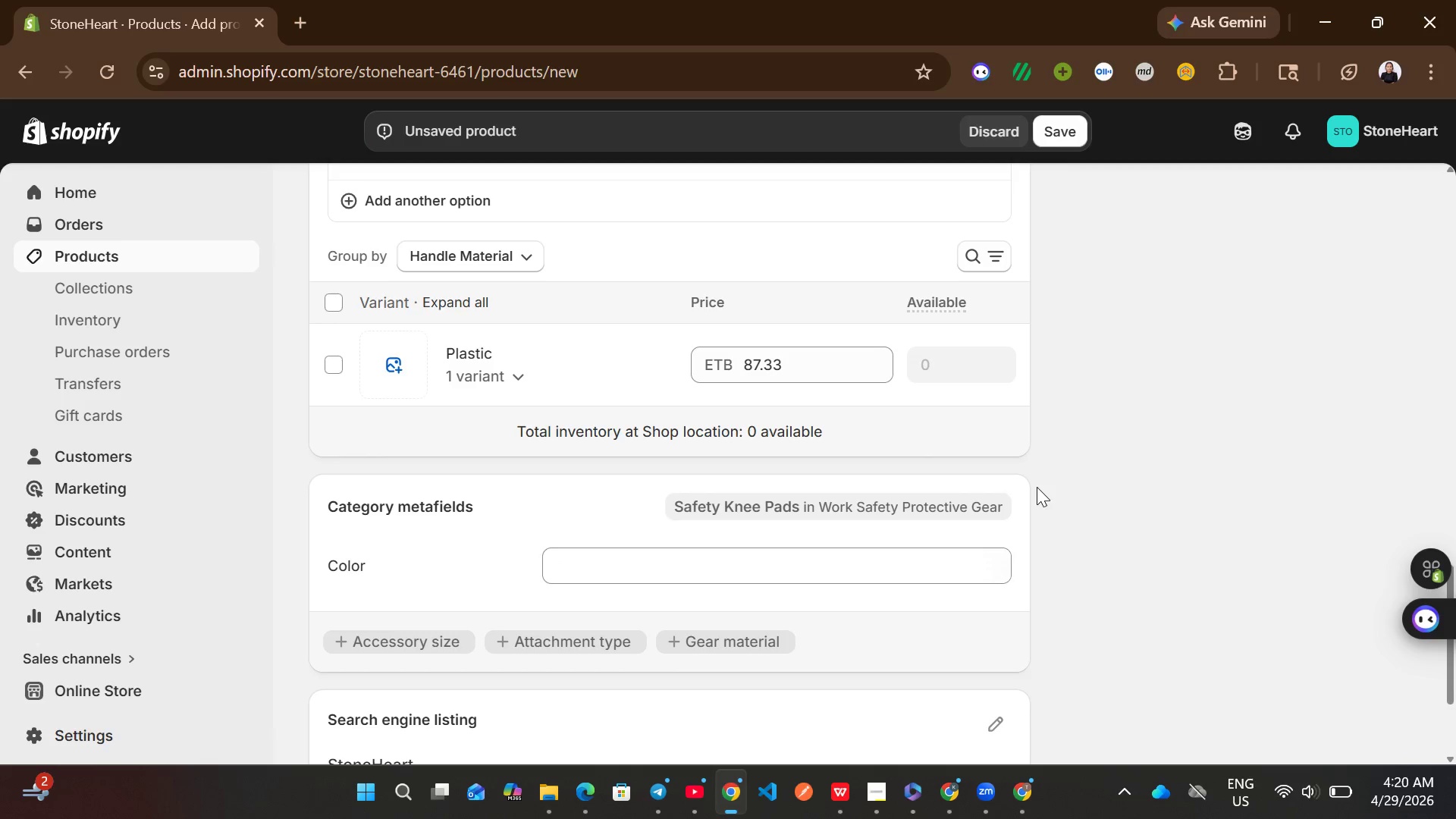 
wait(9.86)
 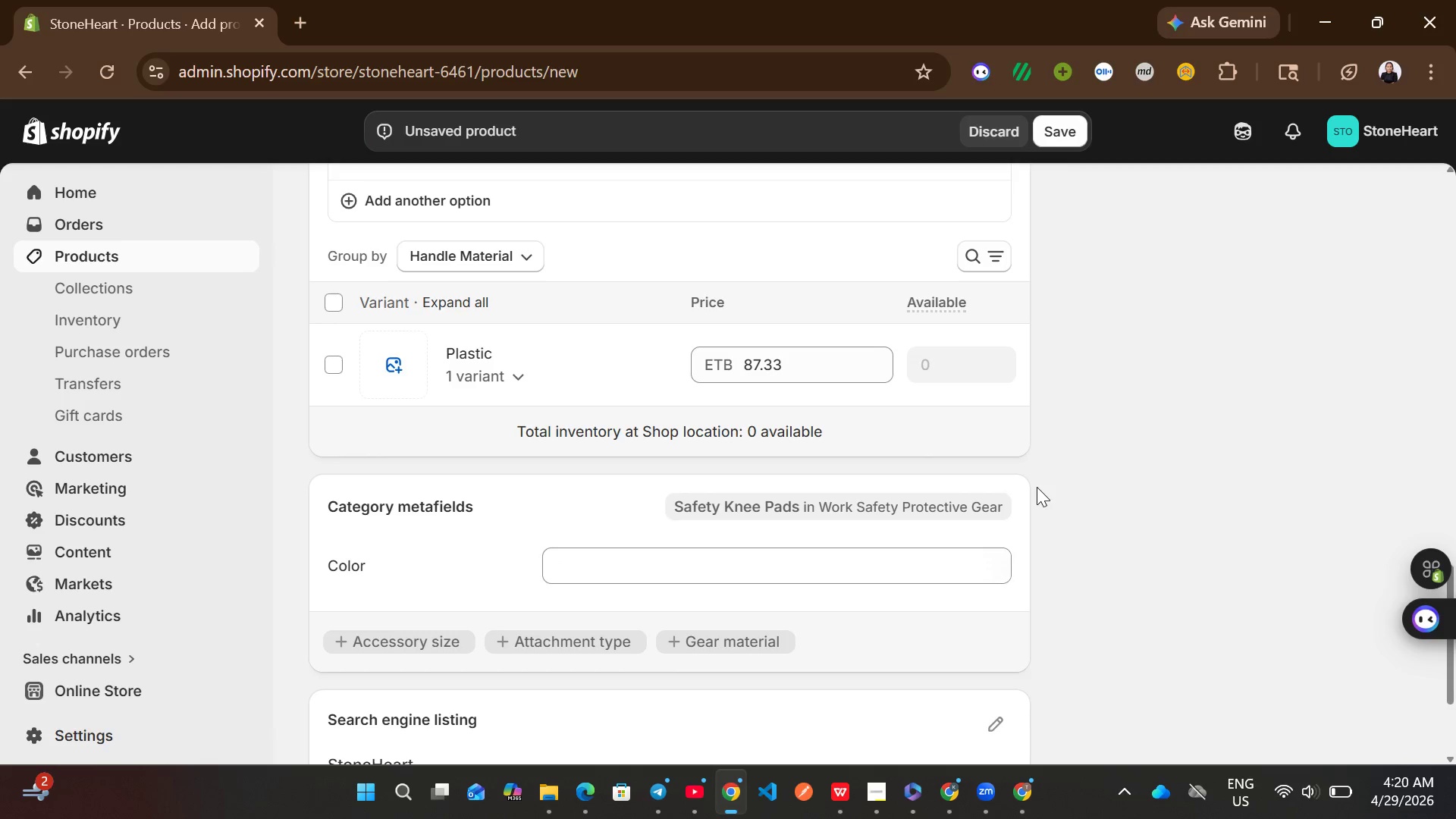 
left_click([987, 524])
 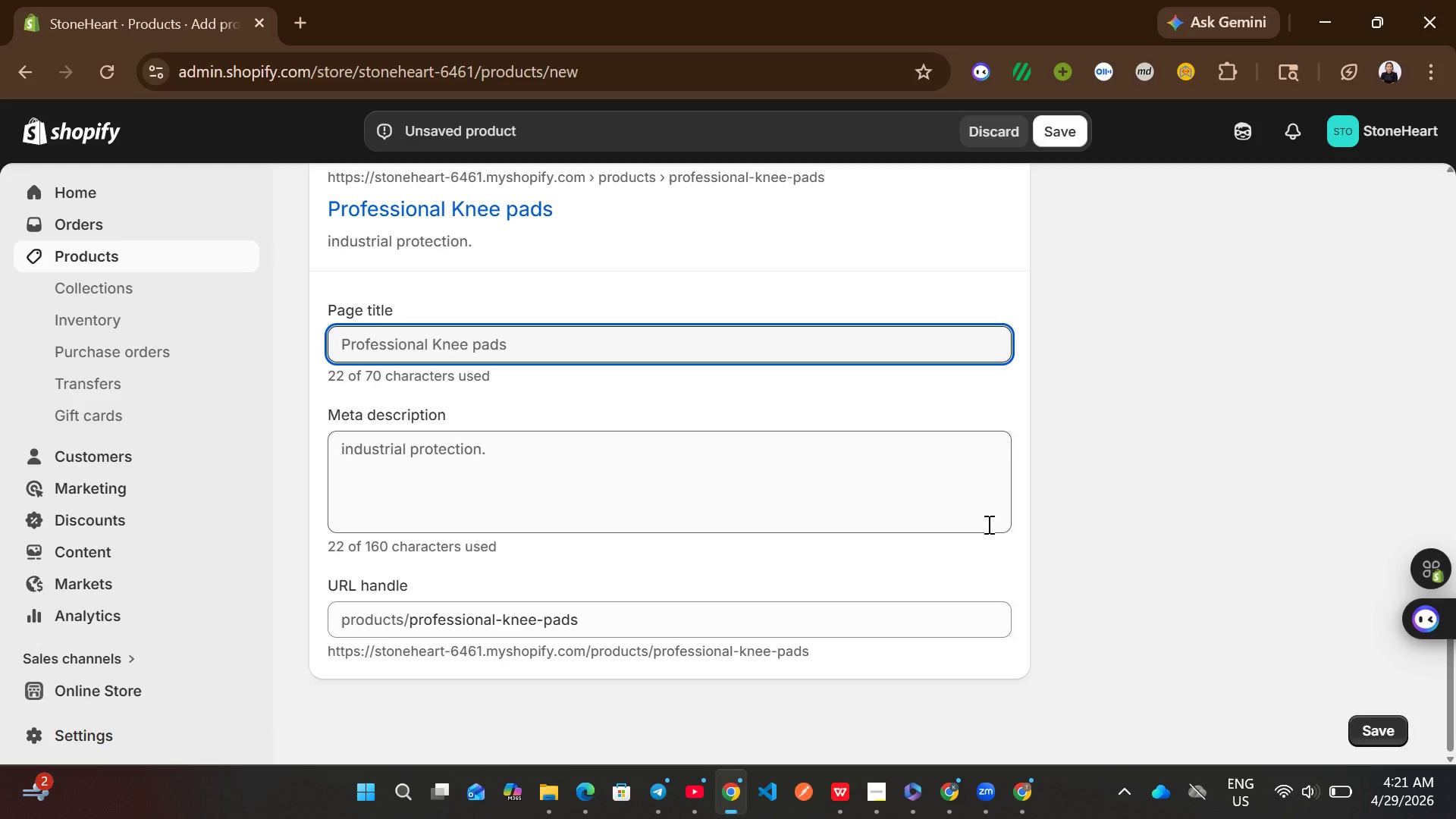 
wait(22.34)
 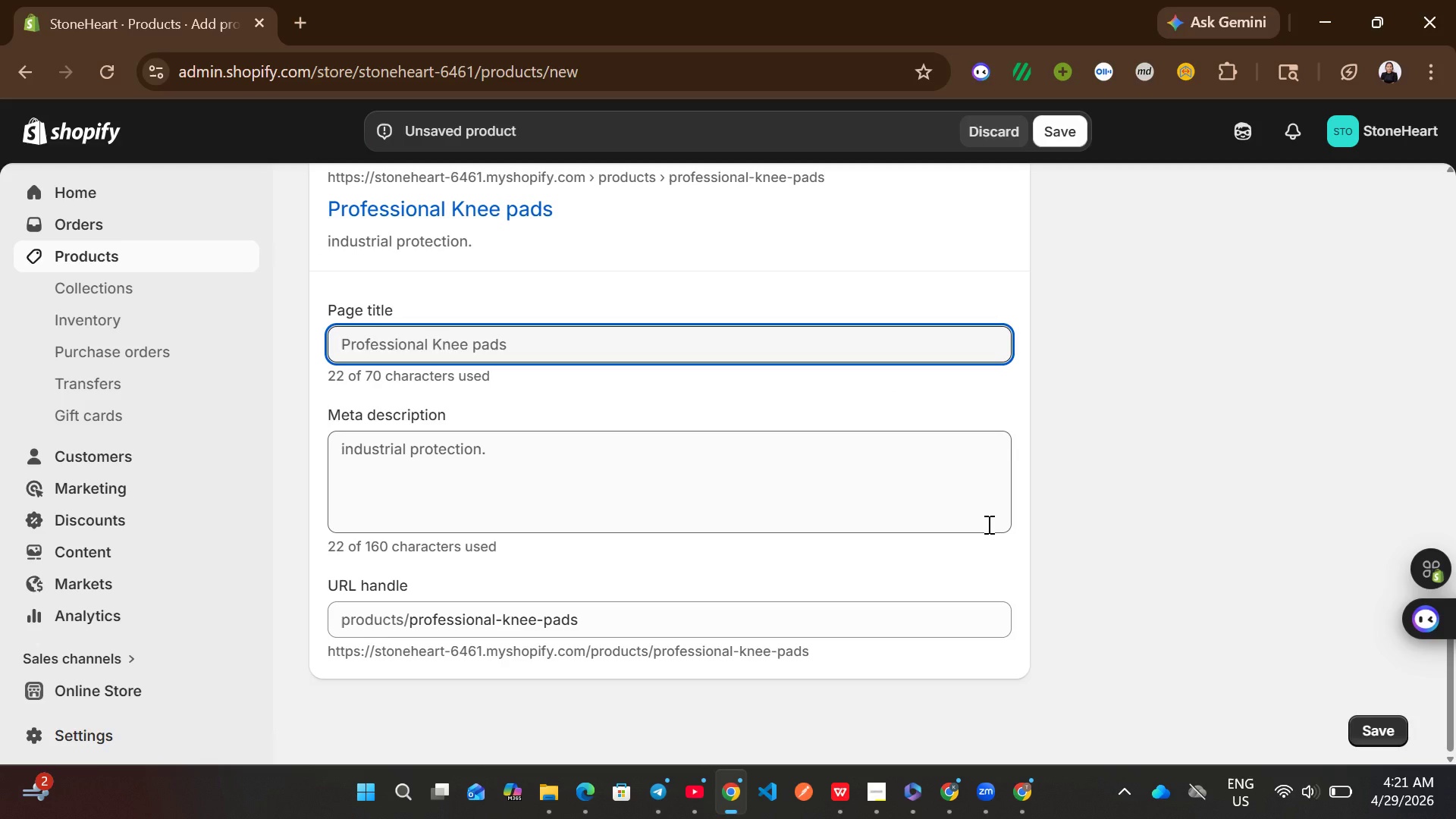 
left_click([631, 516])
 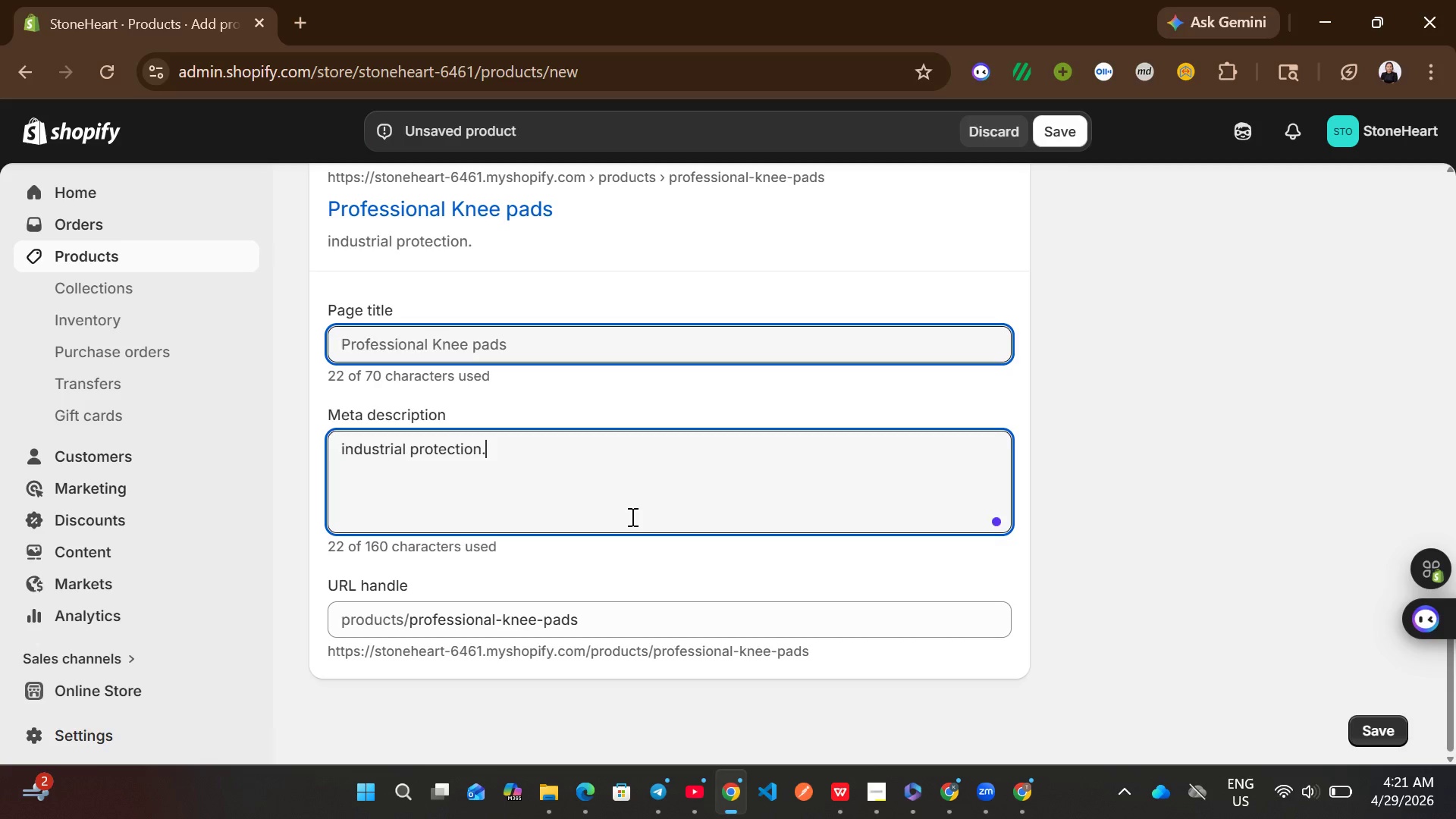 
key(Control+A)
 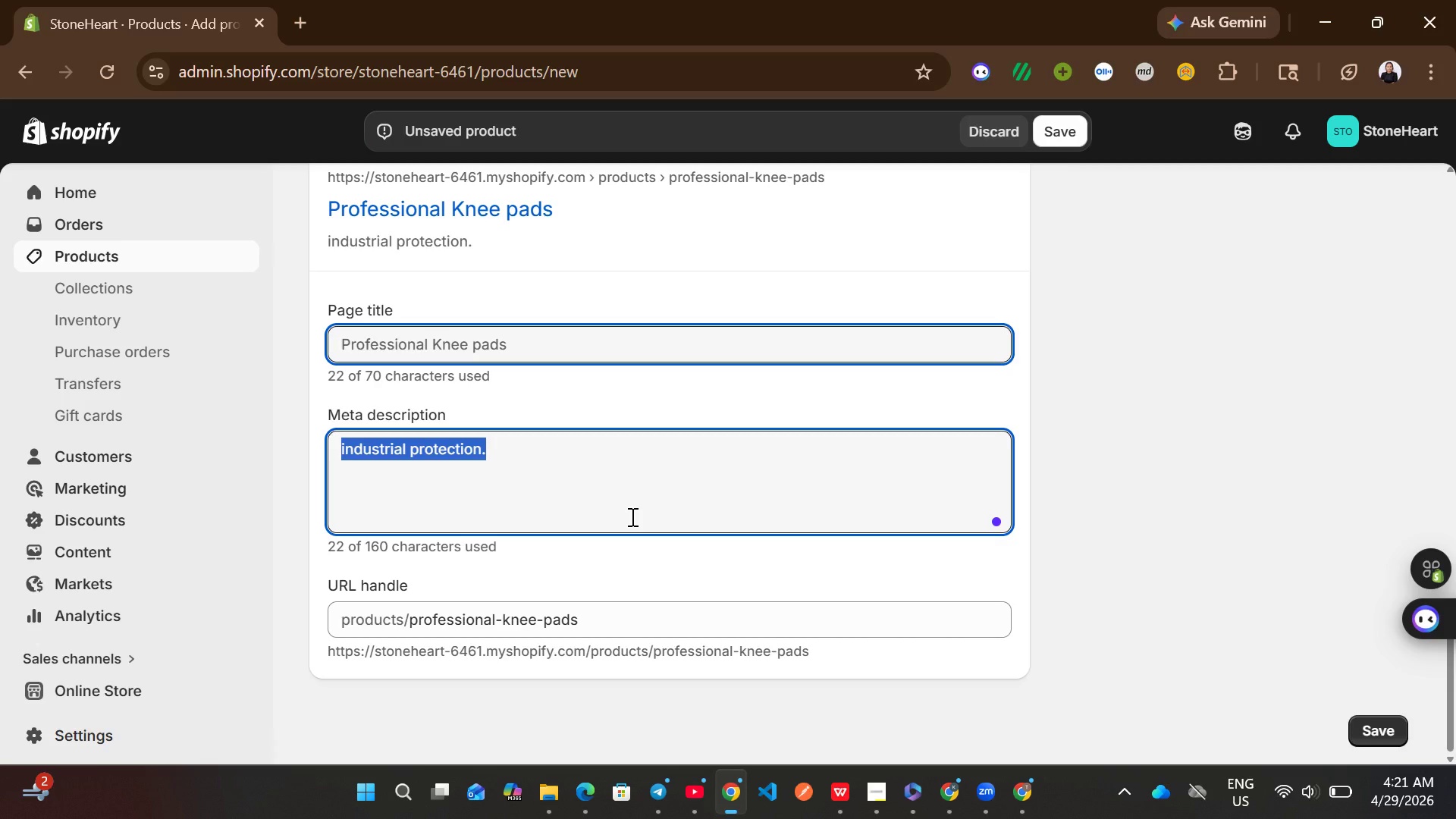 
key(CapsLock)
 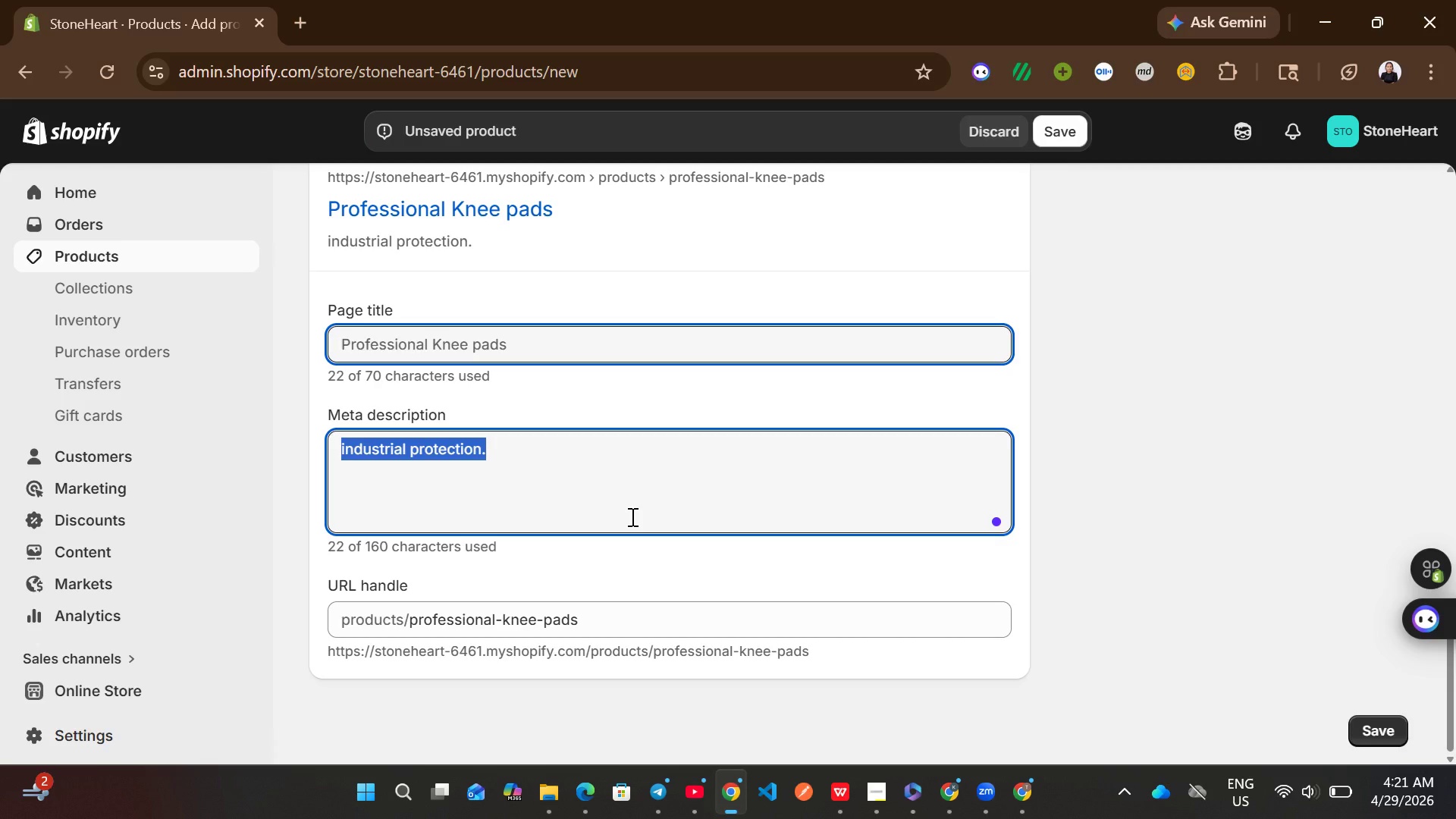 
wait(17.23)
 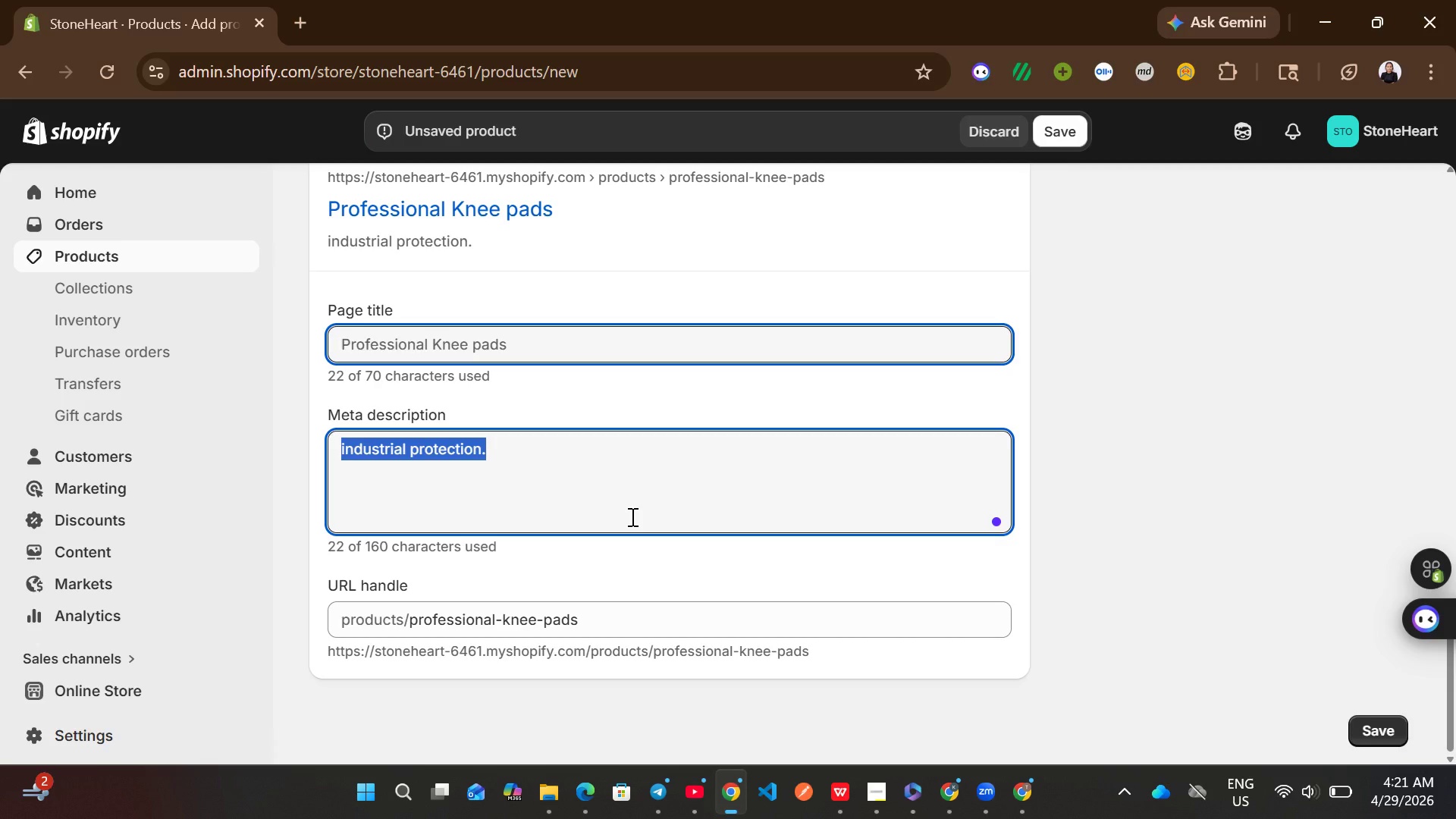 
type(shop professional kneepads with plastic handle)
 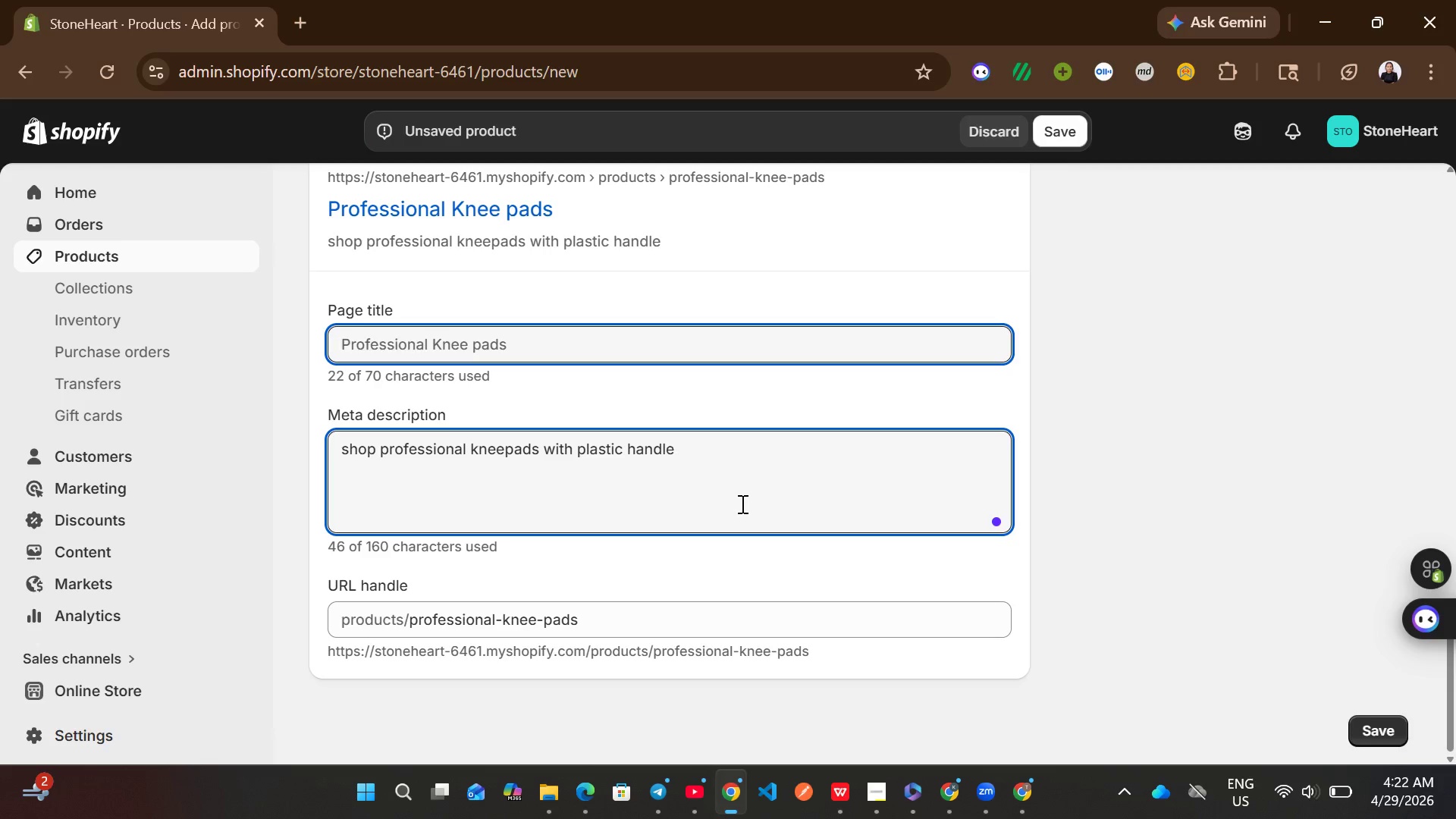 
key(Period)
 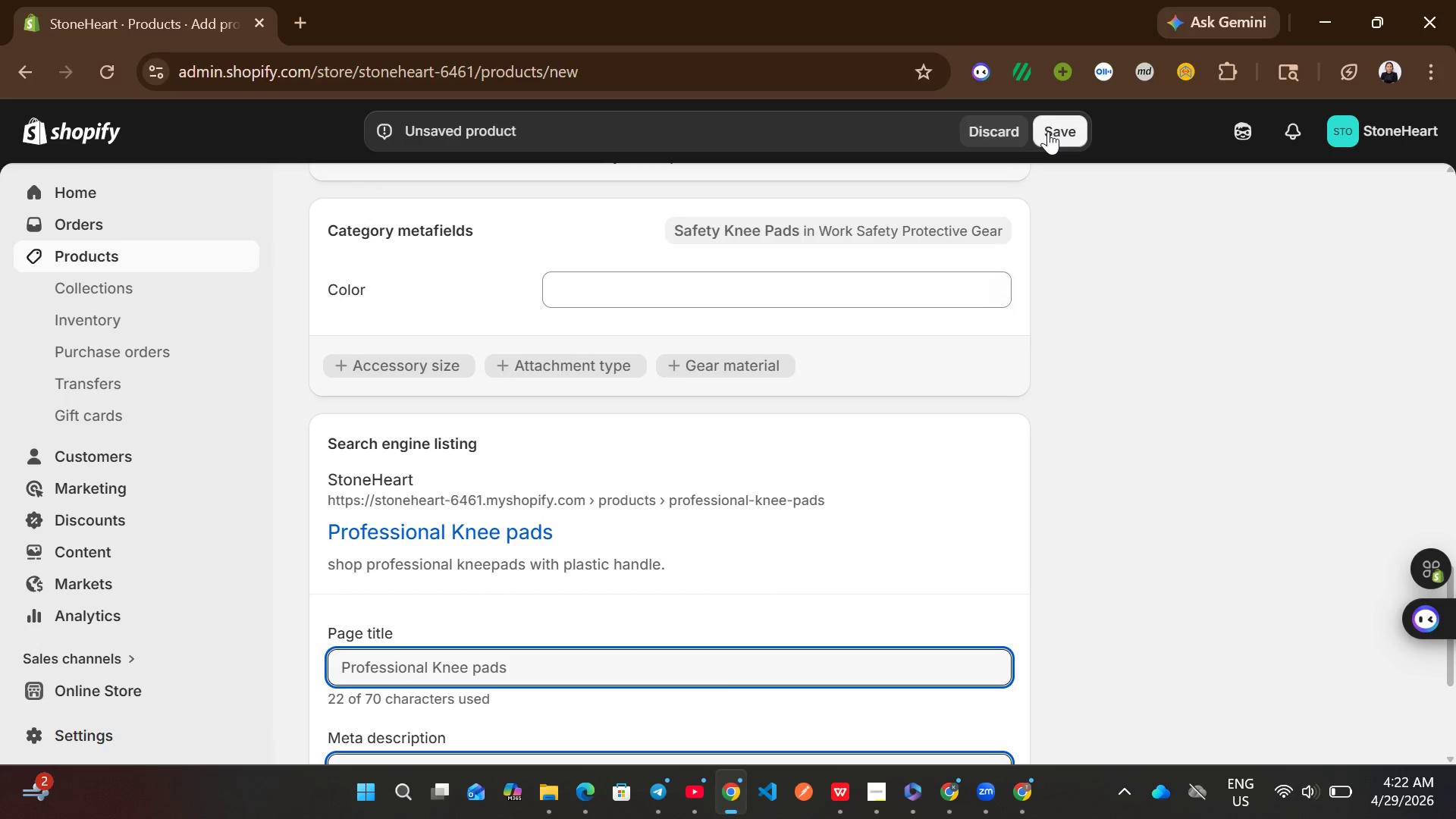 
left_click([1048, 131])
 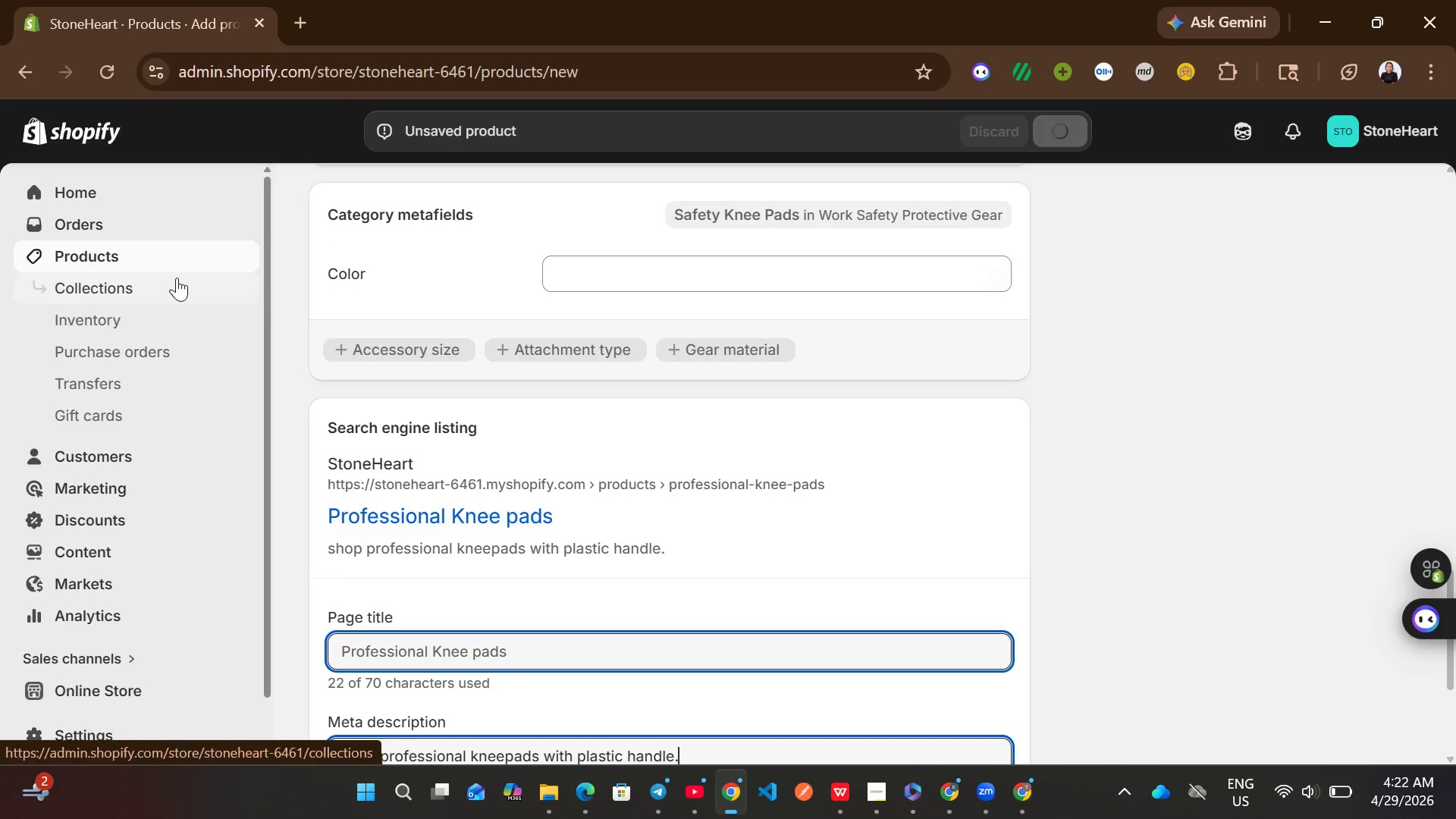 
wait(8.12)
 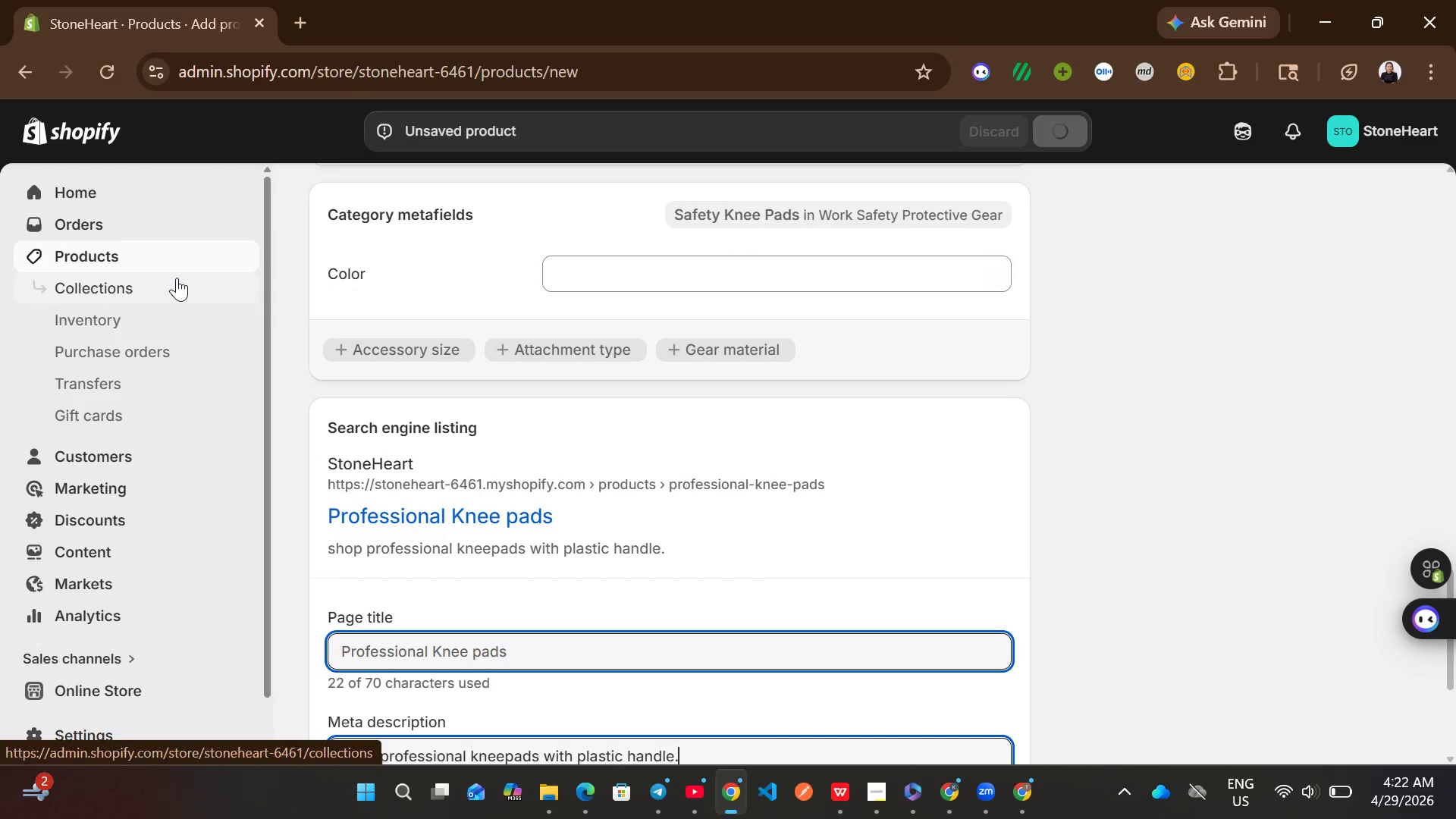 
left_click([168, 253])
 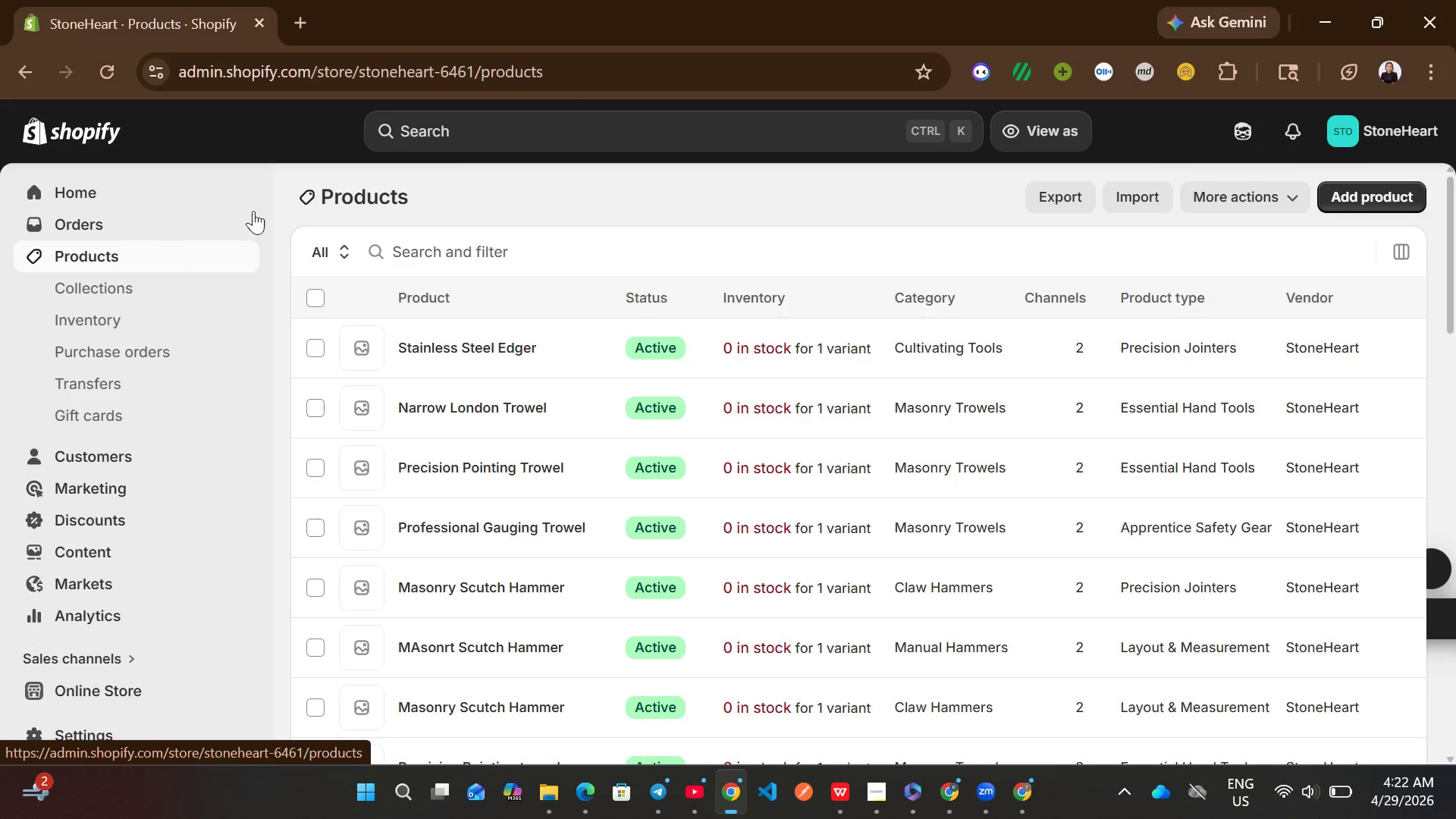 
left_click([1370, 186])
 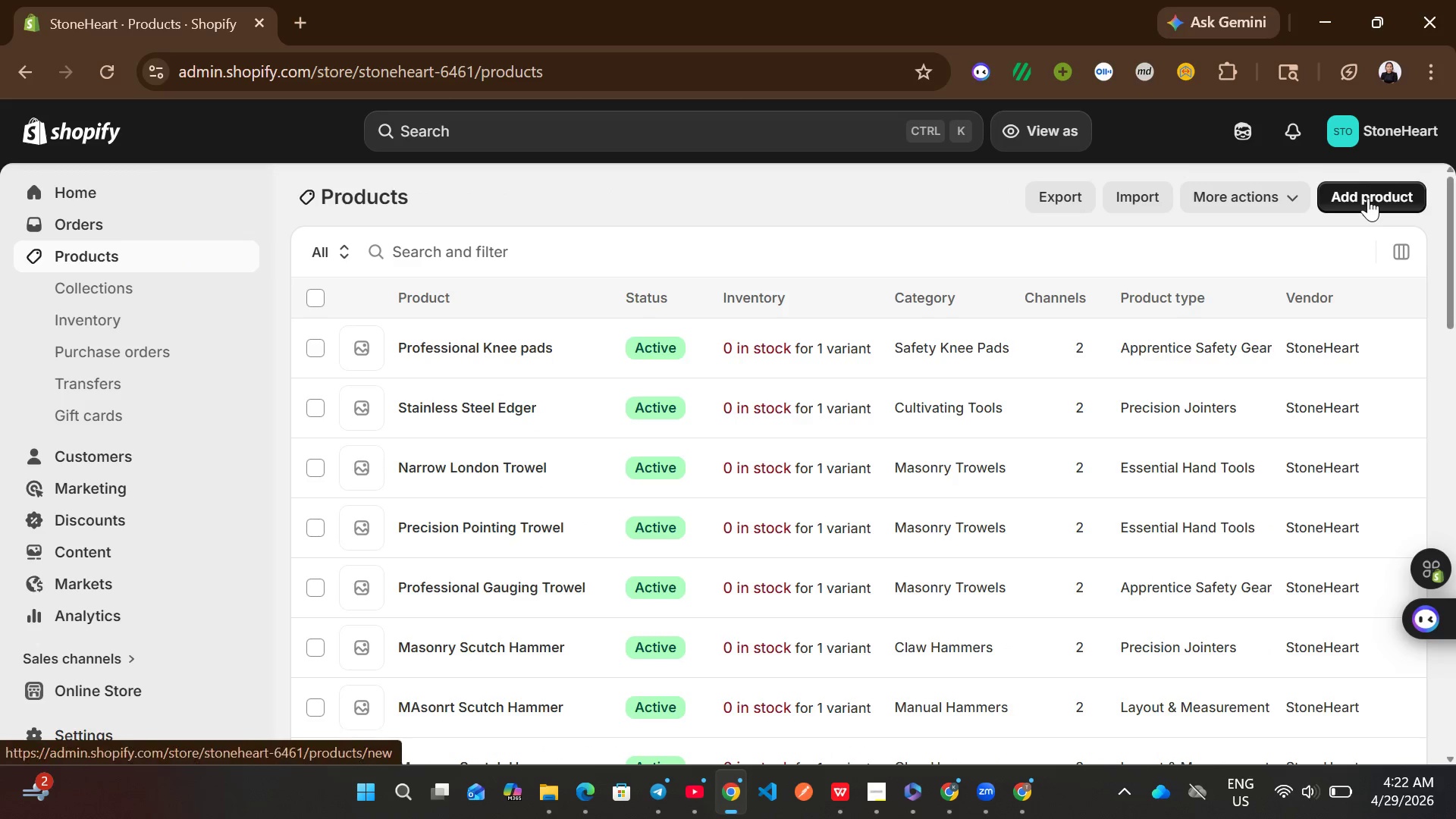 
left_click([1368, 198])
 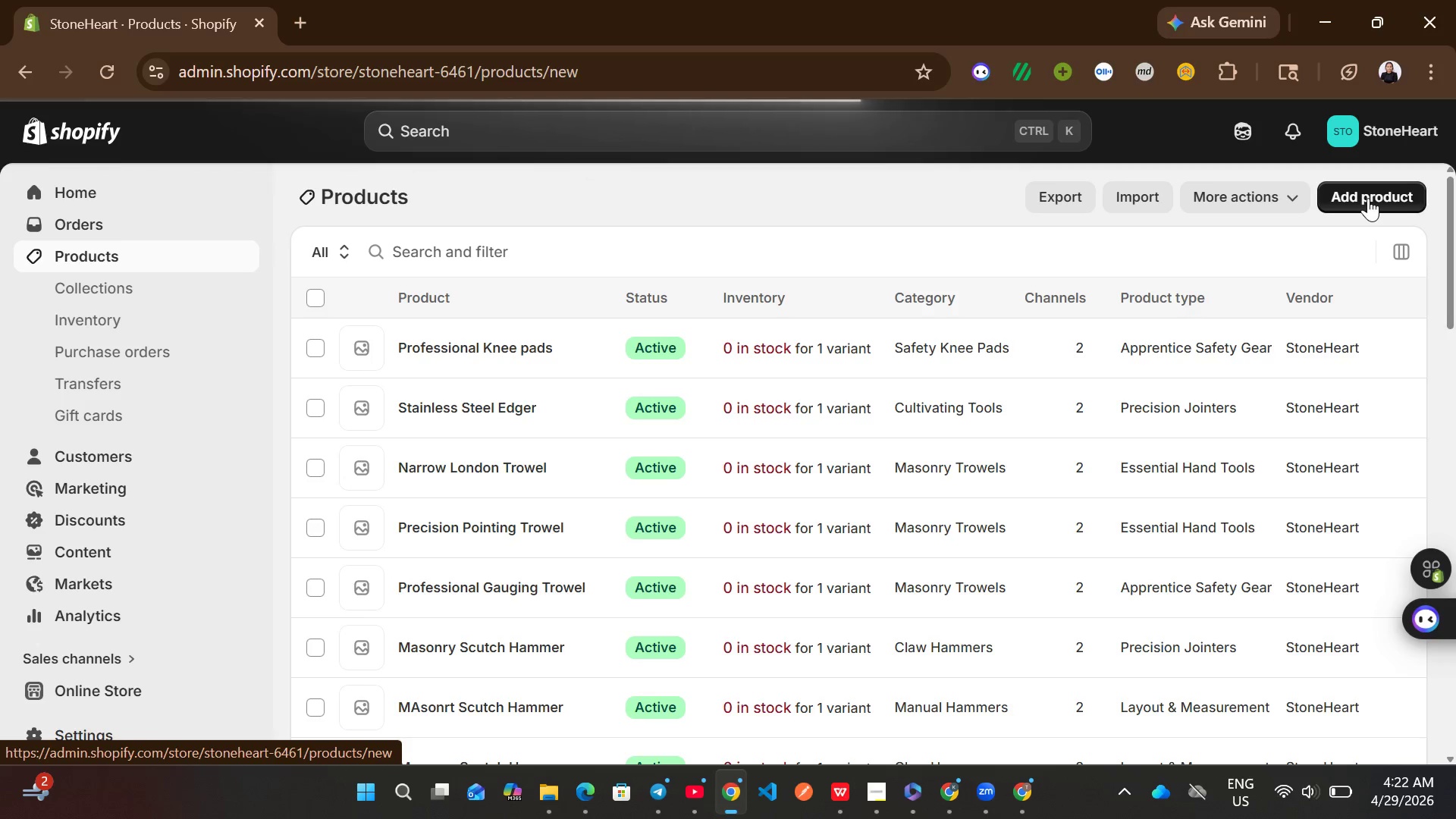 
wait(10.76)
 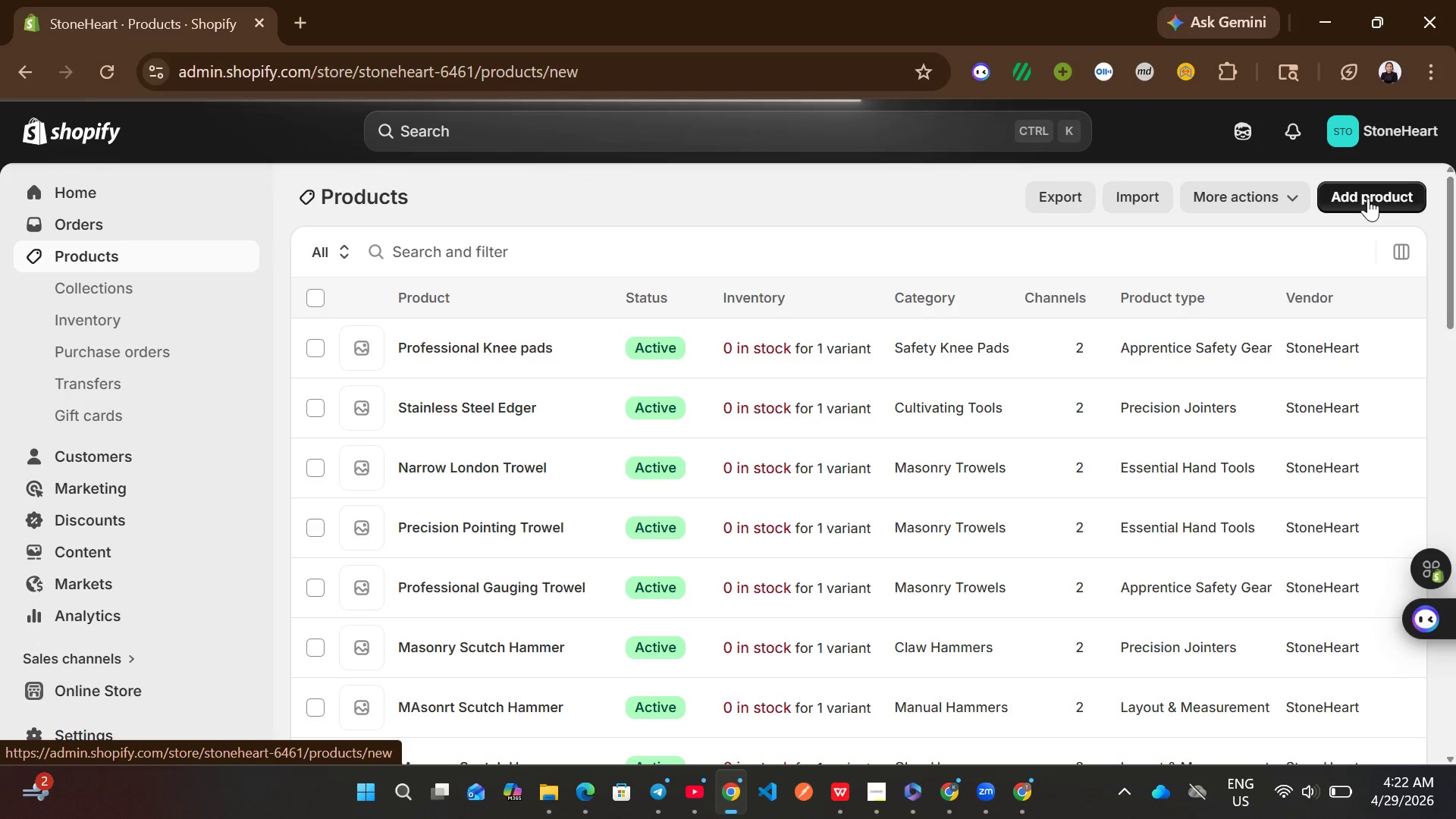 
right_click([716, 483])
 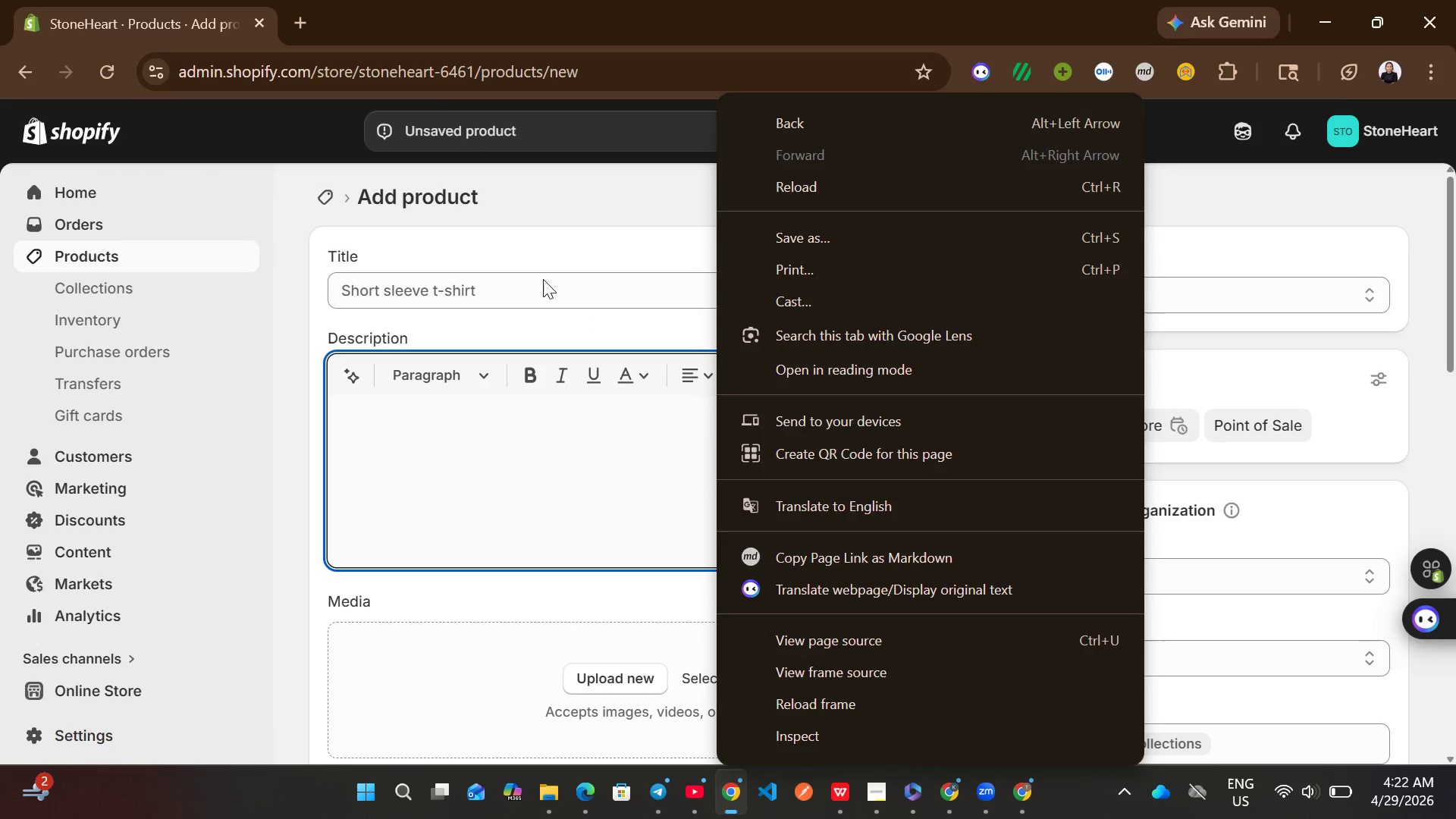 
left_click([543, 279])
 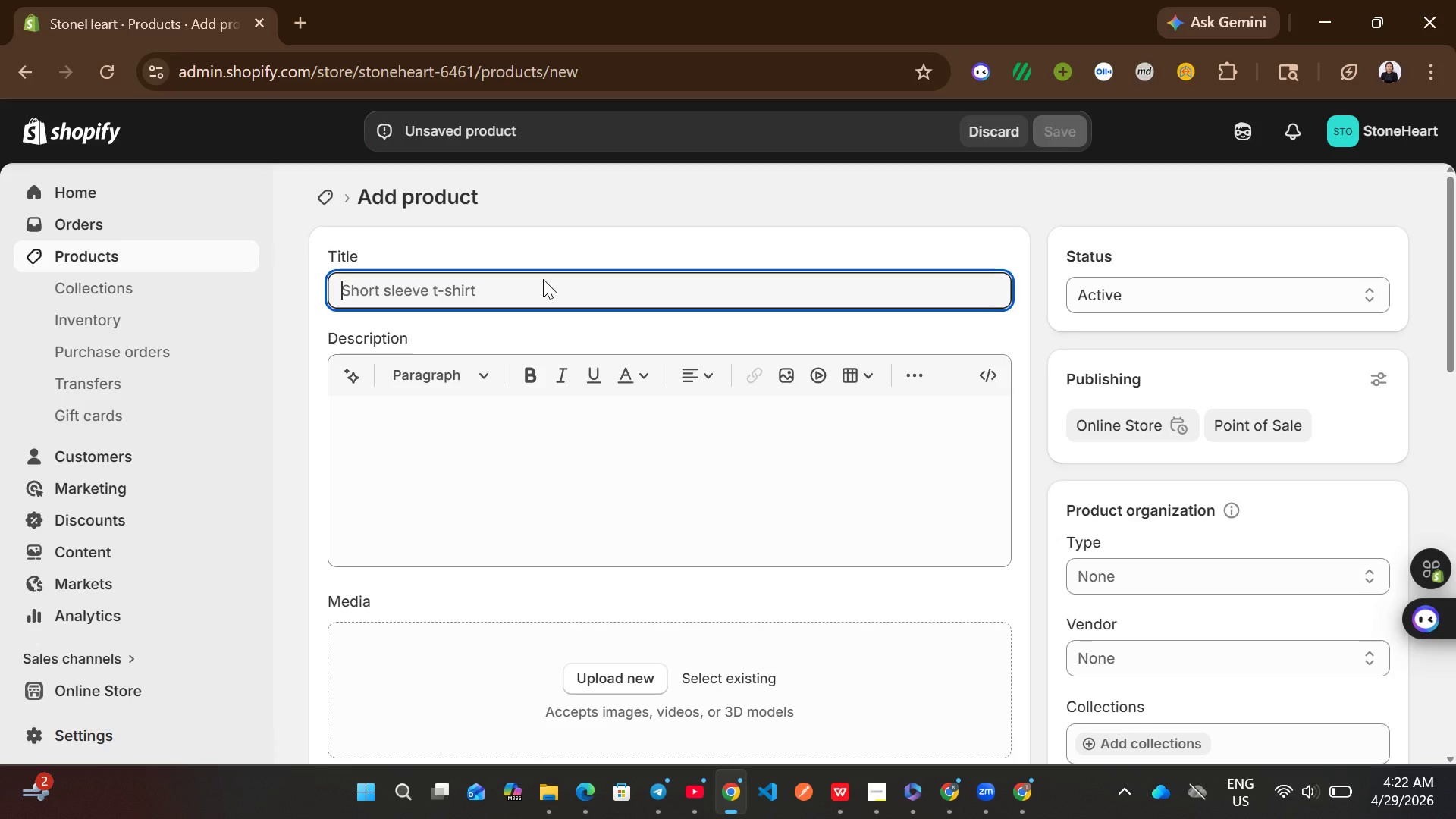 
wait(10.64)
 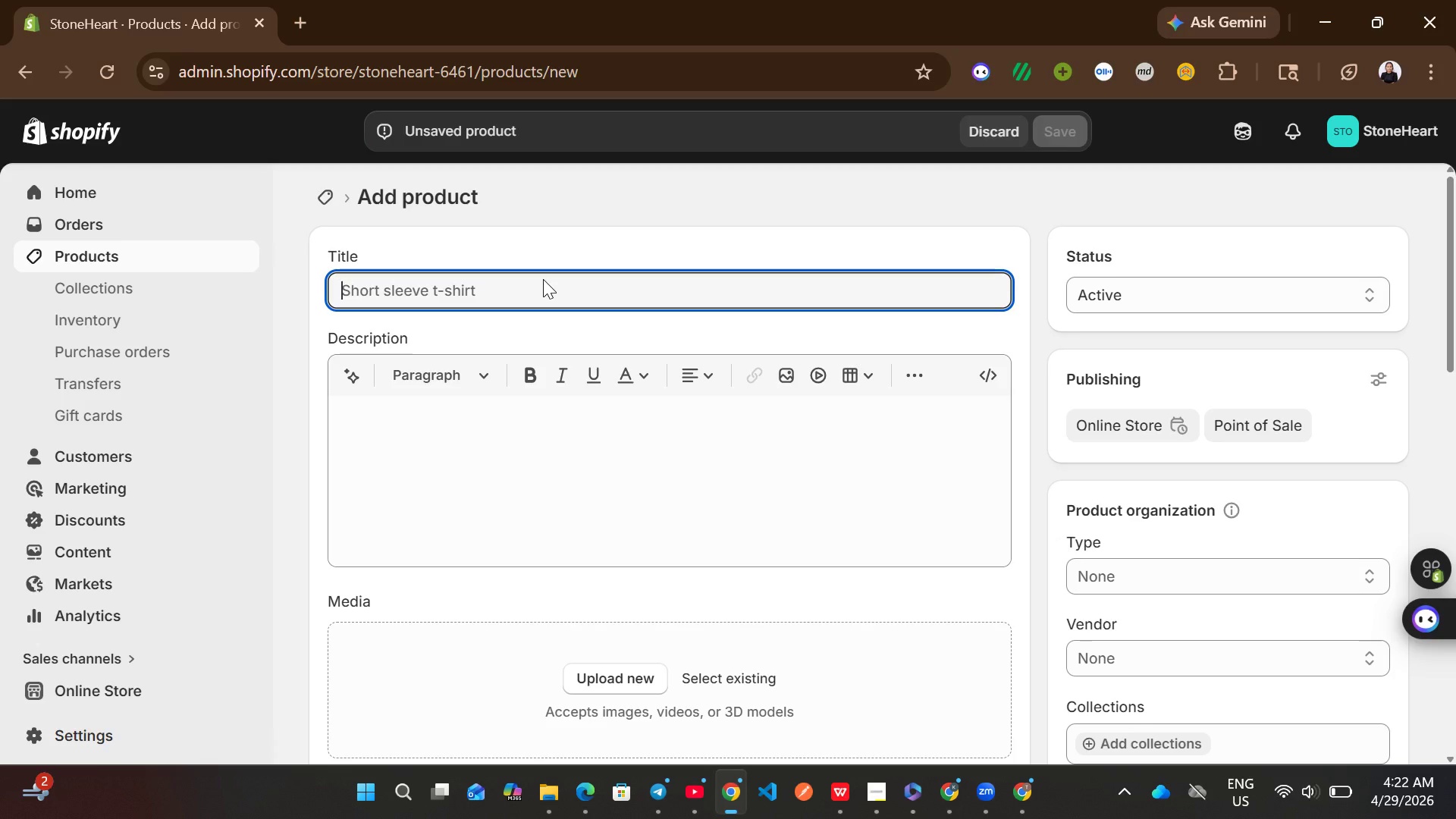 
type(Plugging Chisel with Guard)
 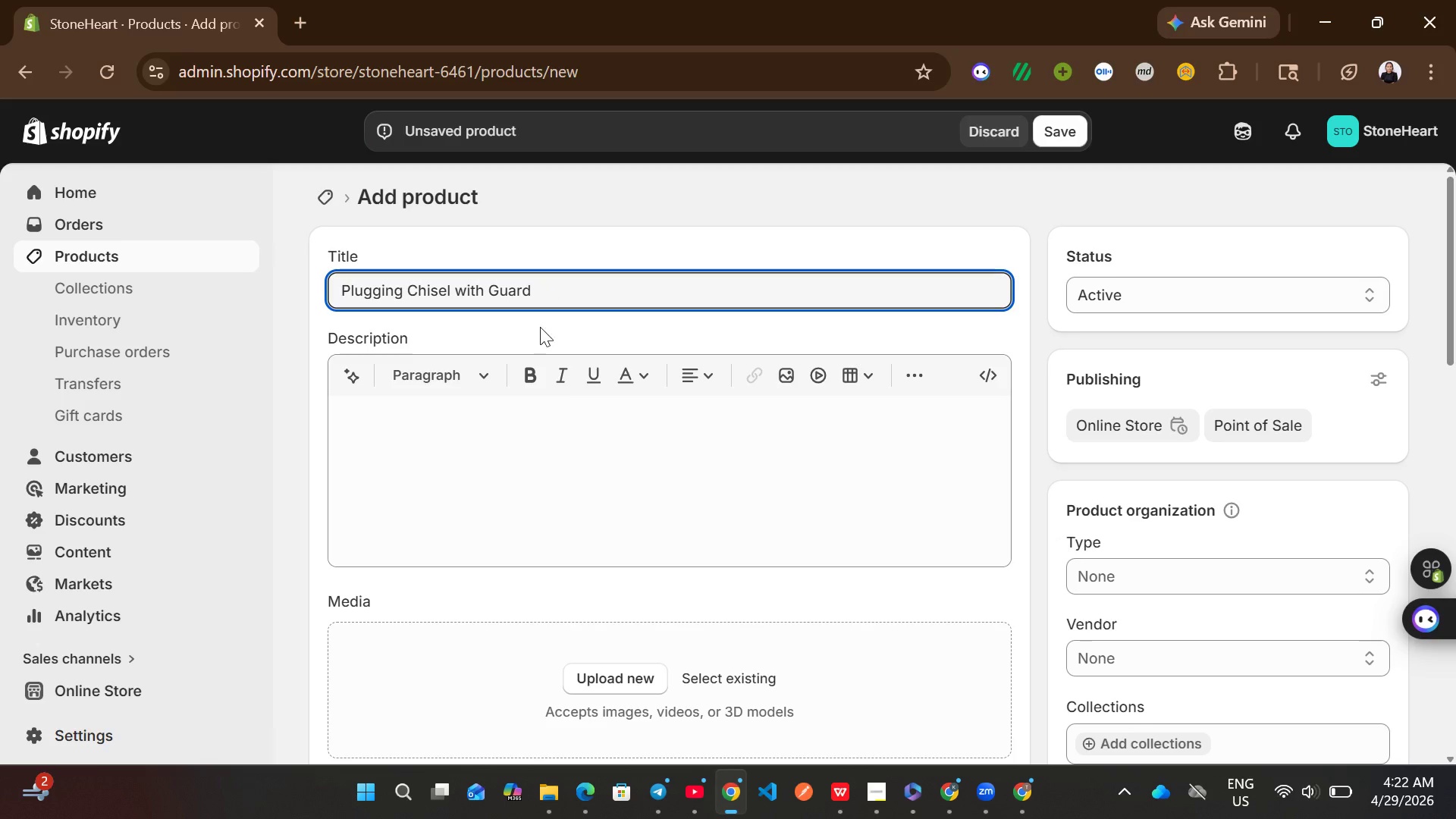 
left_click([551, 422])
 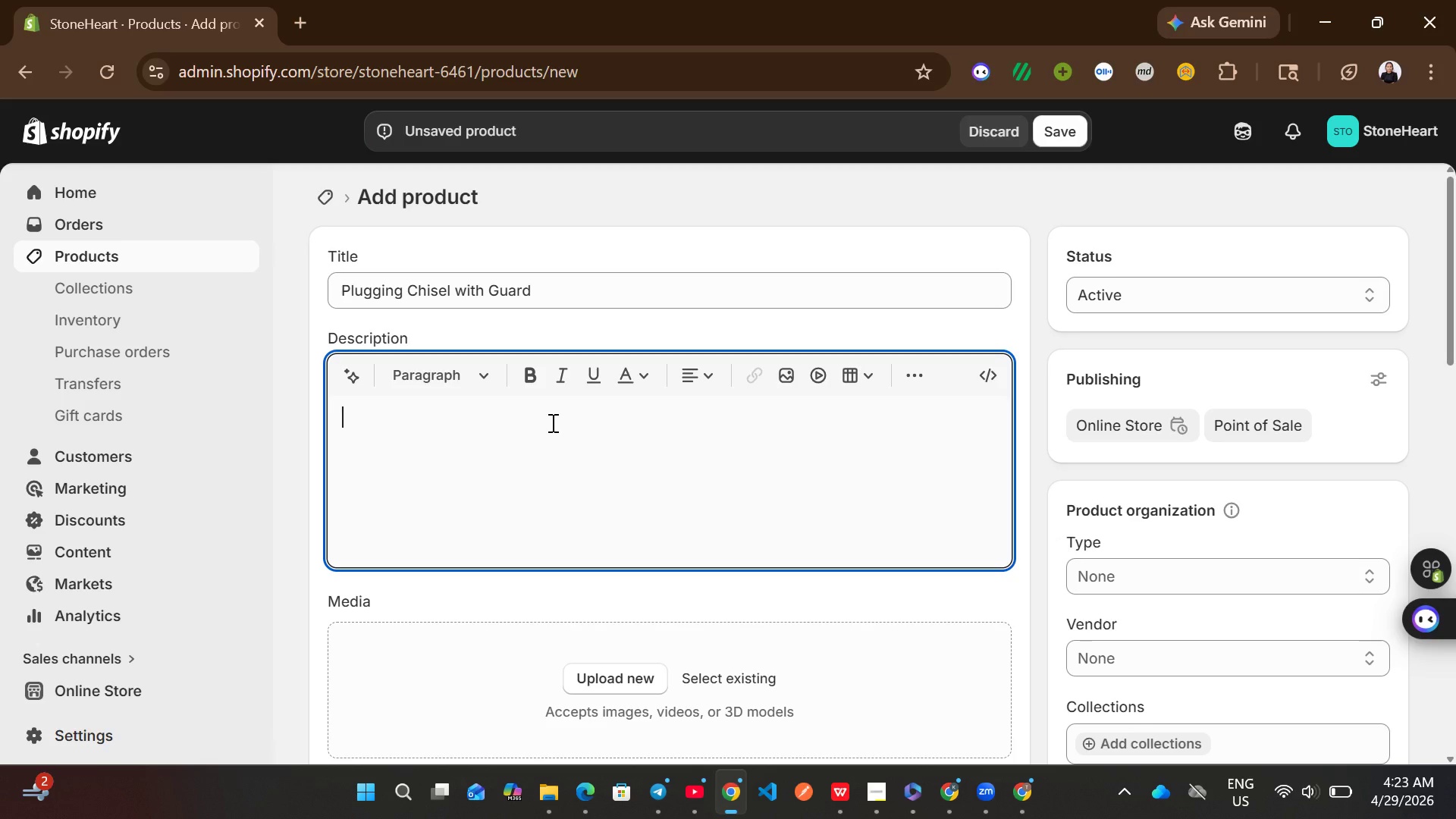 
wait(8.56)
 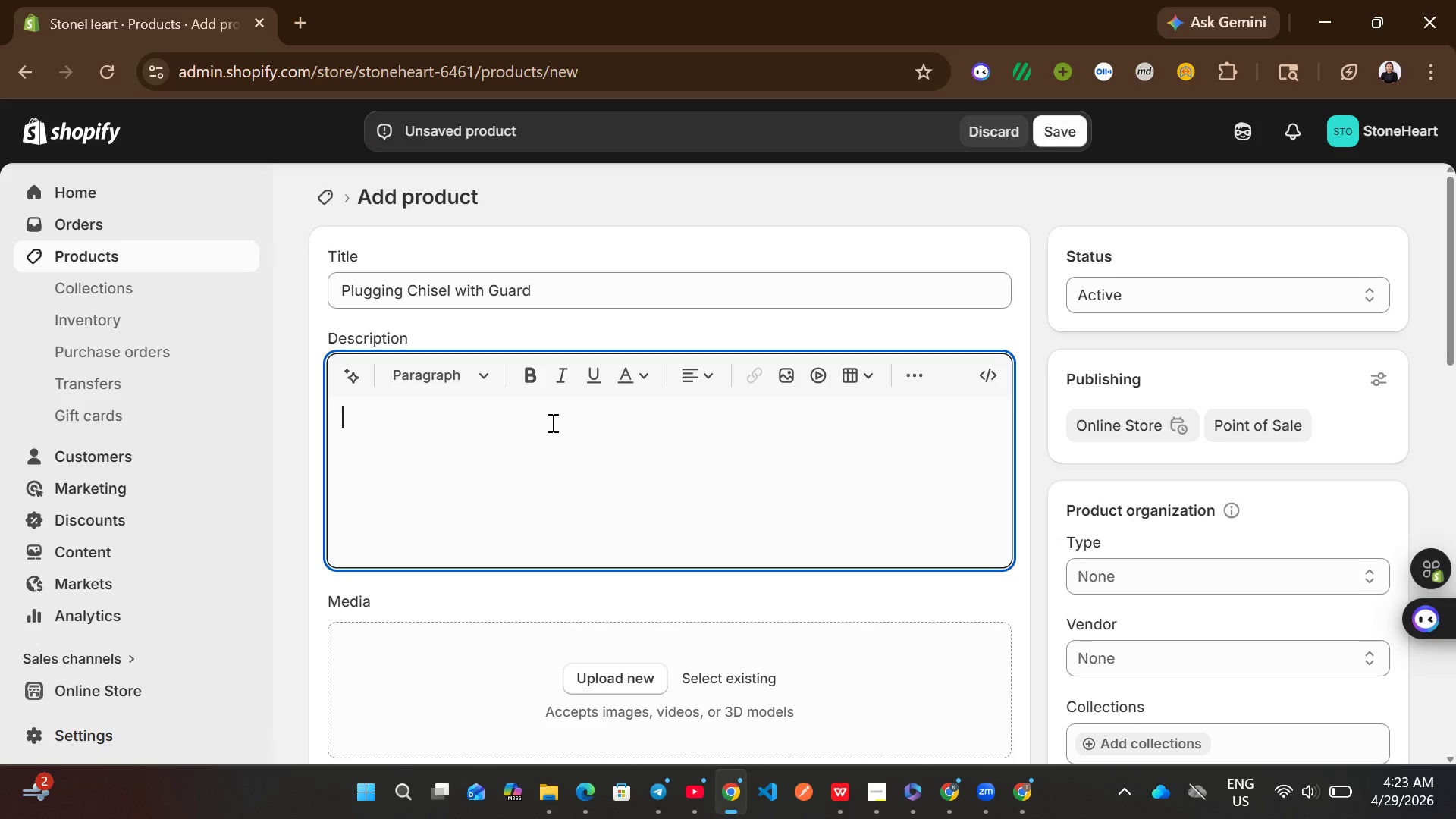 
hold_key(key=ShiftLeft, duration=0.59)
 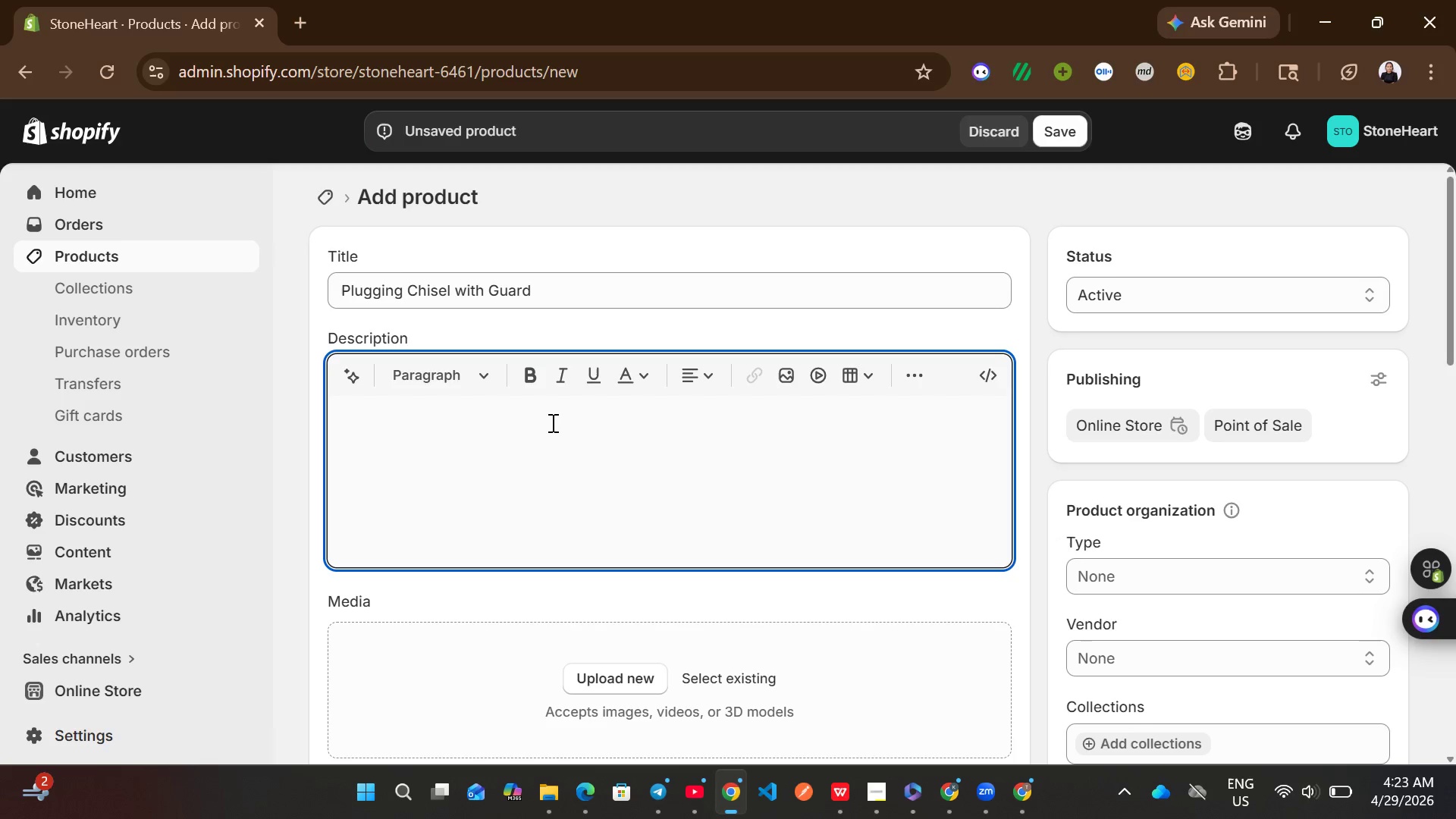 
type(Fiber )
key(Backspace)
type(glass safety )
 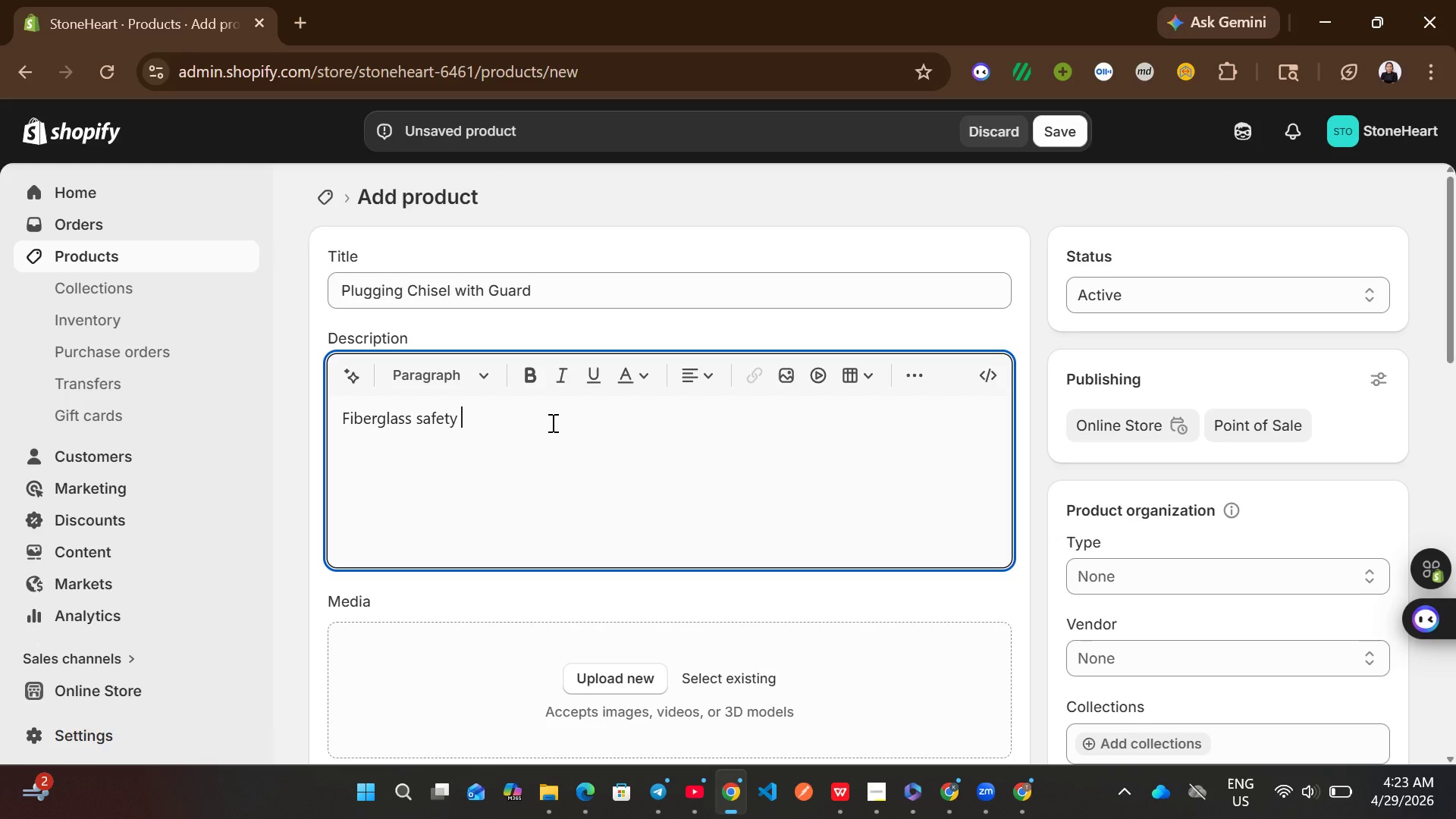 
type(chisel.)
 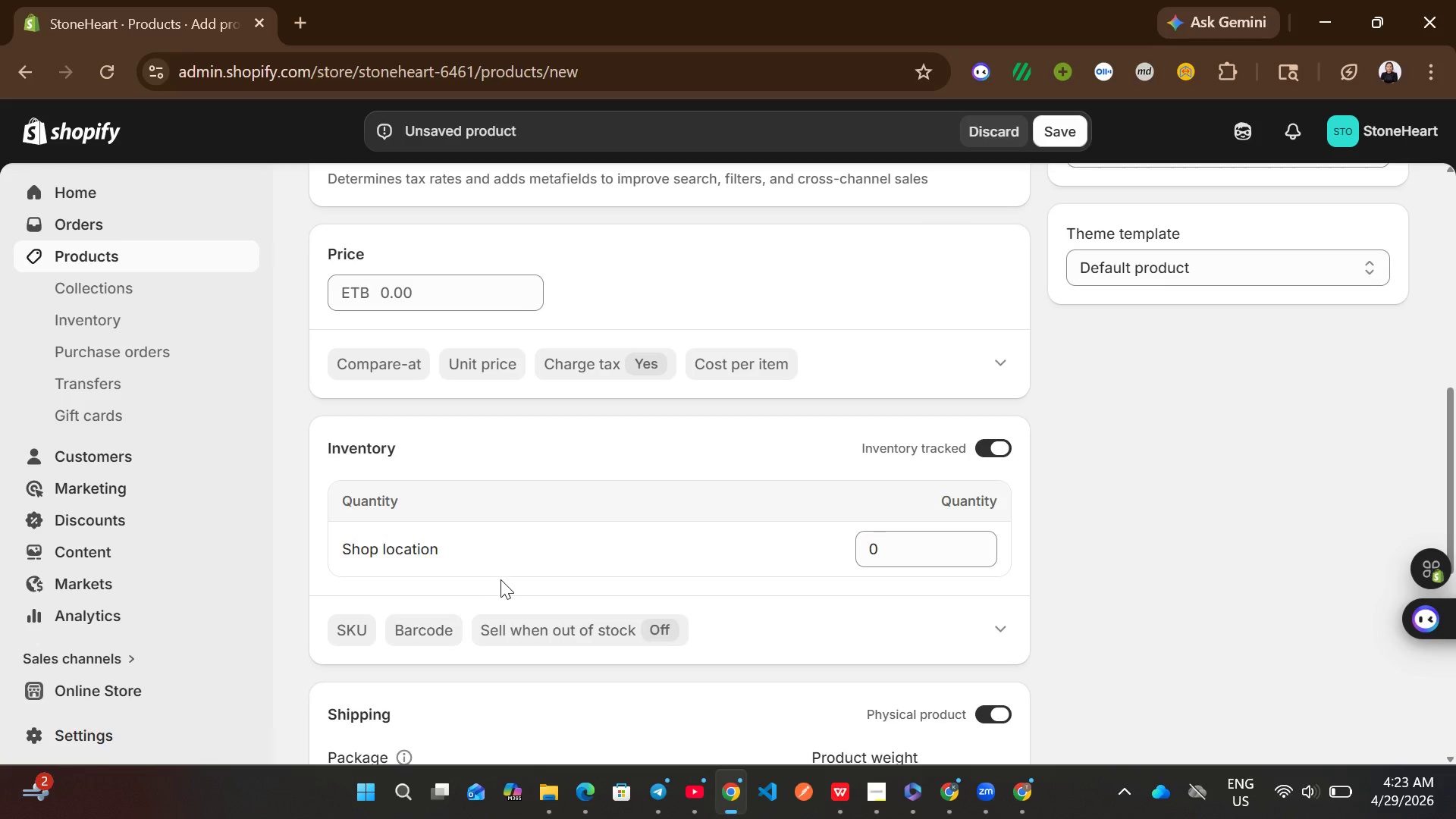 
wait(7.92)
 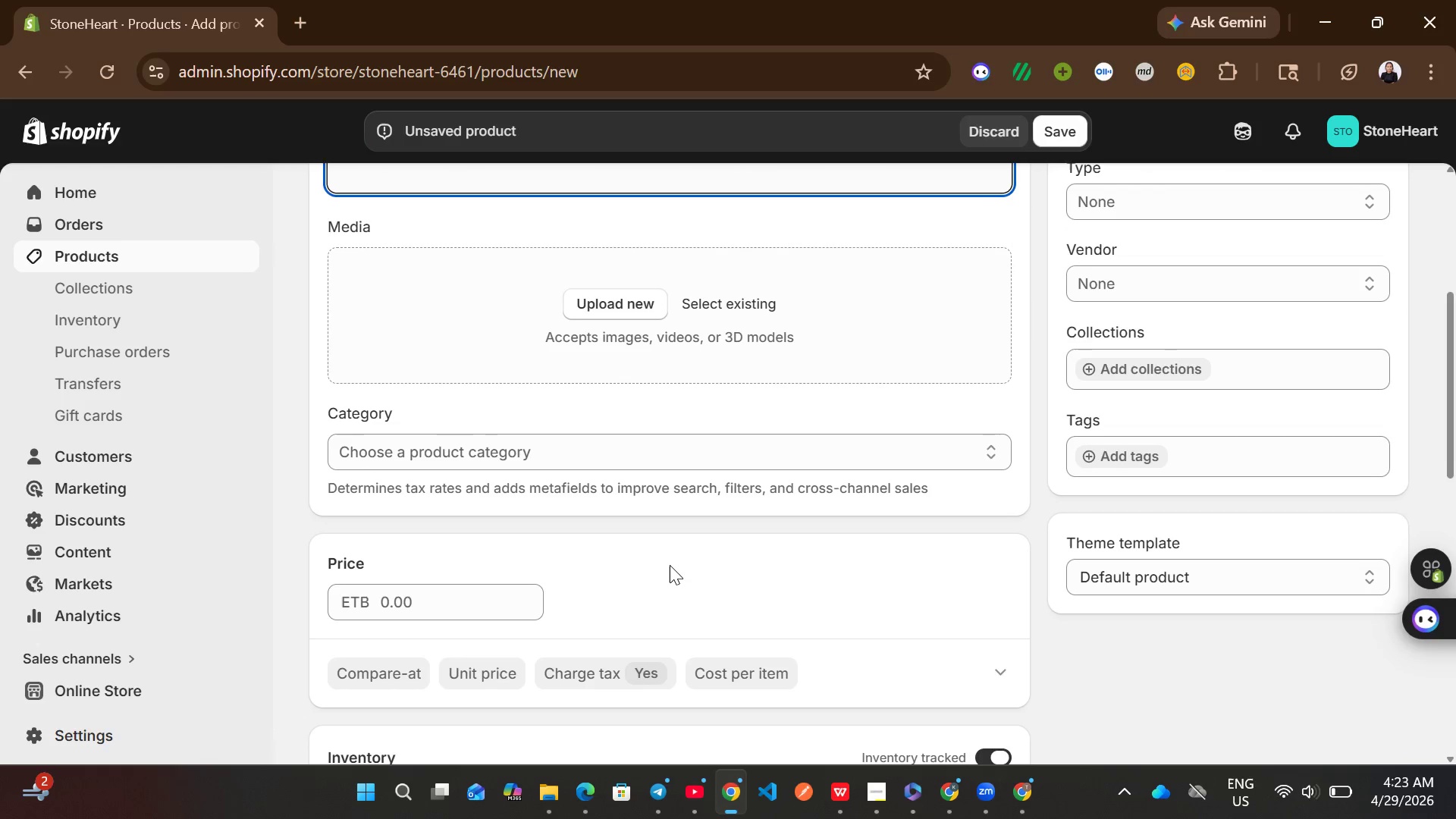 
left_click([491, 613])
 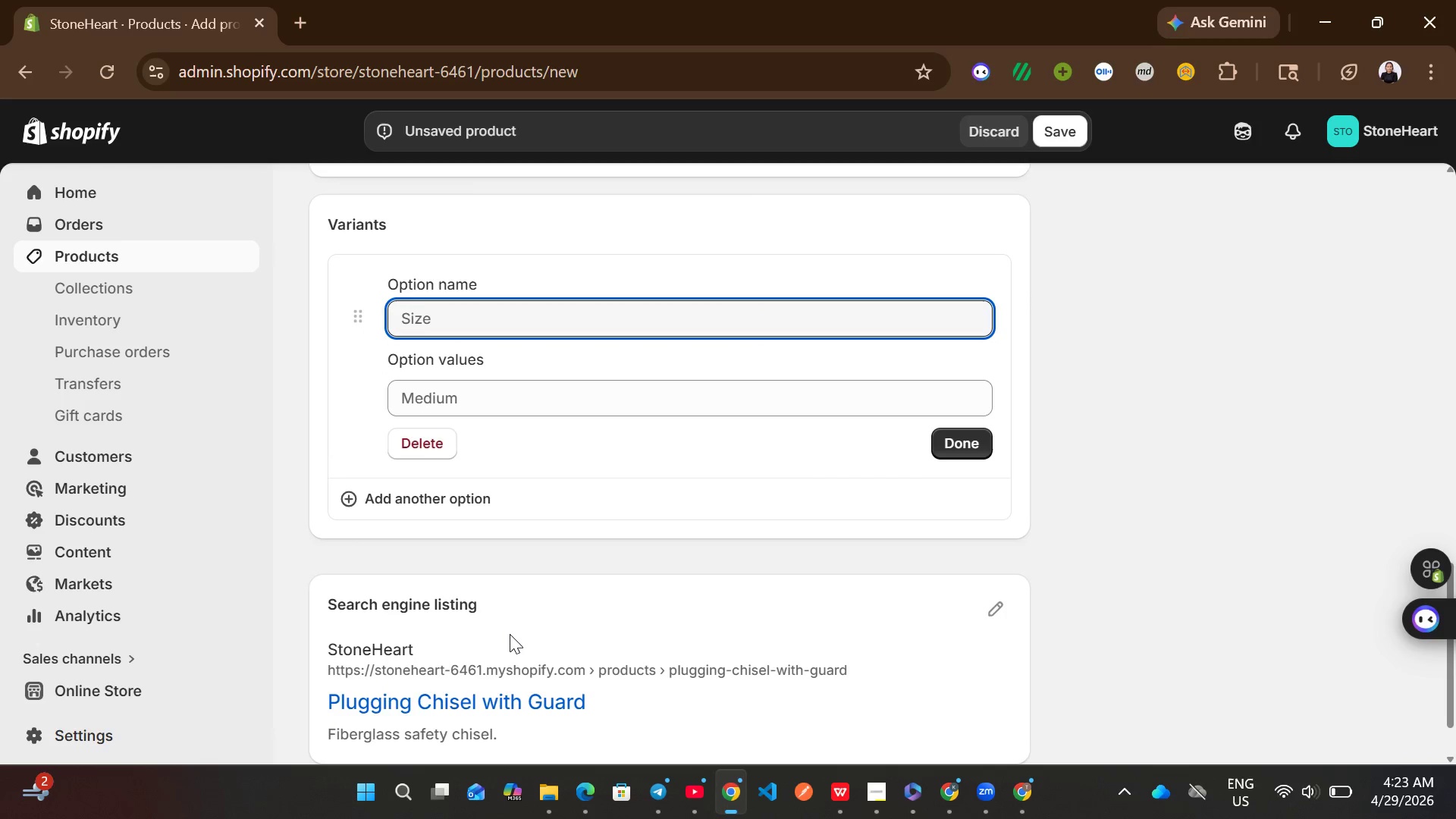 
type(Handle)
key(Backspace)
type(e Materu)
key(Backspace)
type(ial)
 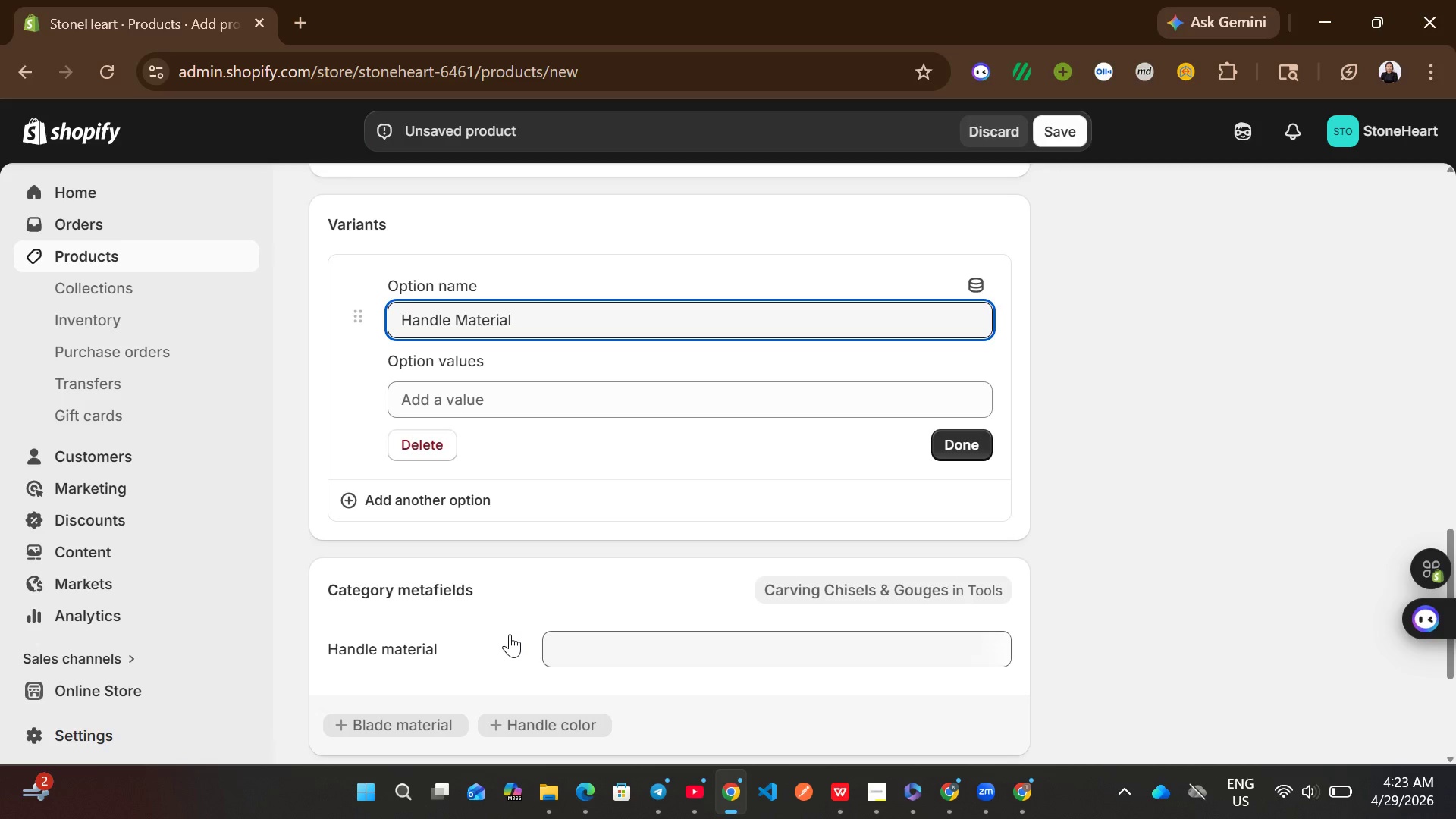 
left_click([521, 382])
 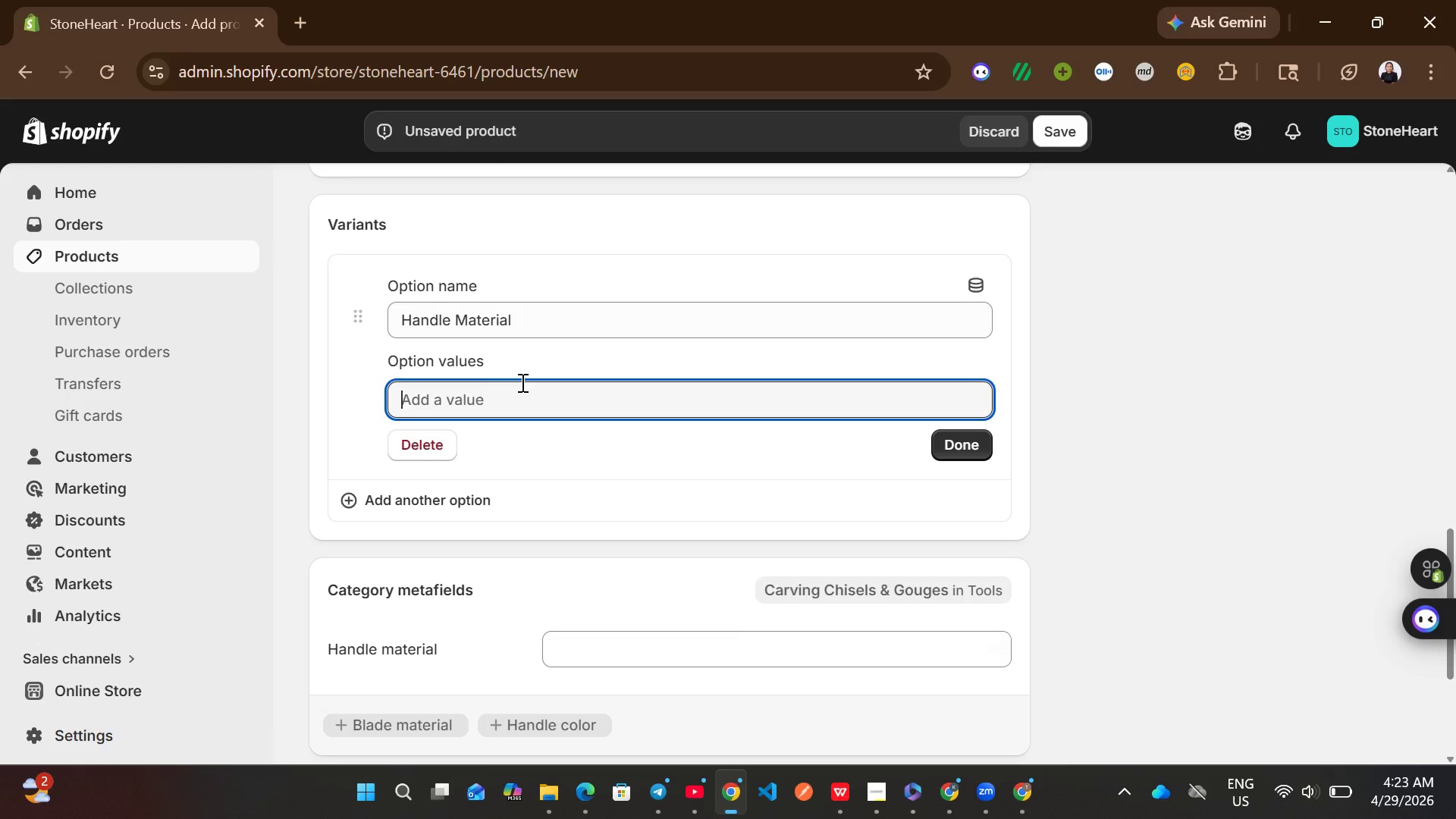 
wait(11.47)
 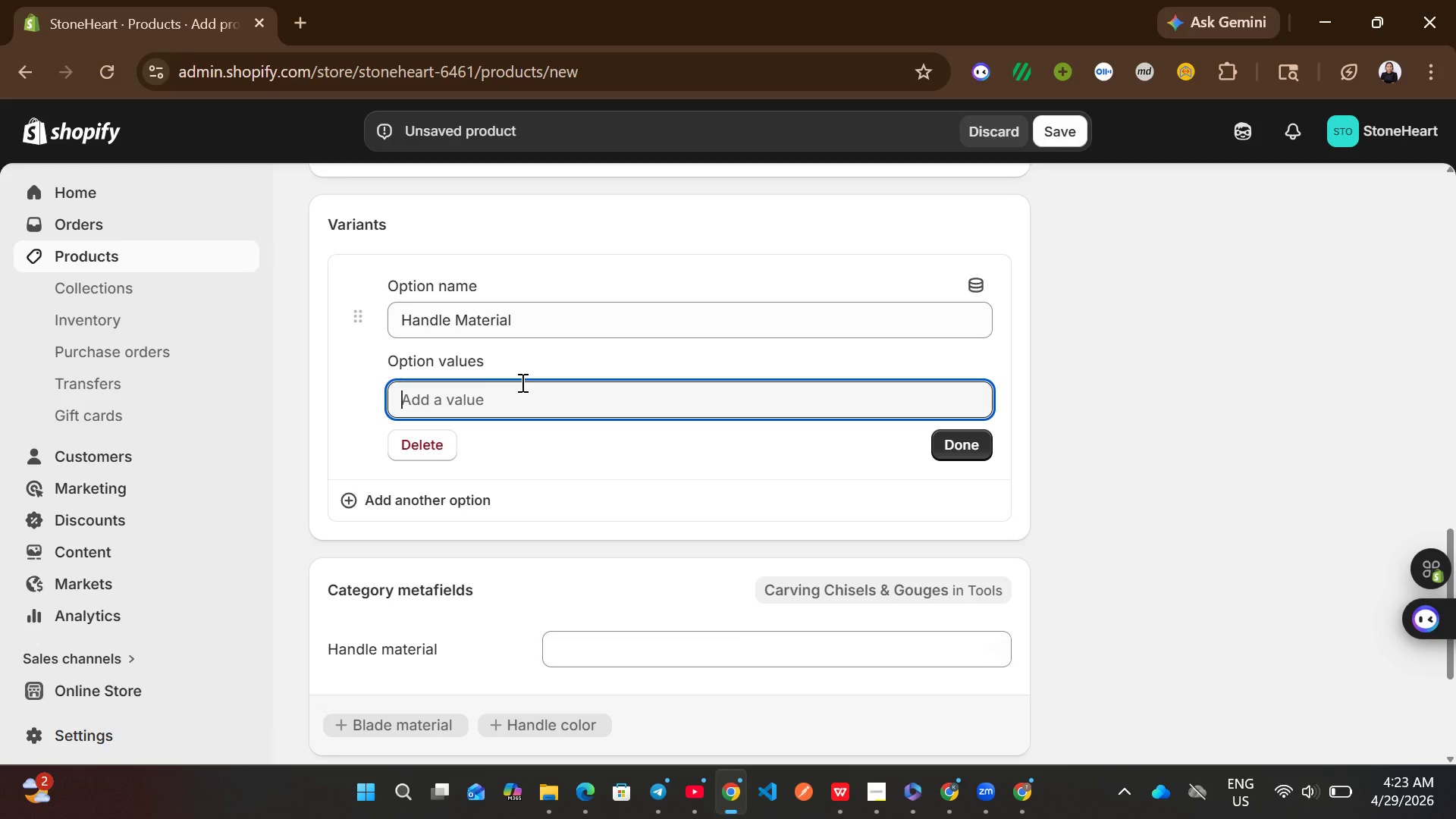 
type(fiberglass)
 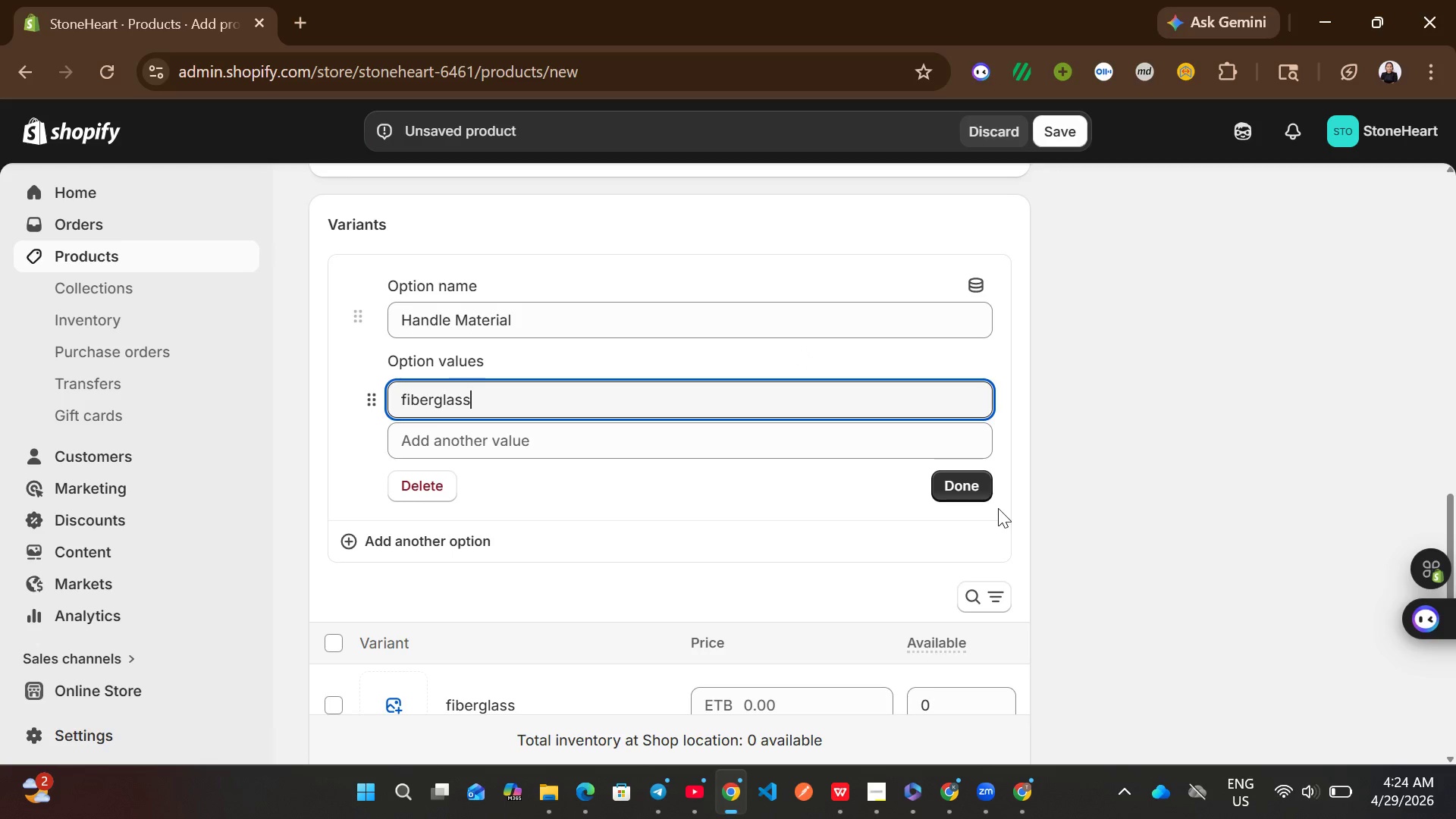 
left_click([976, 496])
 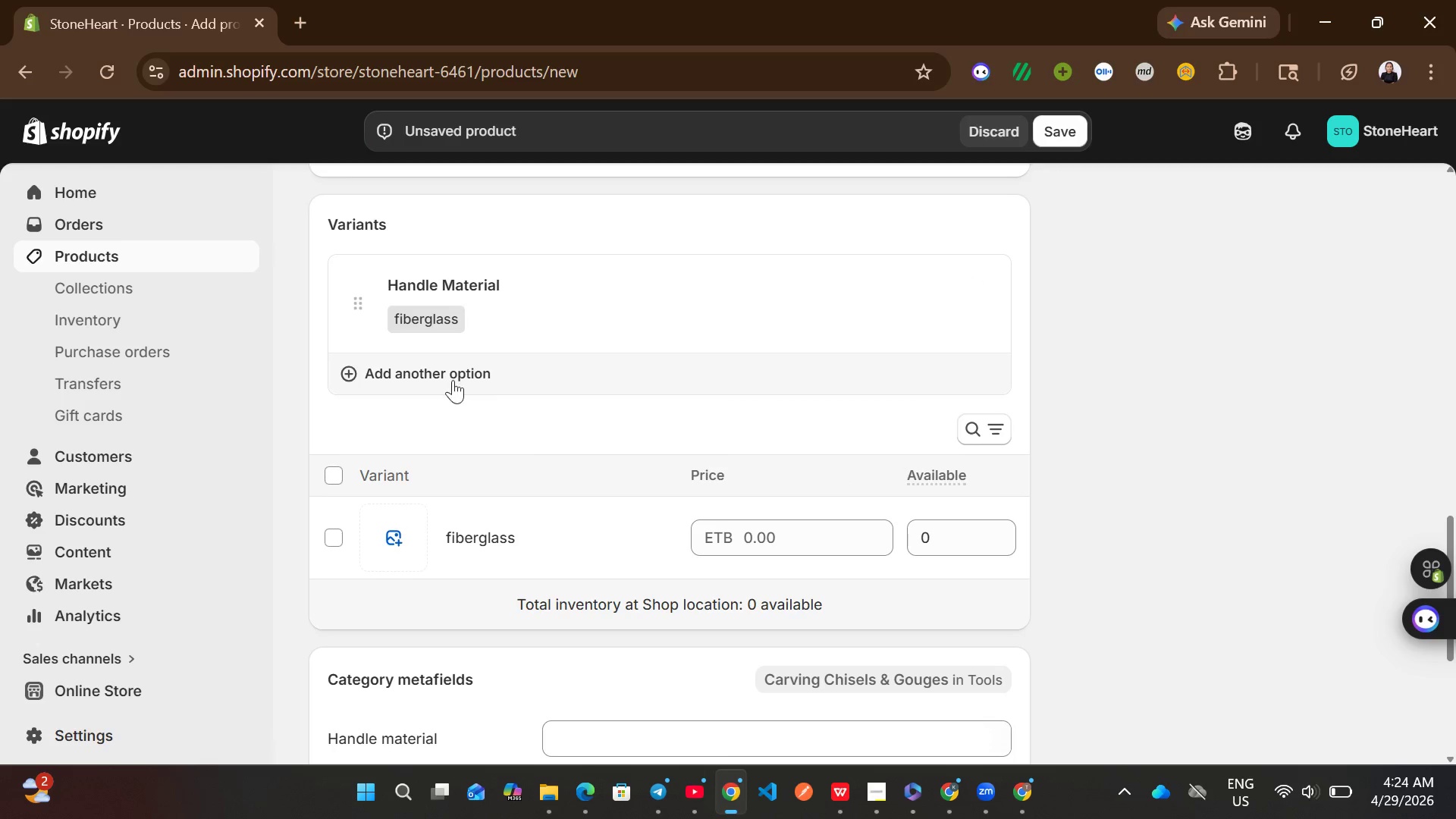 
left_click([435, 369])
 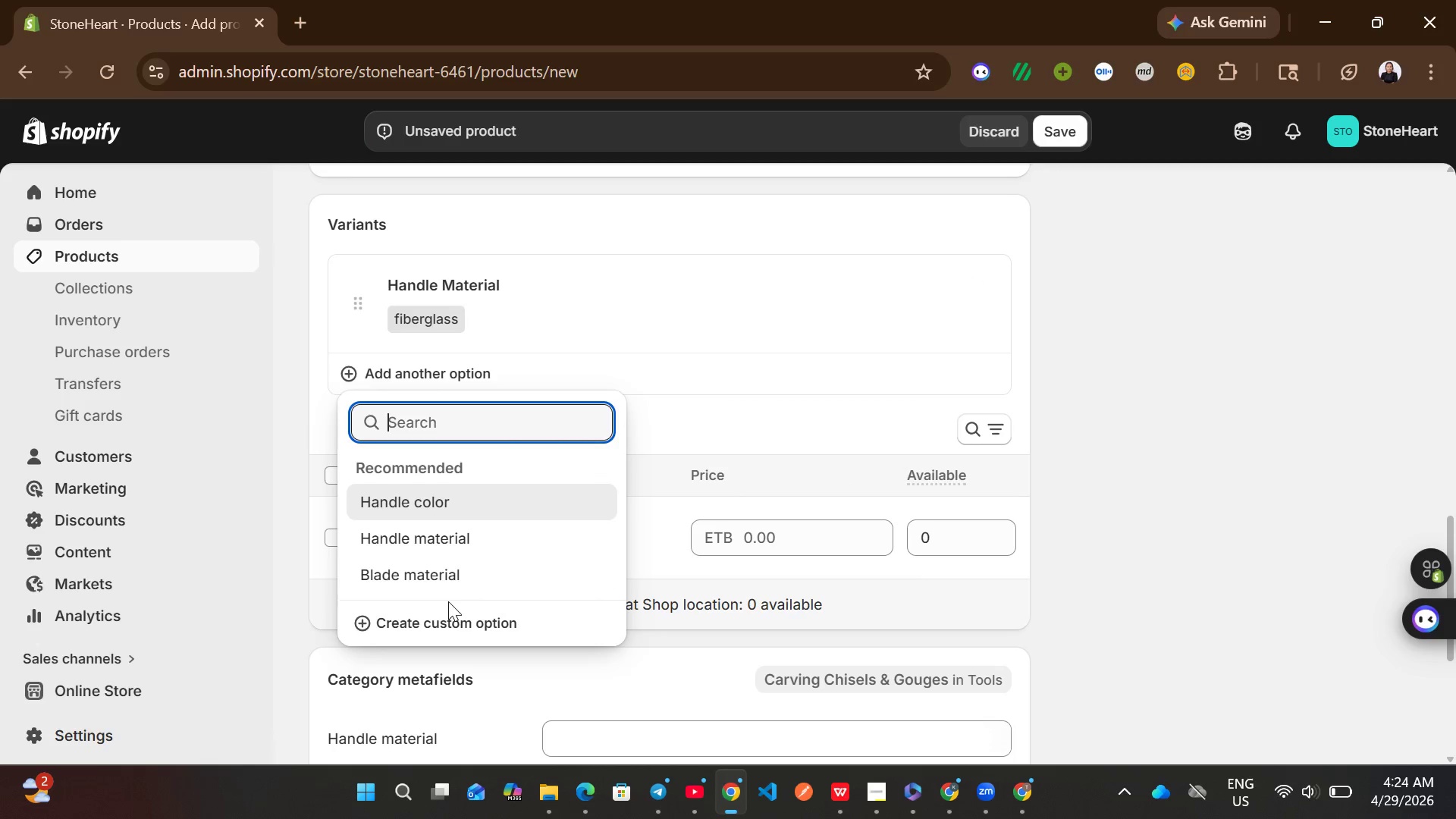 
left_click([448, 620])
 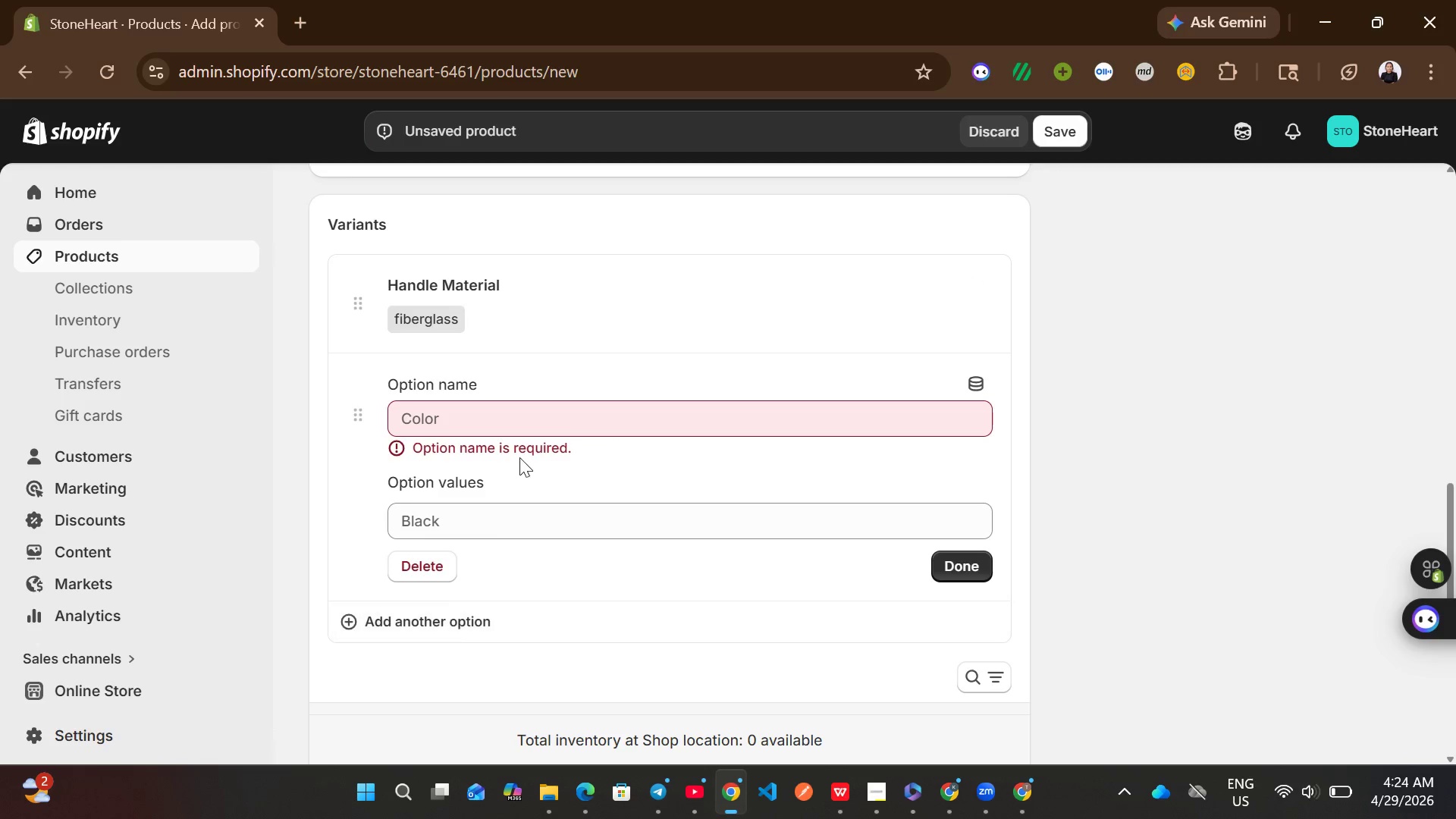 
left_click([510, 429])
 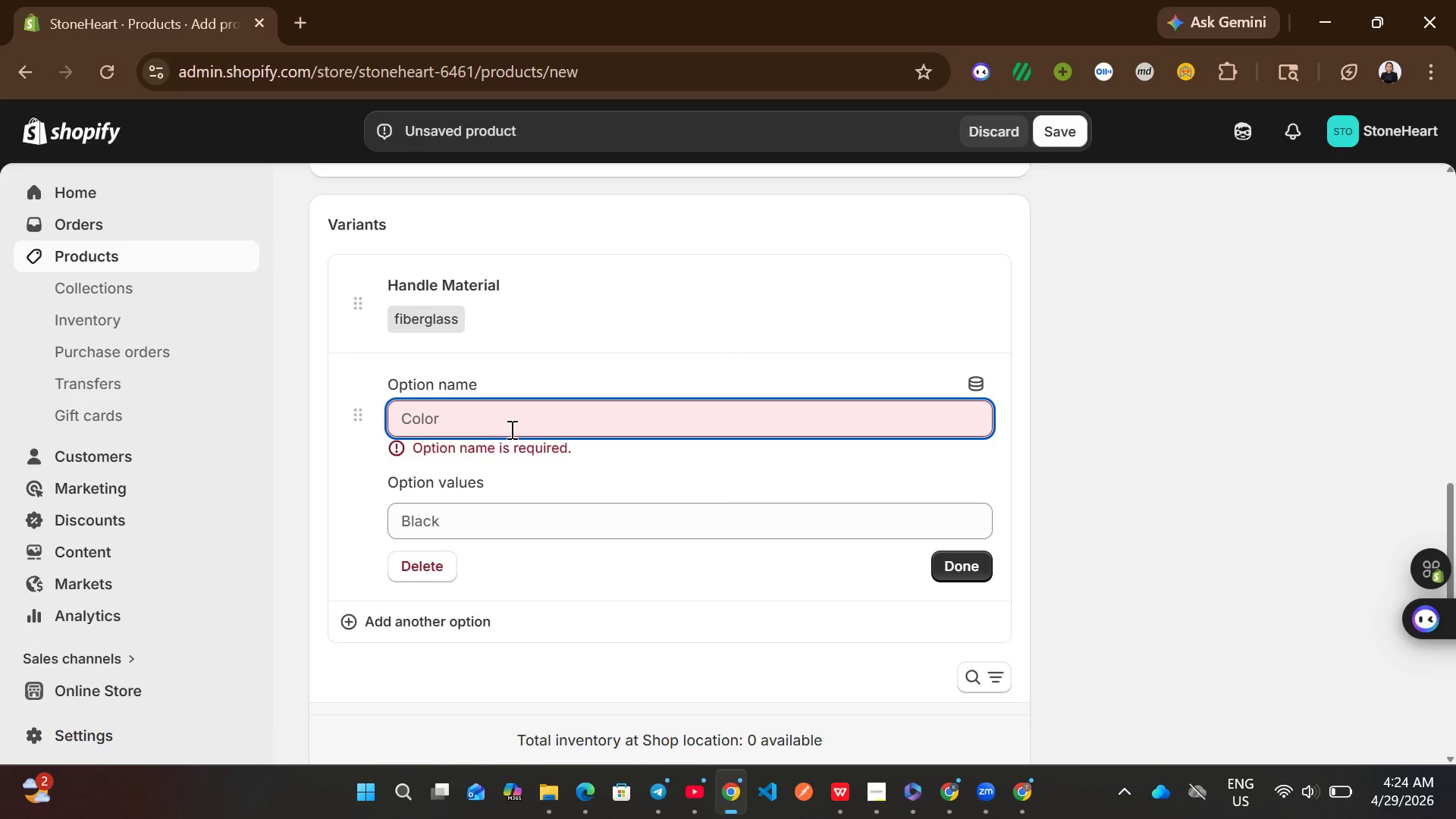 
wait(6.84)
 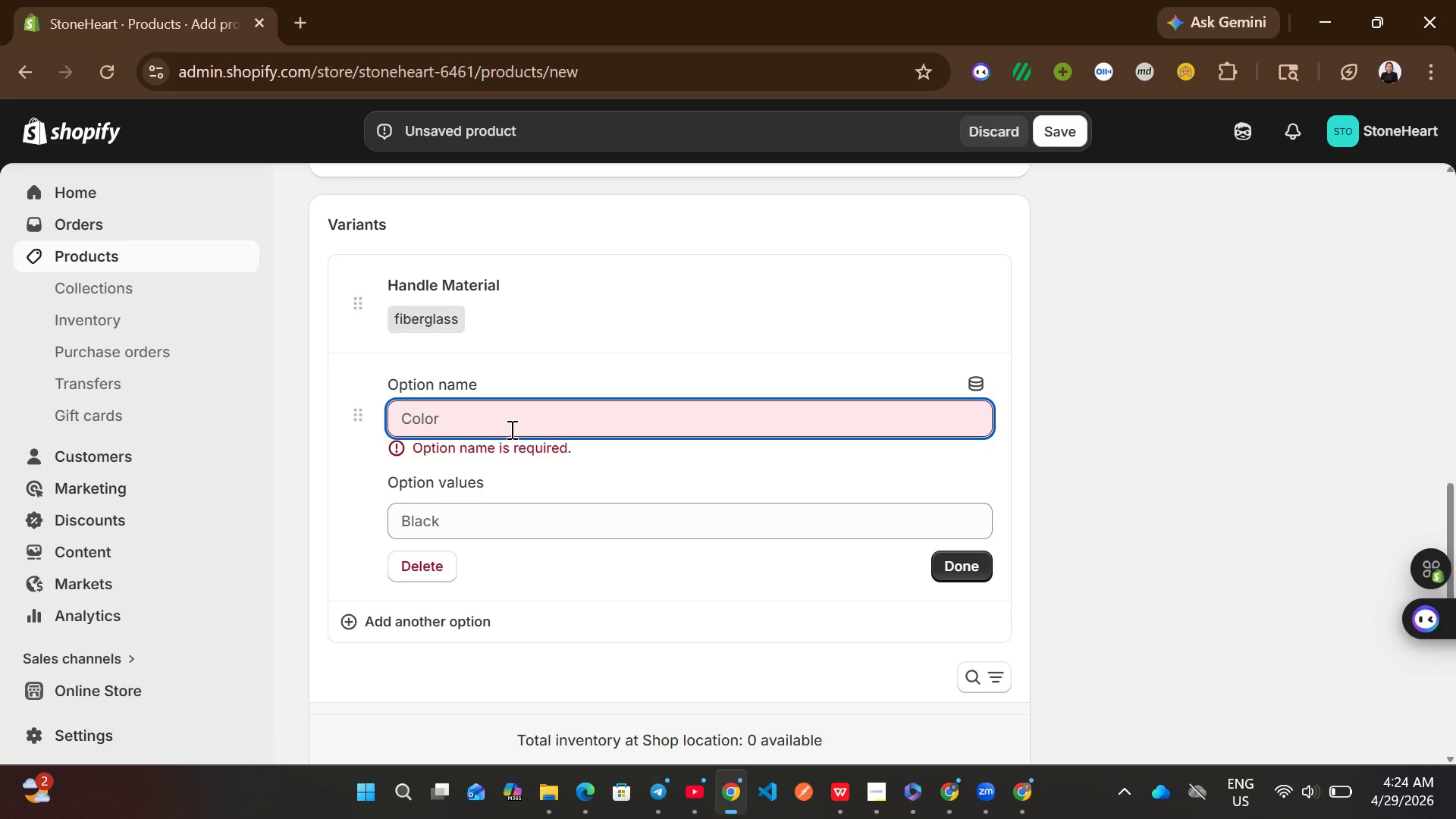 
type(1/2-inch)
 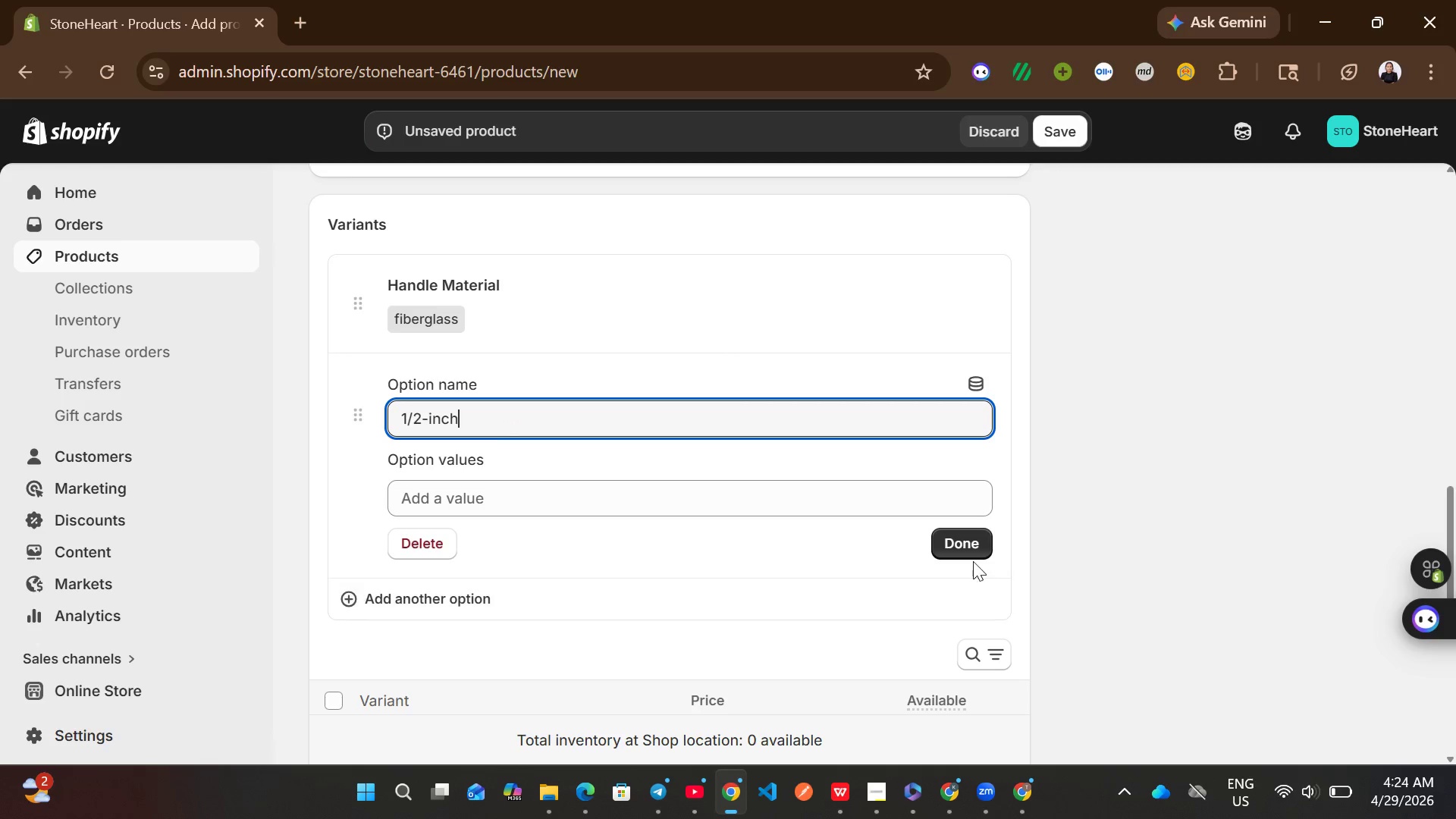 
left_click([965, 539])
 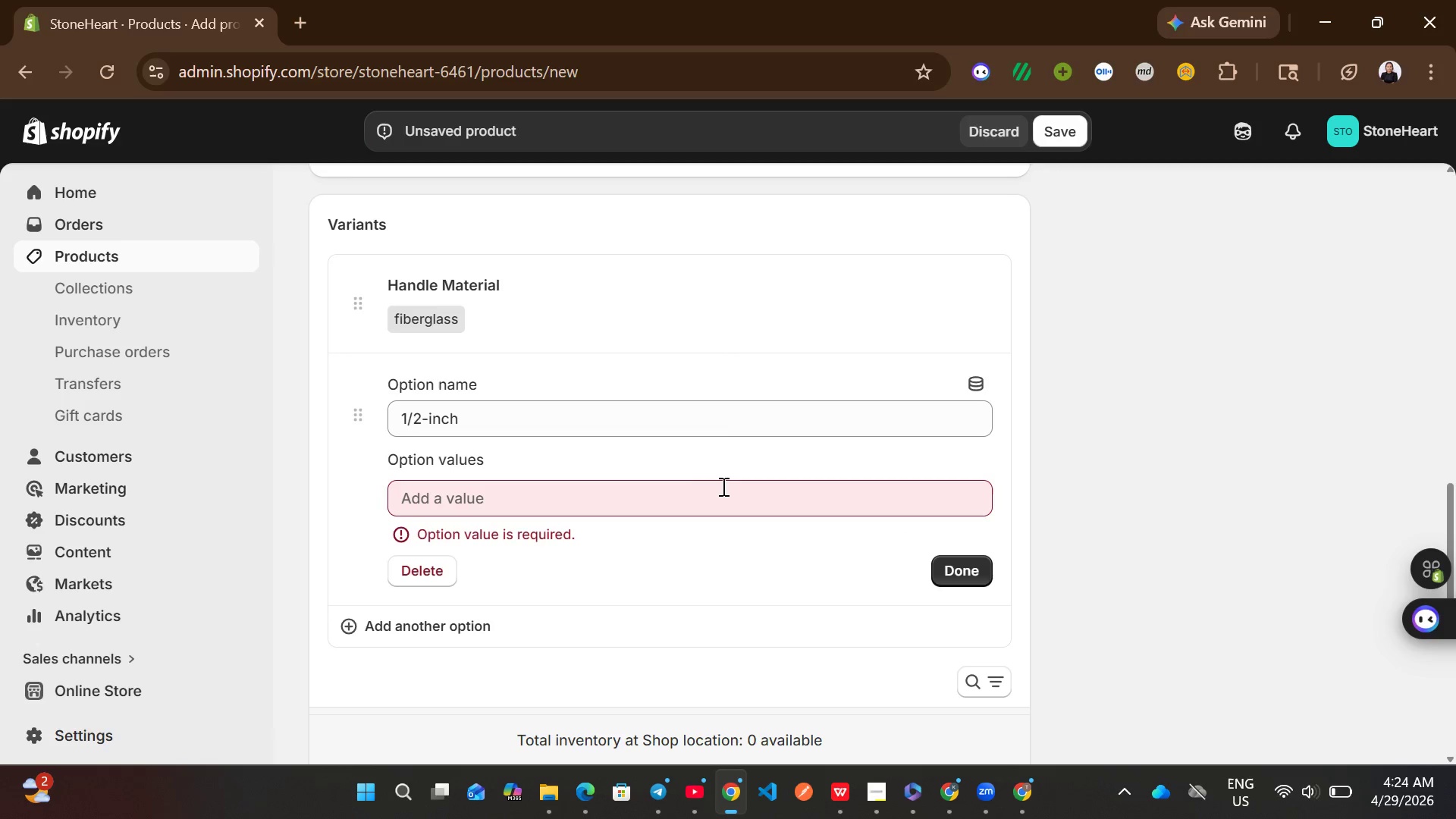 
left_click([654, 428])
 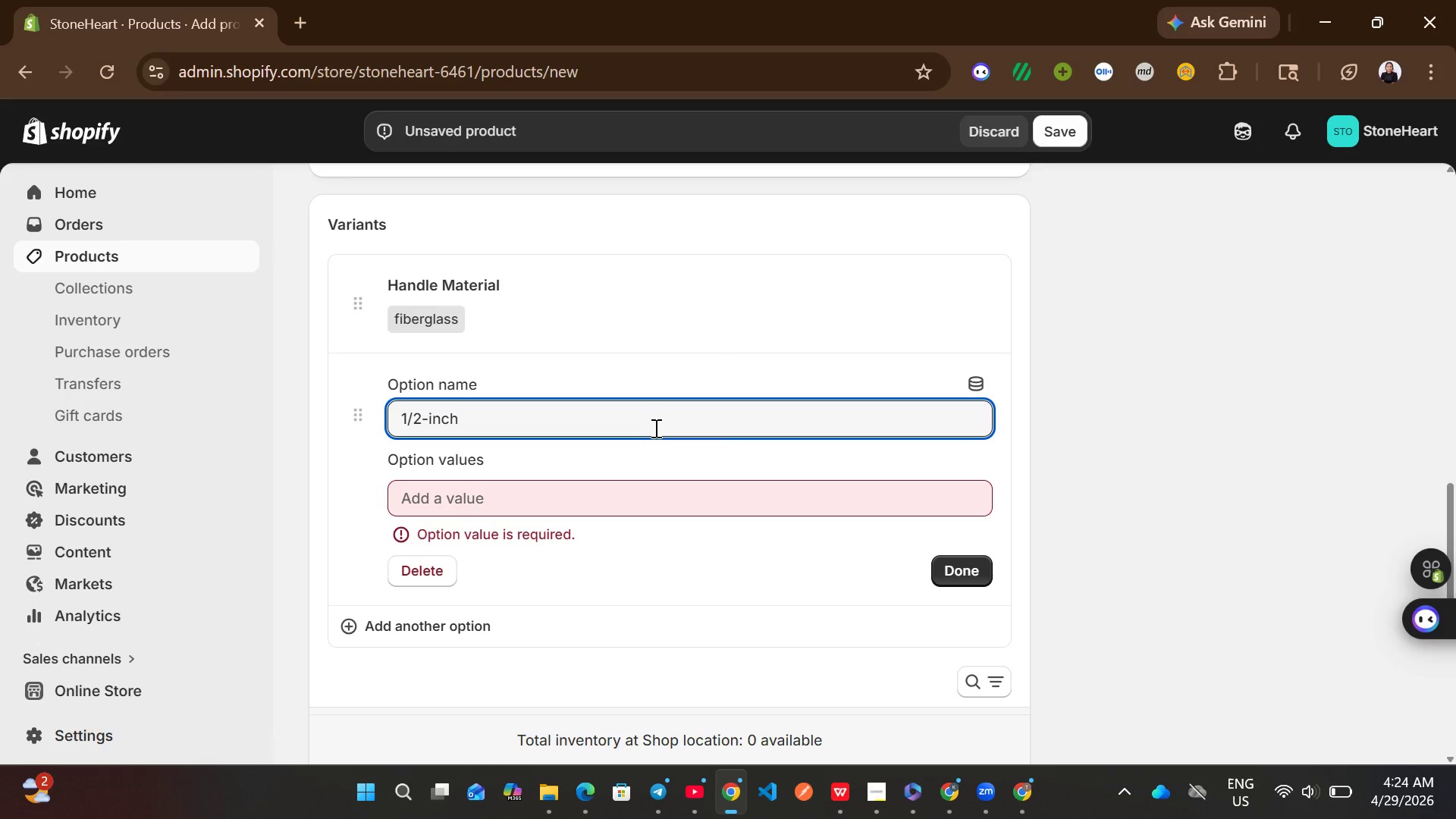 
key(Control+A)
 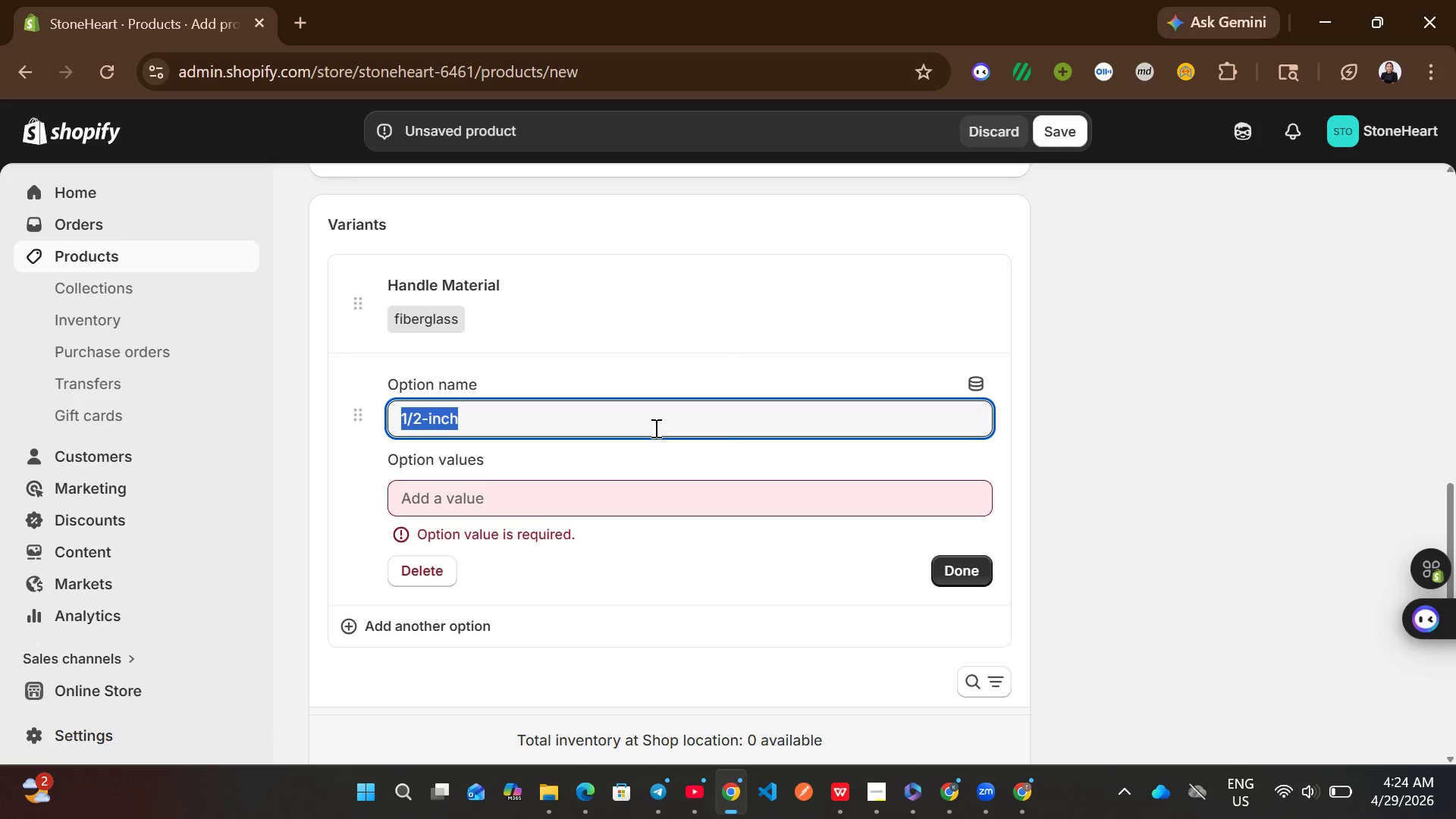 
key(Control+C)
 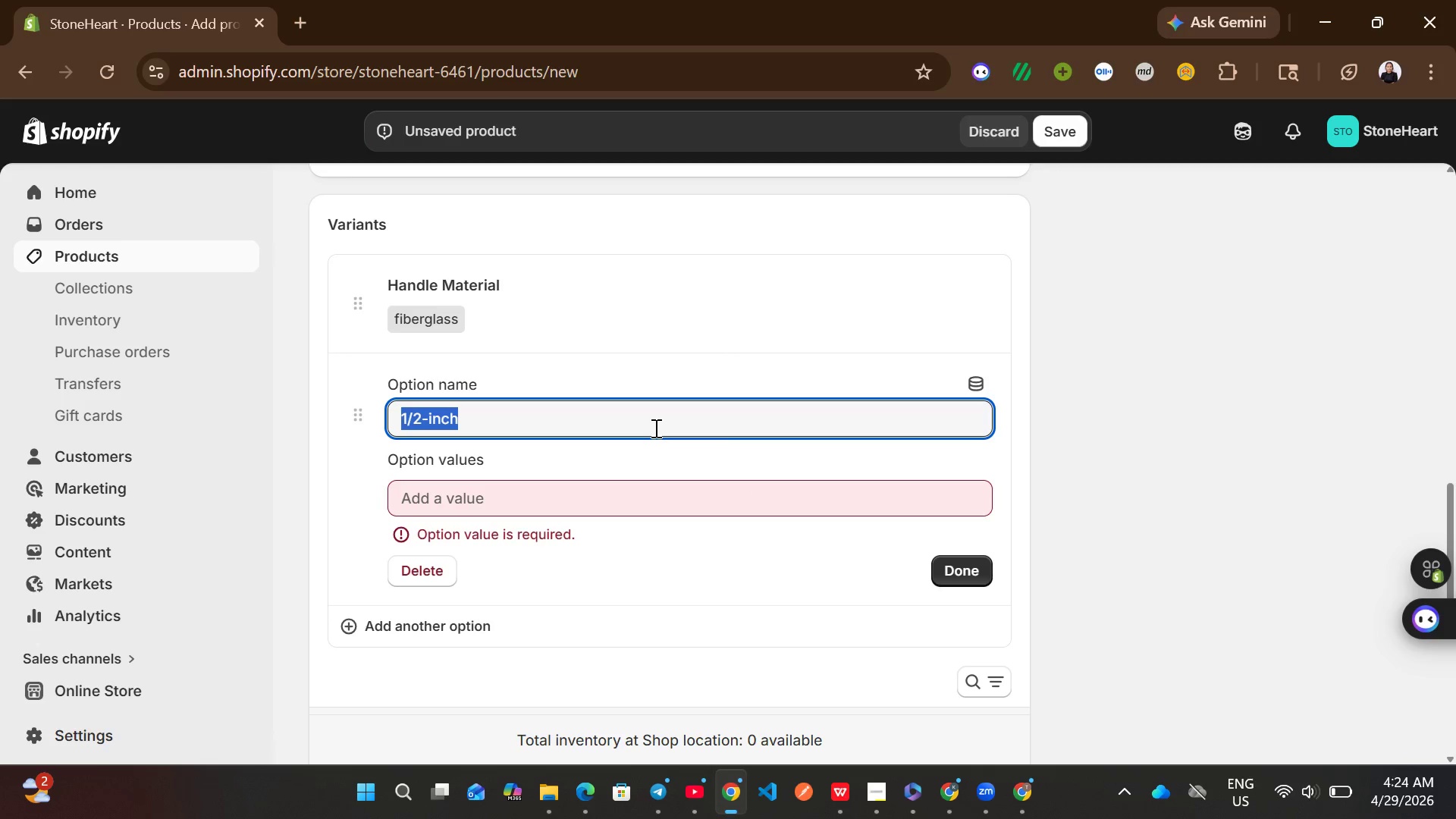 
type(Tool Size)
 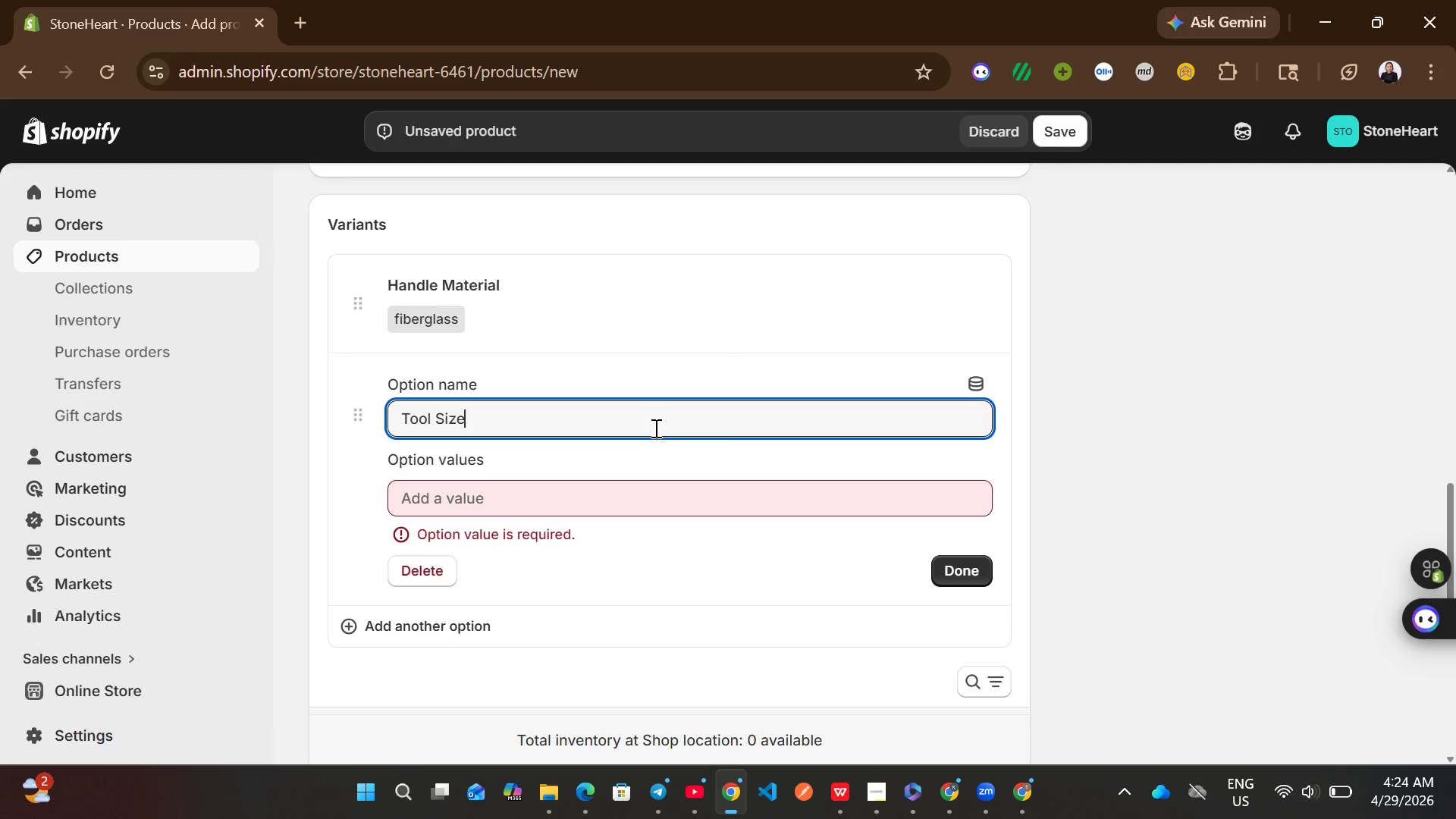 
left_click([561, 488])
 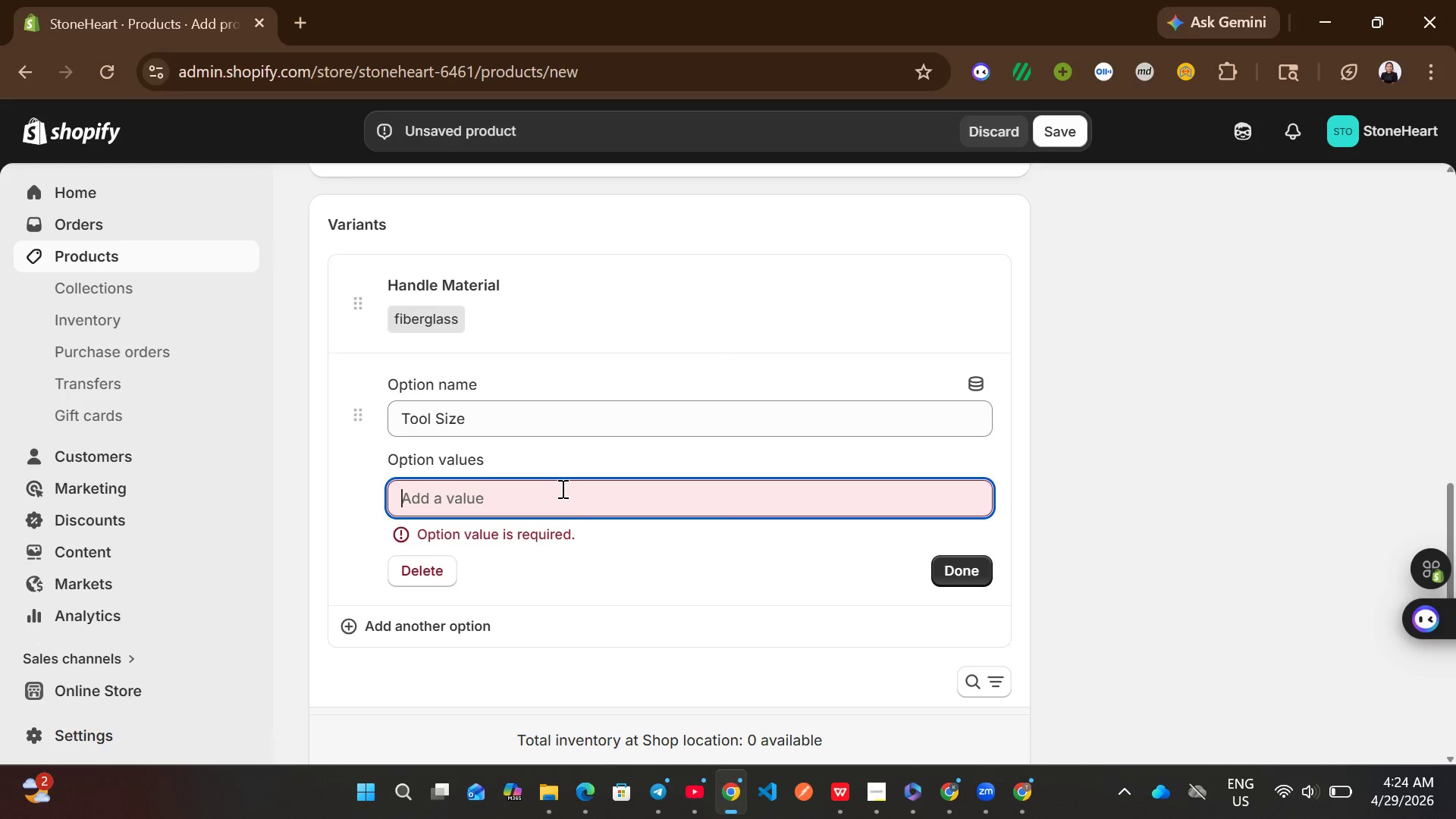 
key(Control+V)
 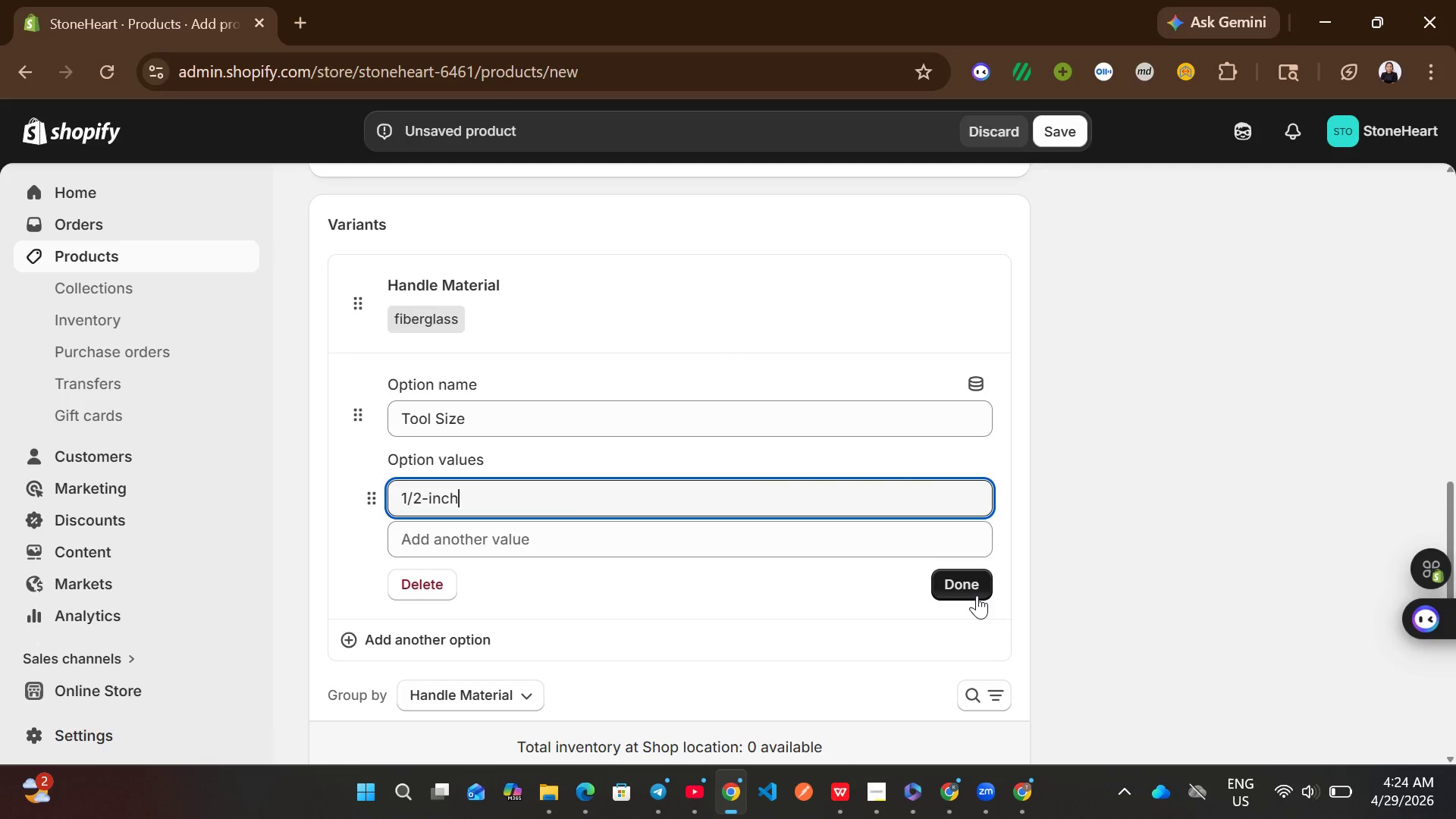 
left_click([968, 582])
 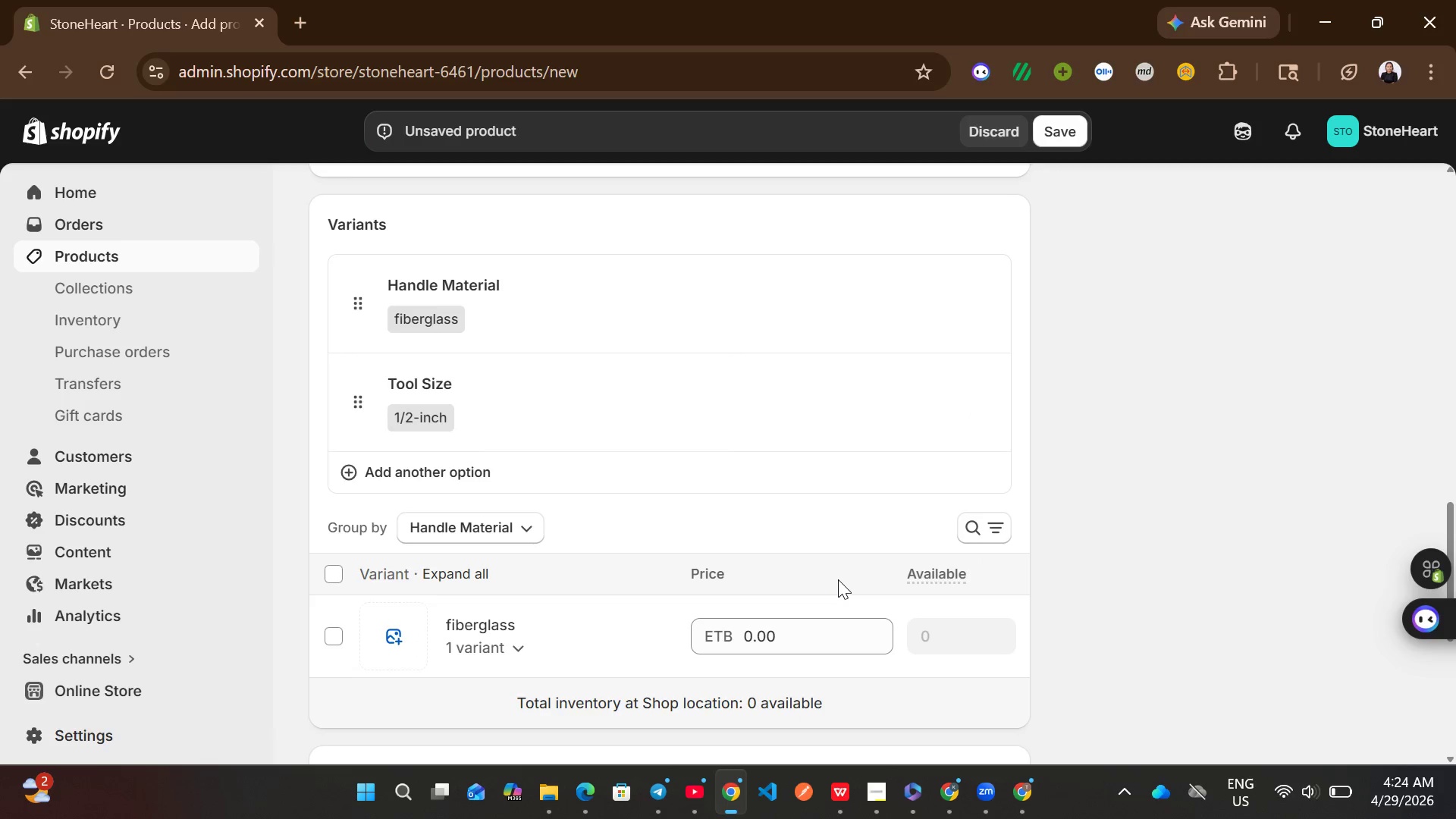 
left_click([790, 623])
 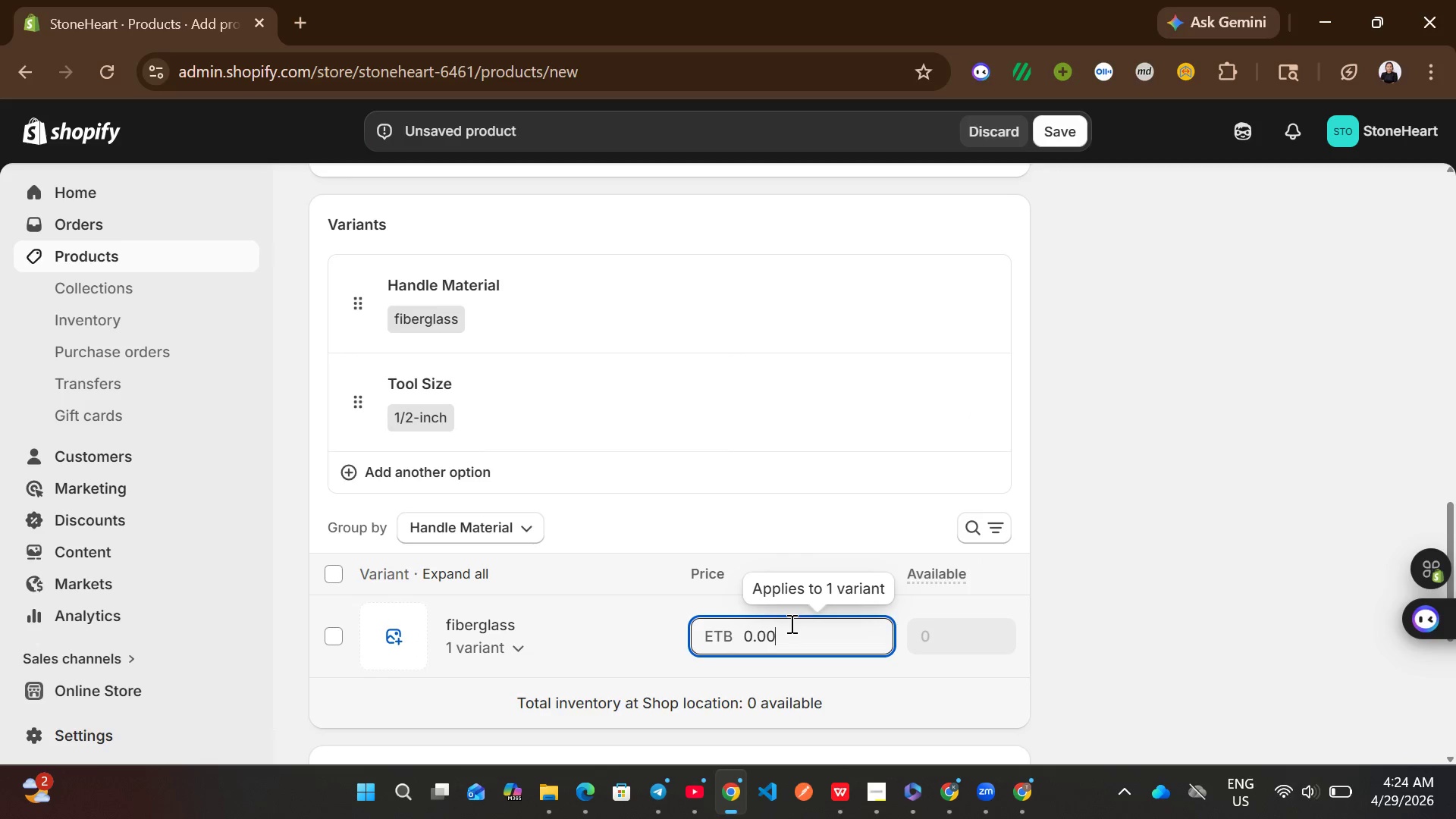 
key(Control+A)
 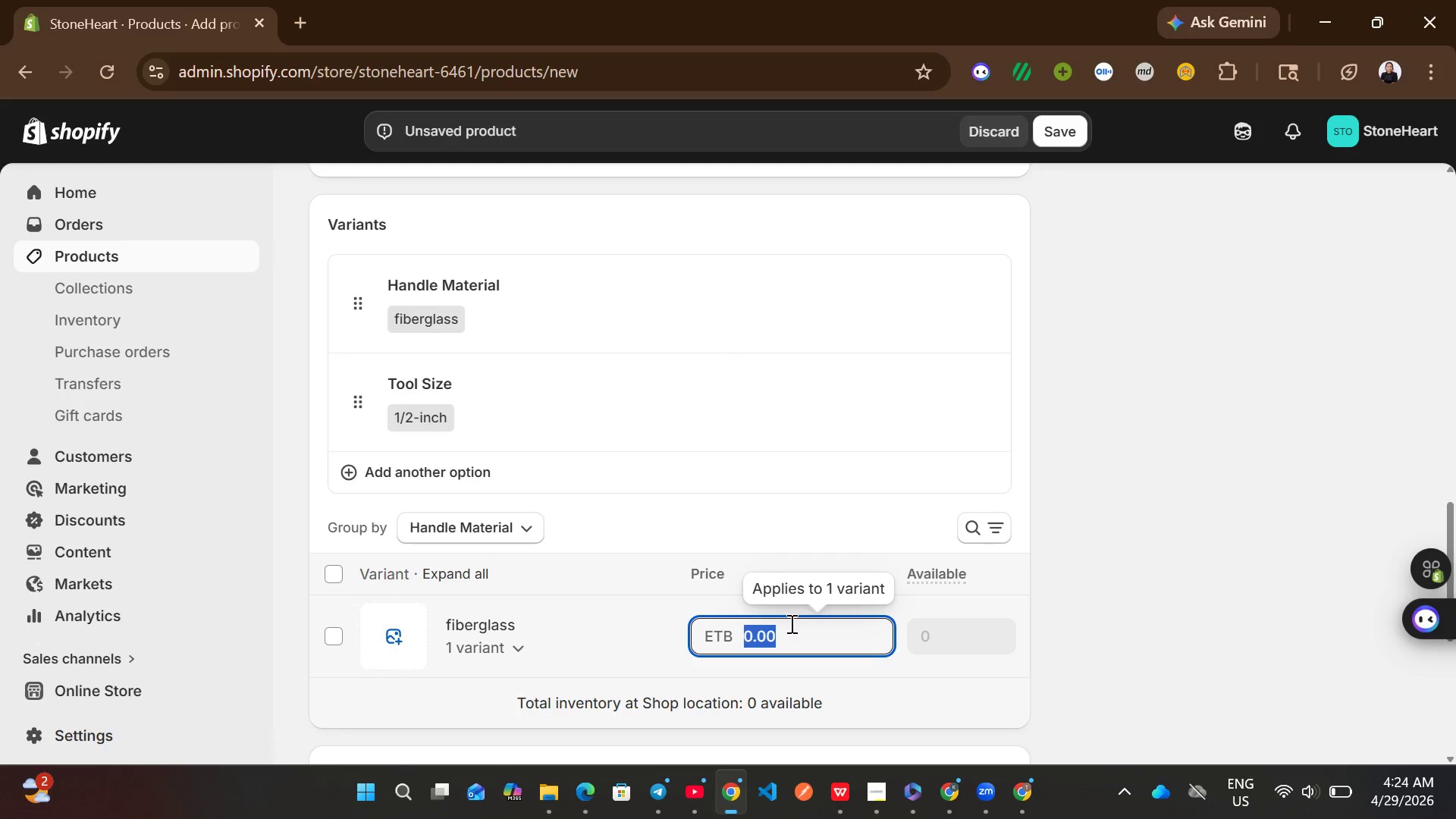 
wait(7.56)
 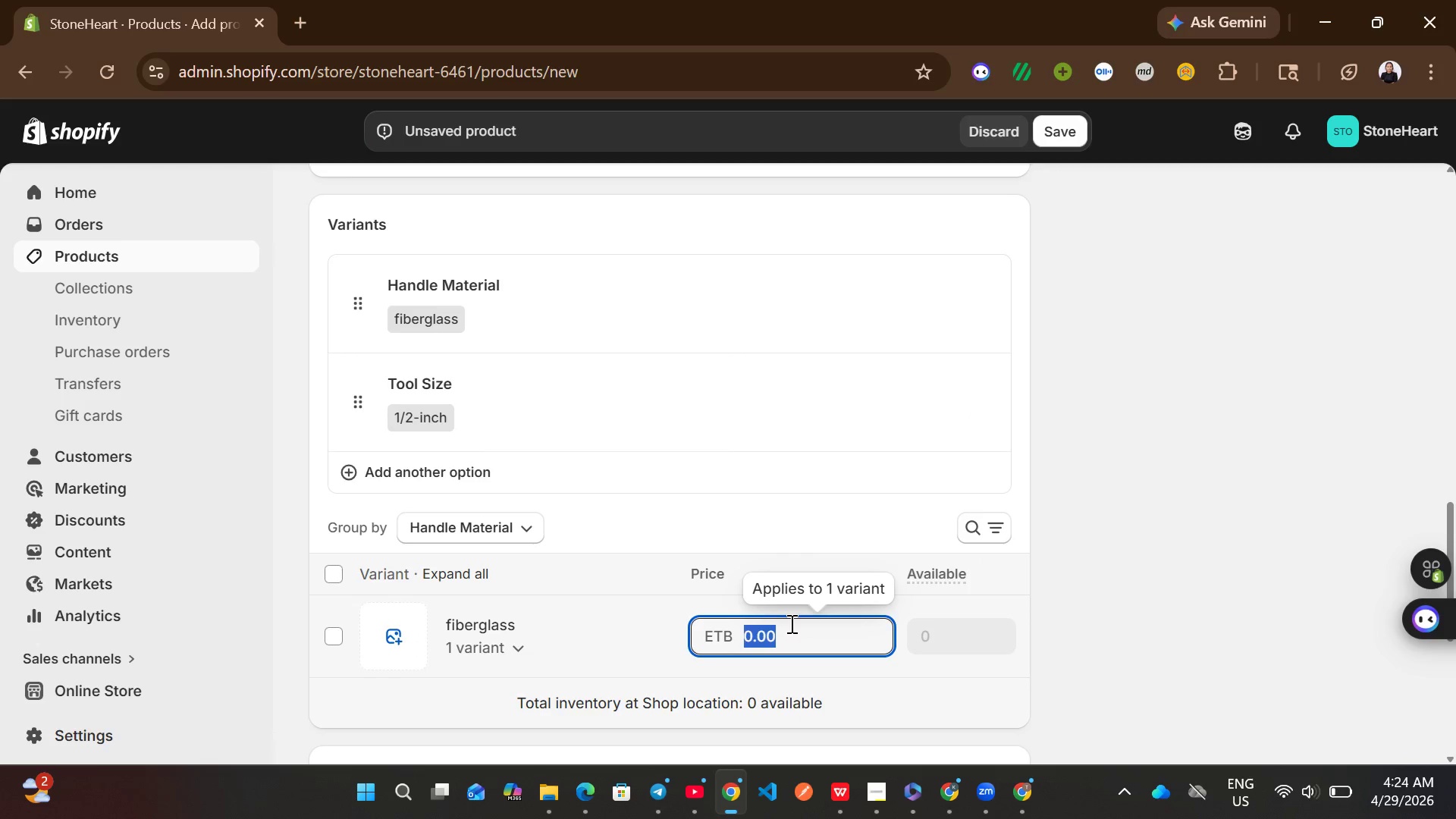 
type(SHM-)
 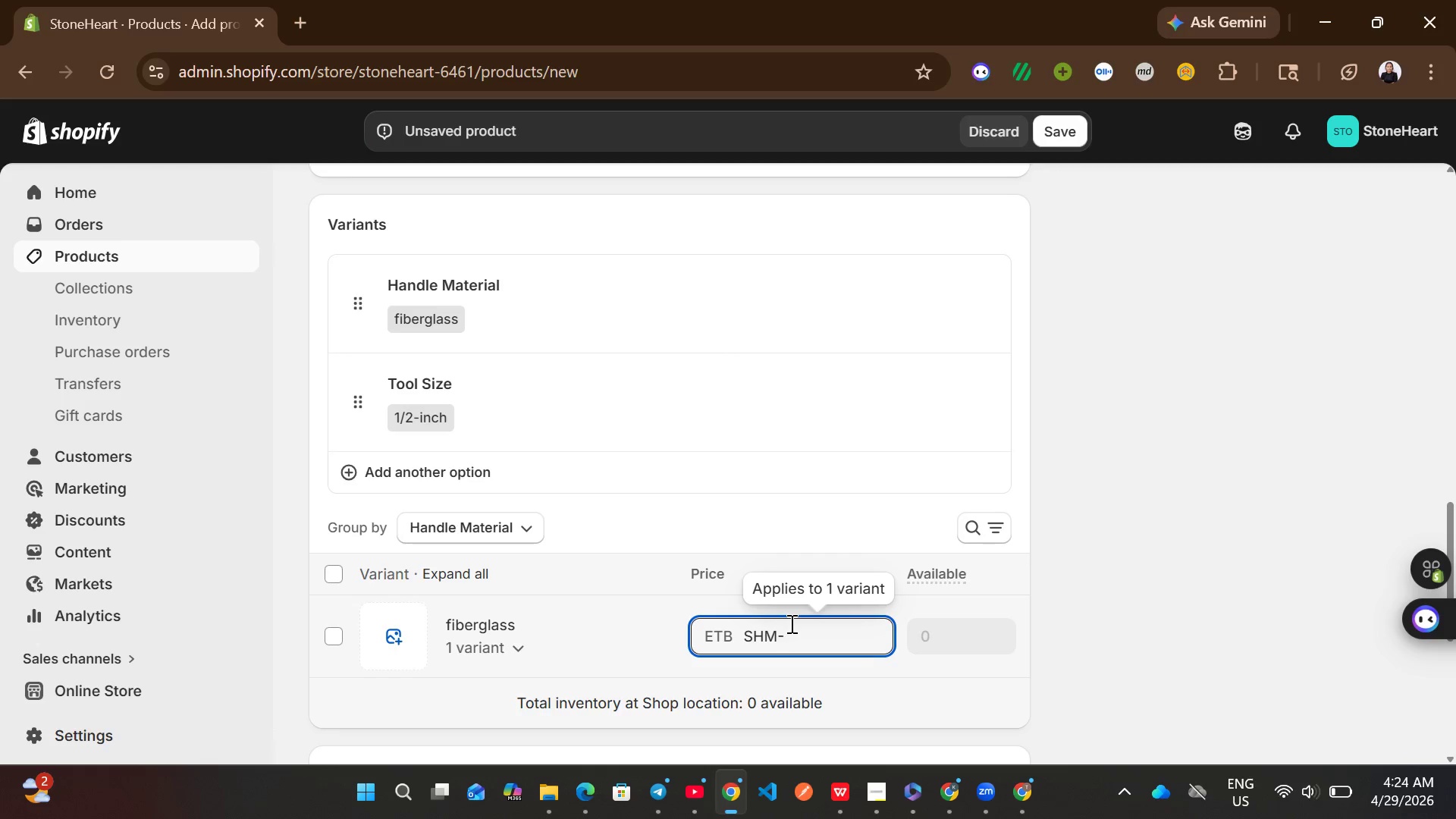 
wait(14.12)
 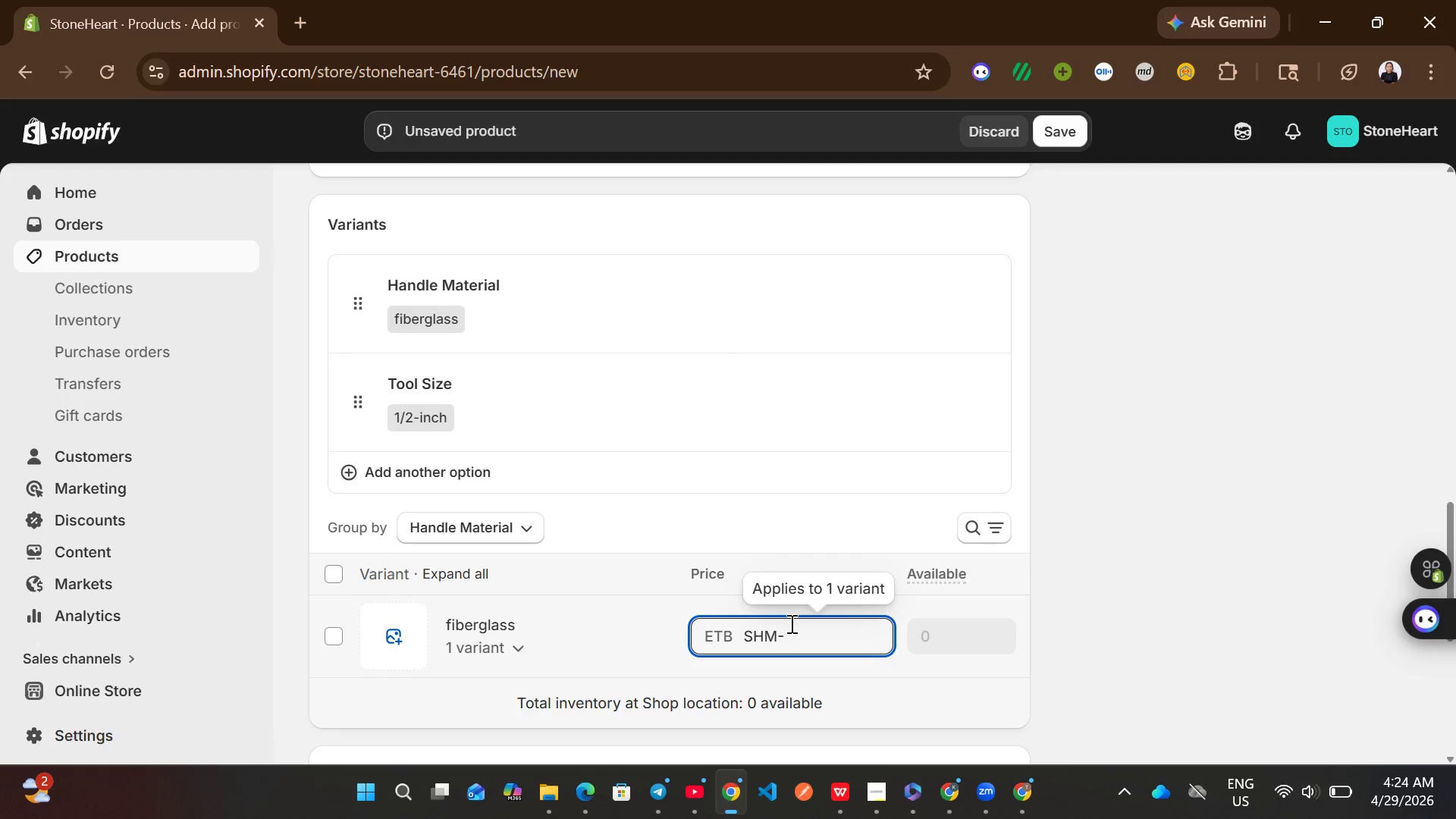 
key(Backspace)
key(Backspace)
key(Backspace)
key(Backspace)
key(Backspace)
type(33.06)
 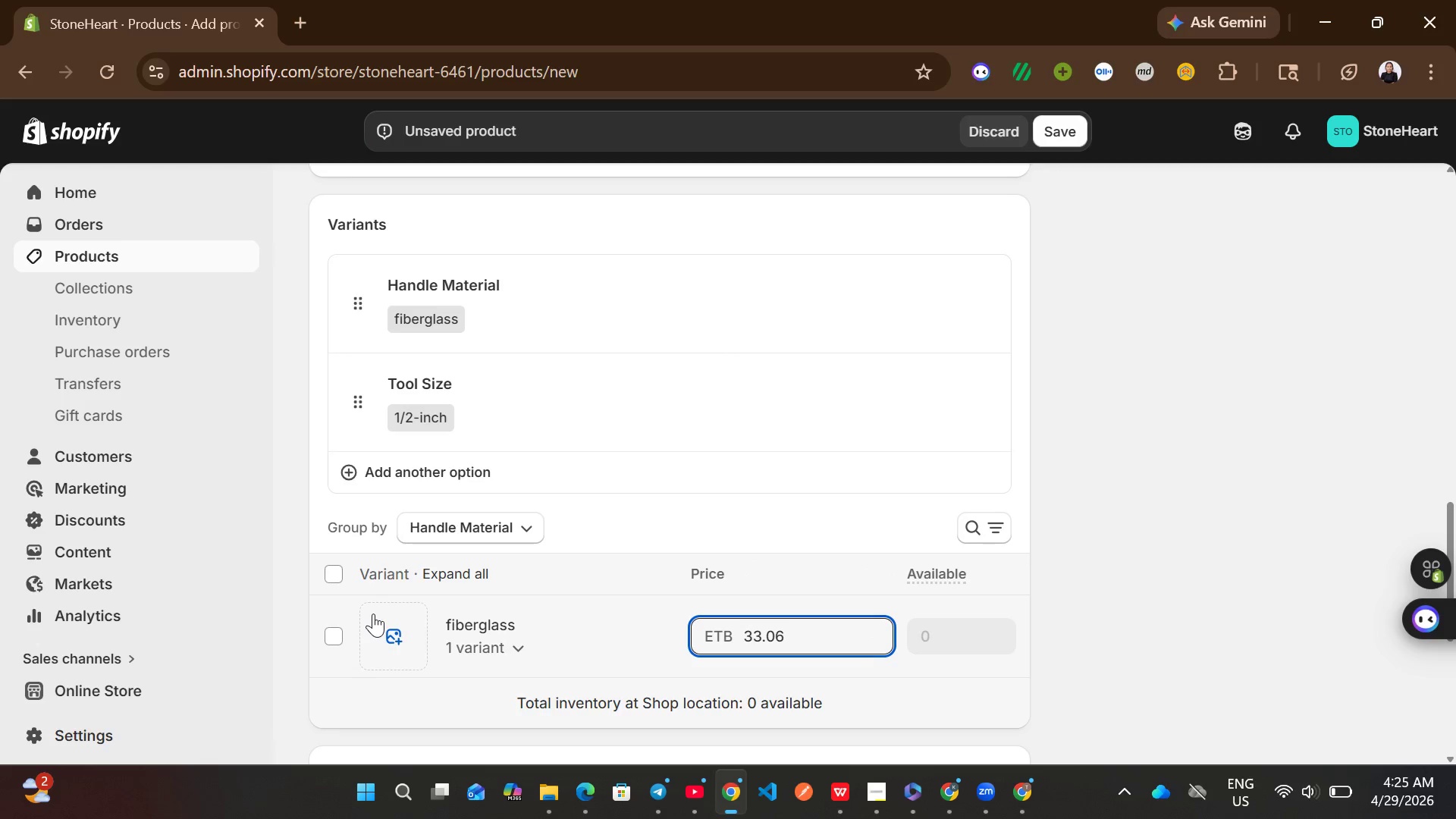 
left_click([340, 629])
 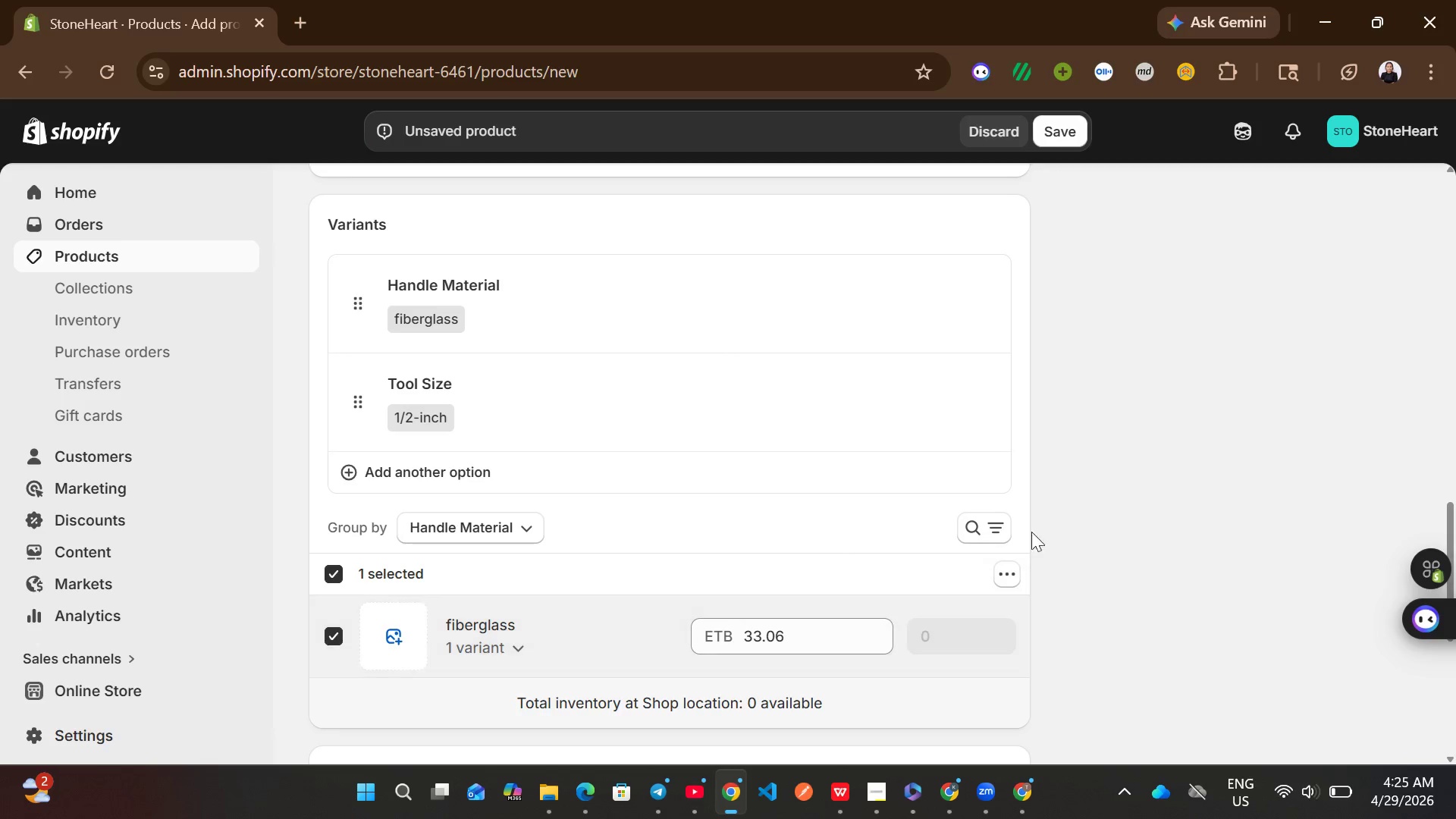 
left_click([1011, 566])
 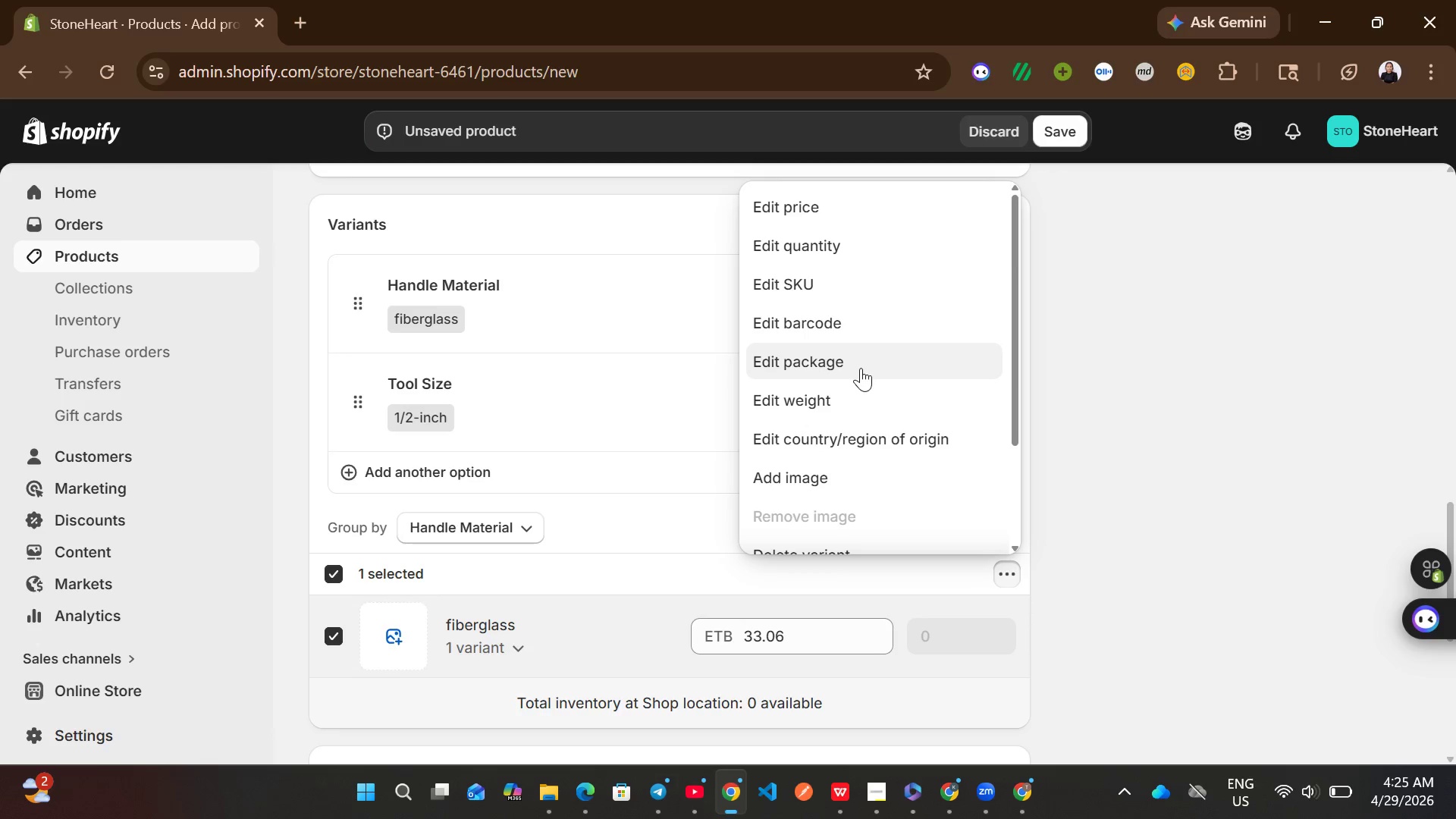 
left_click([795, 287])
 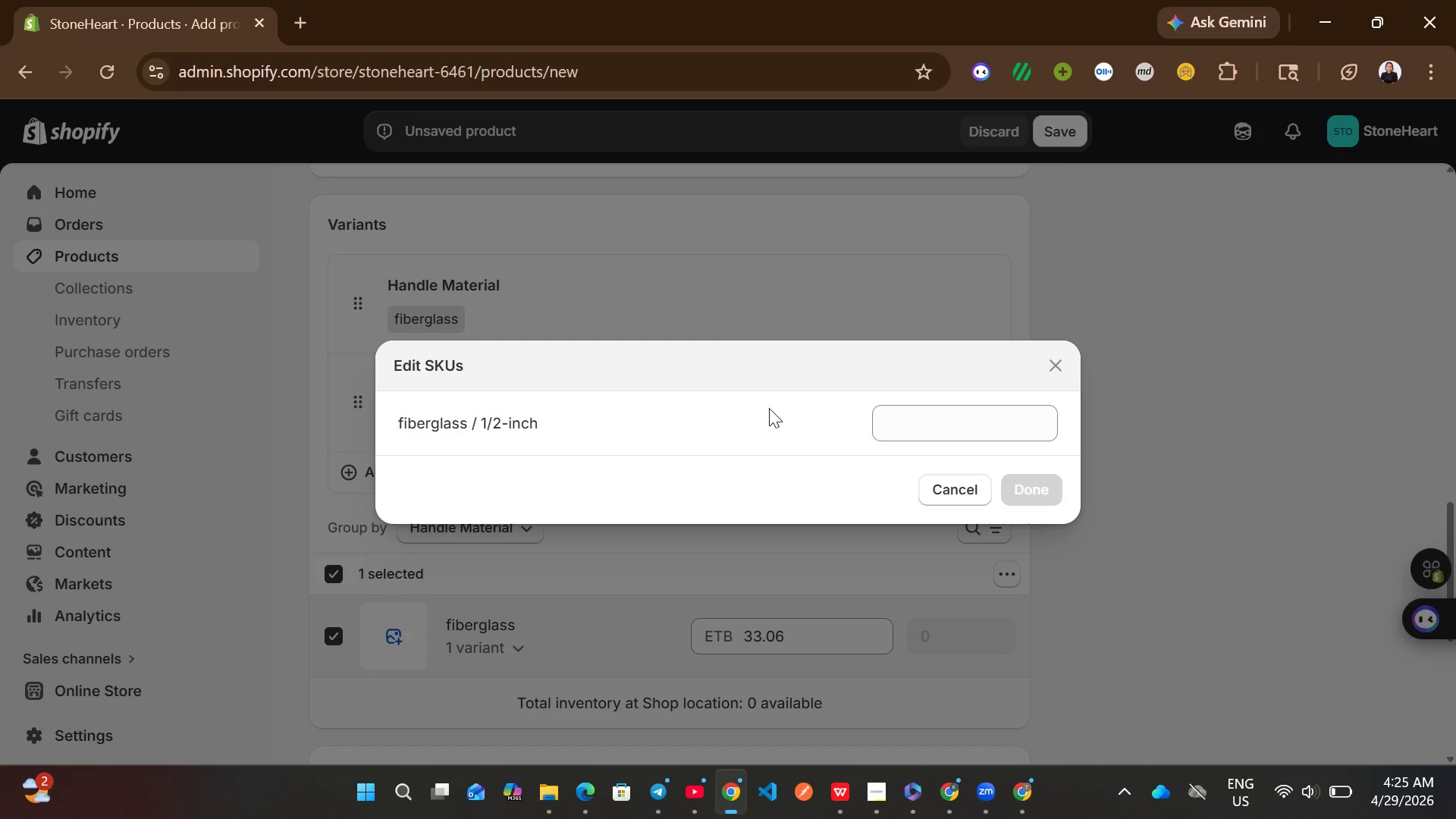 
left_click([899, 439])
 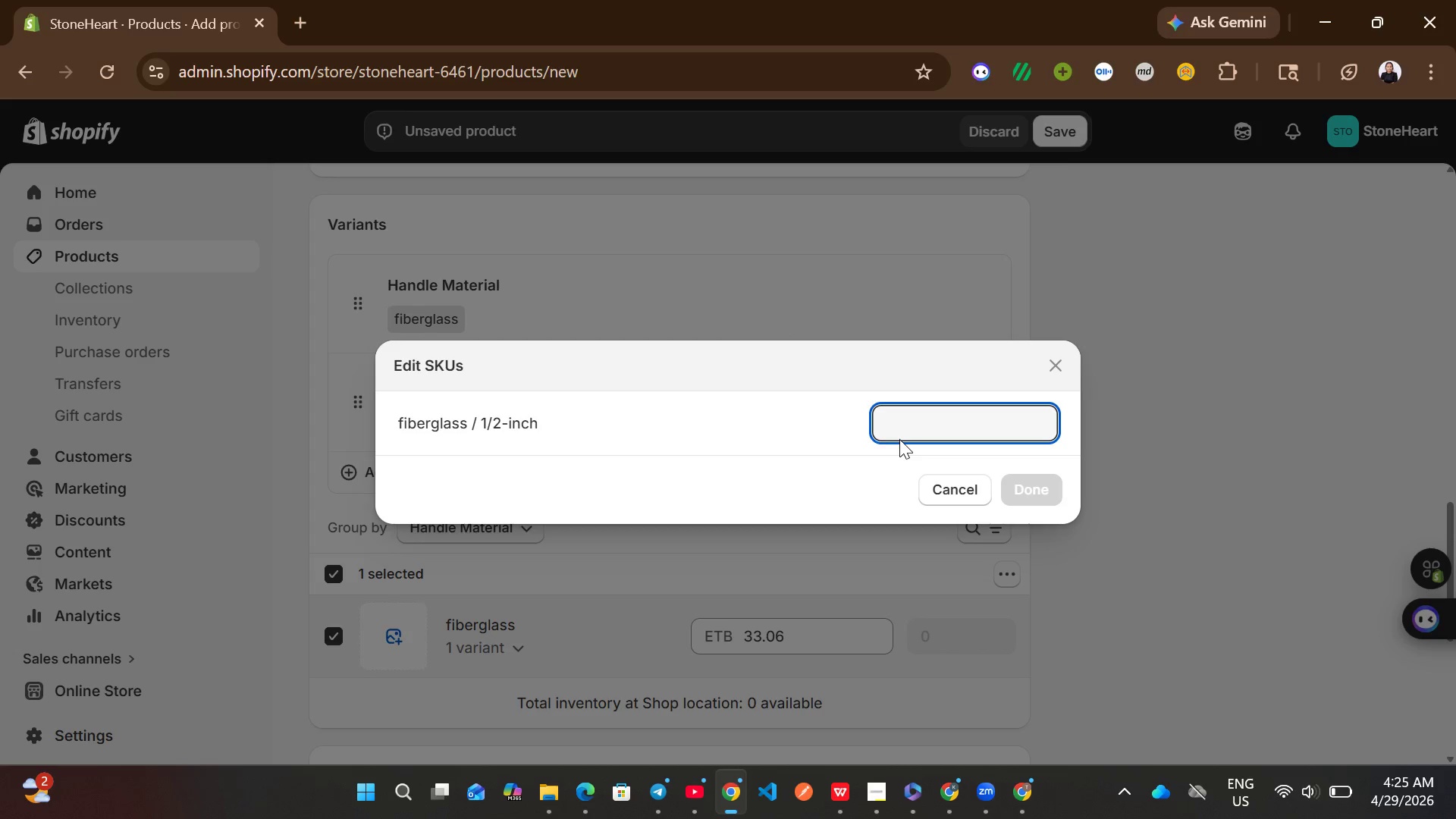 
type(SHM-)
 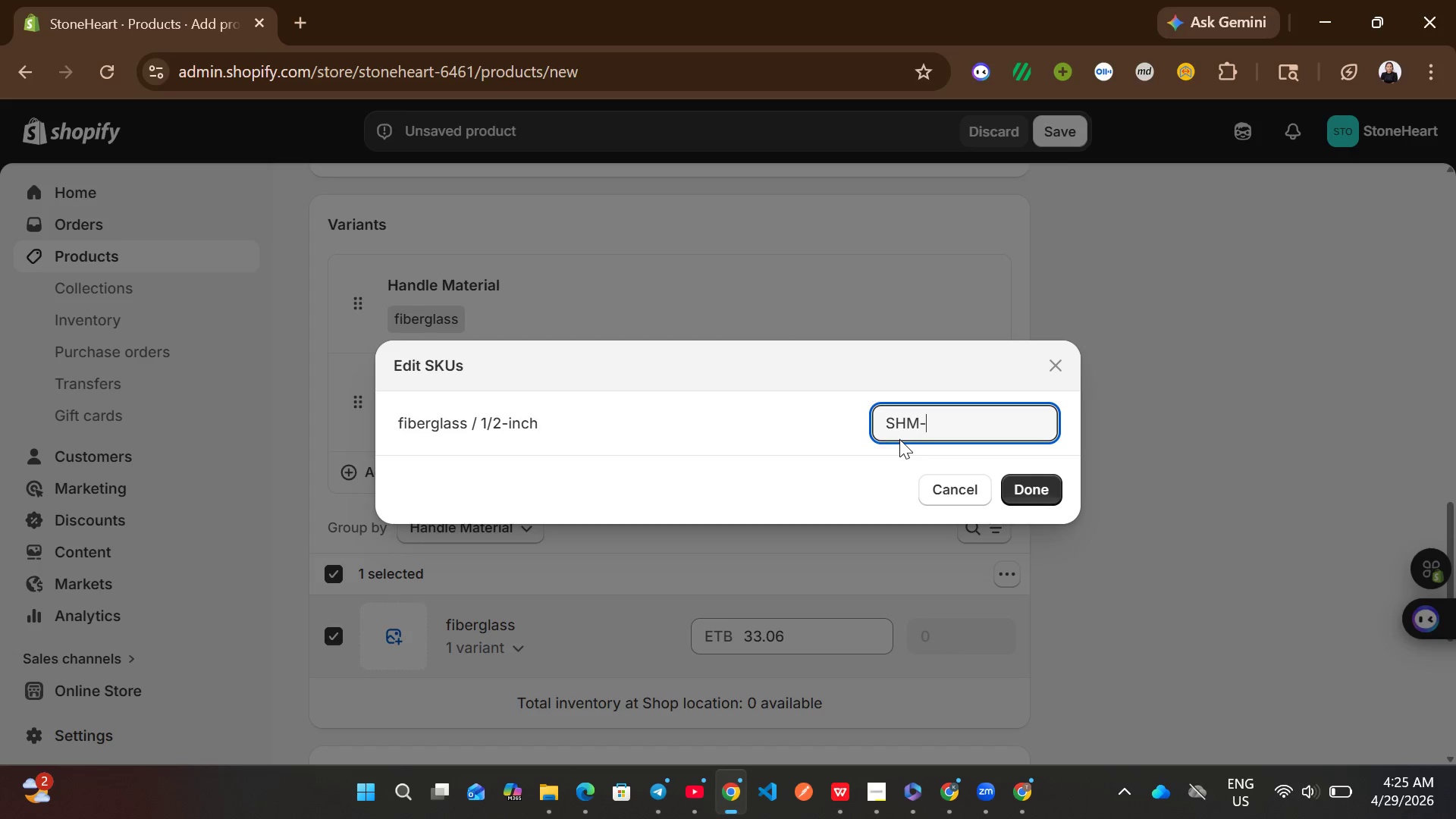 
wait(8.48)
 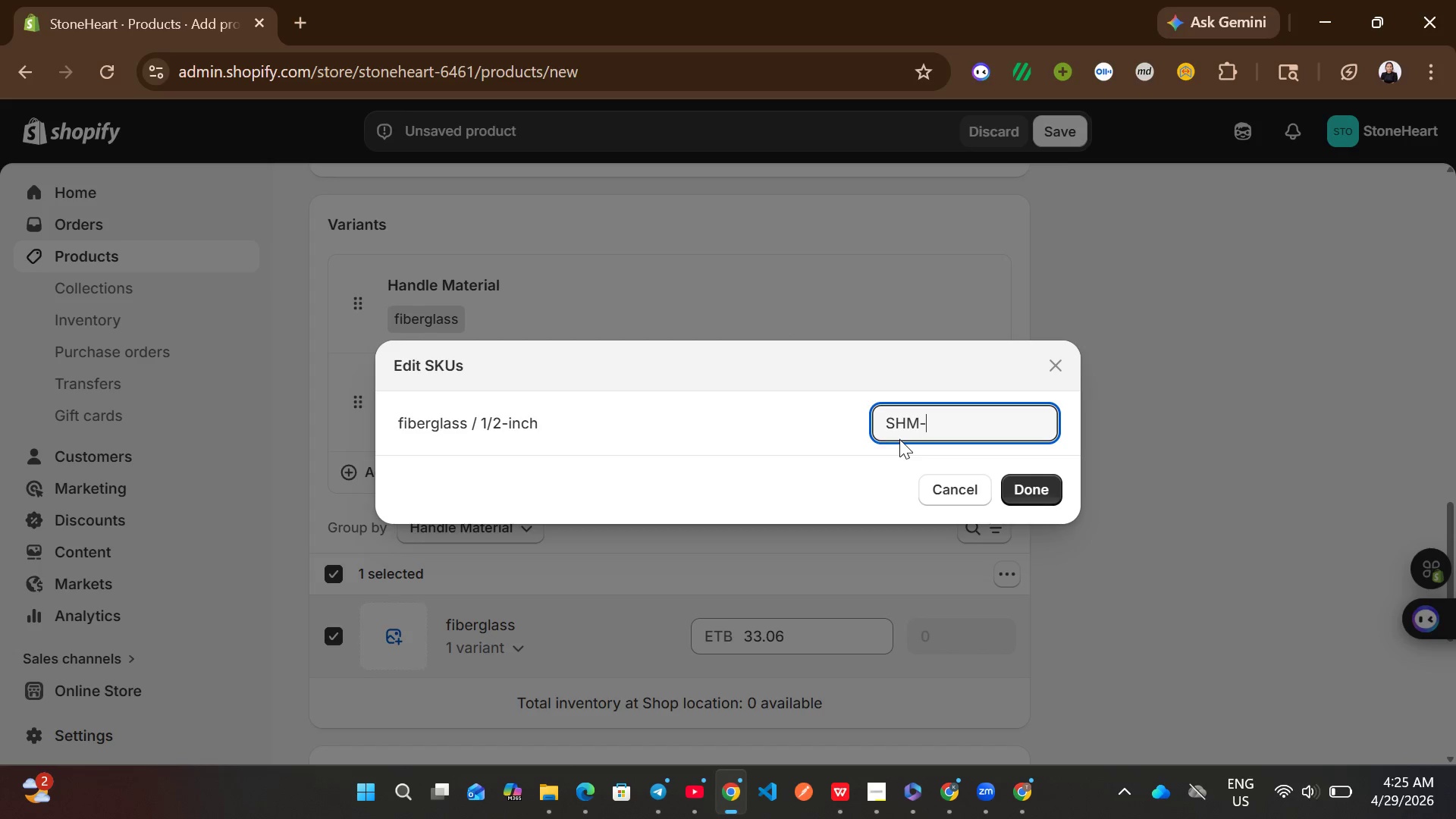 
type(00039)
 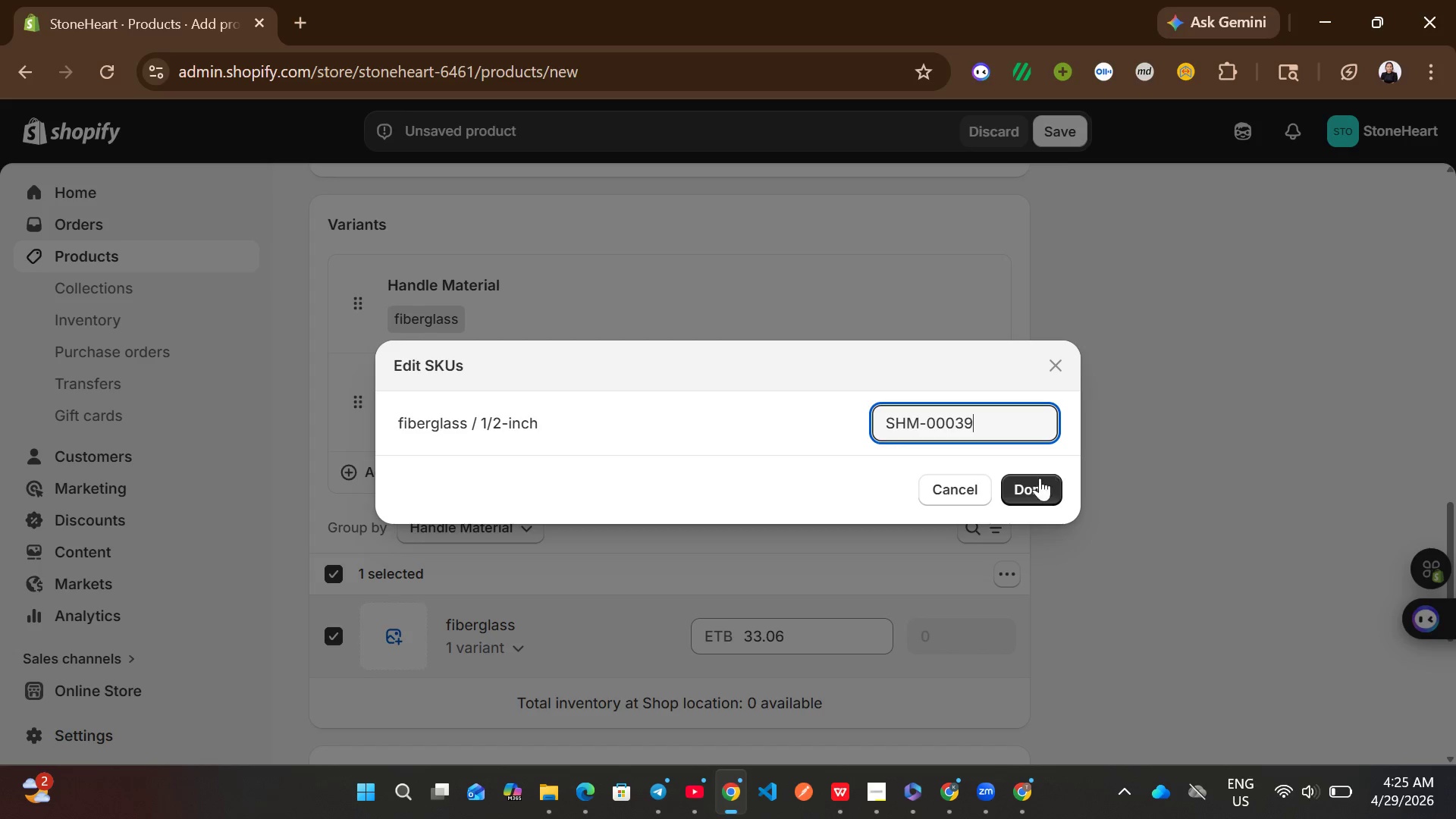 
left_click([1031, 486])
 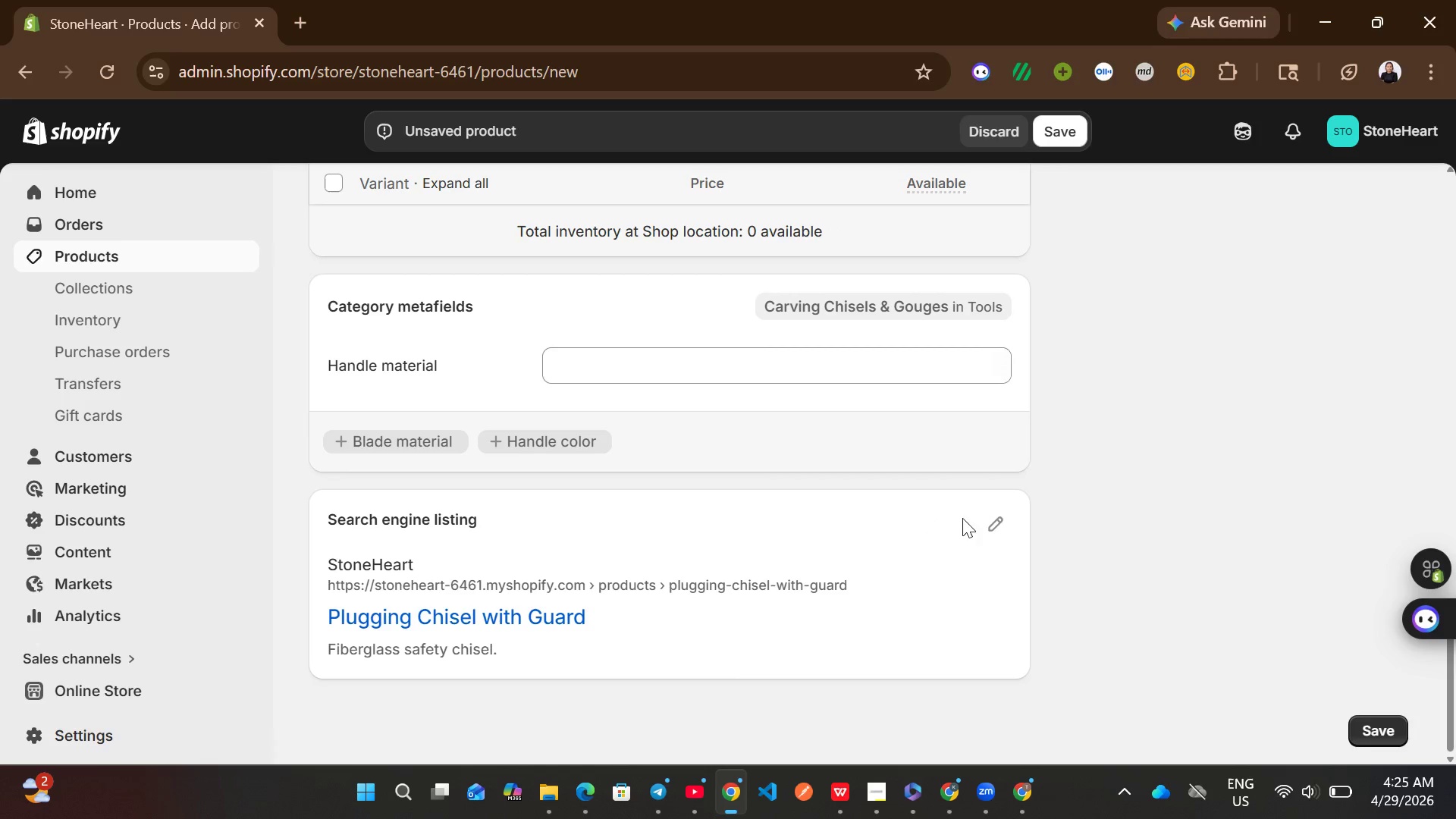 
left_click([986, 520])
 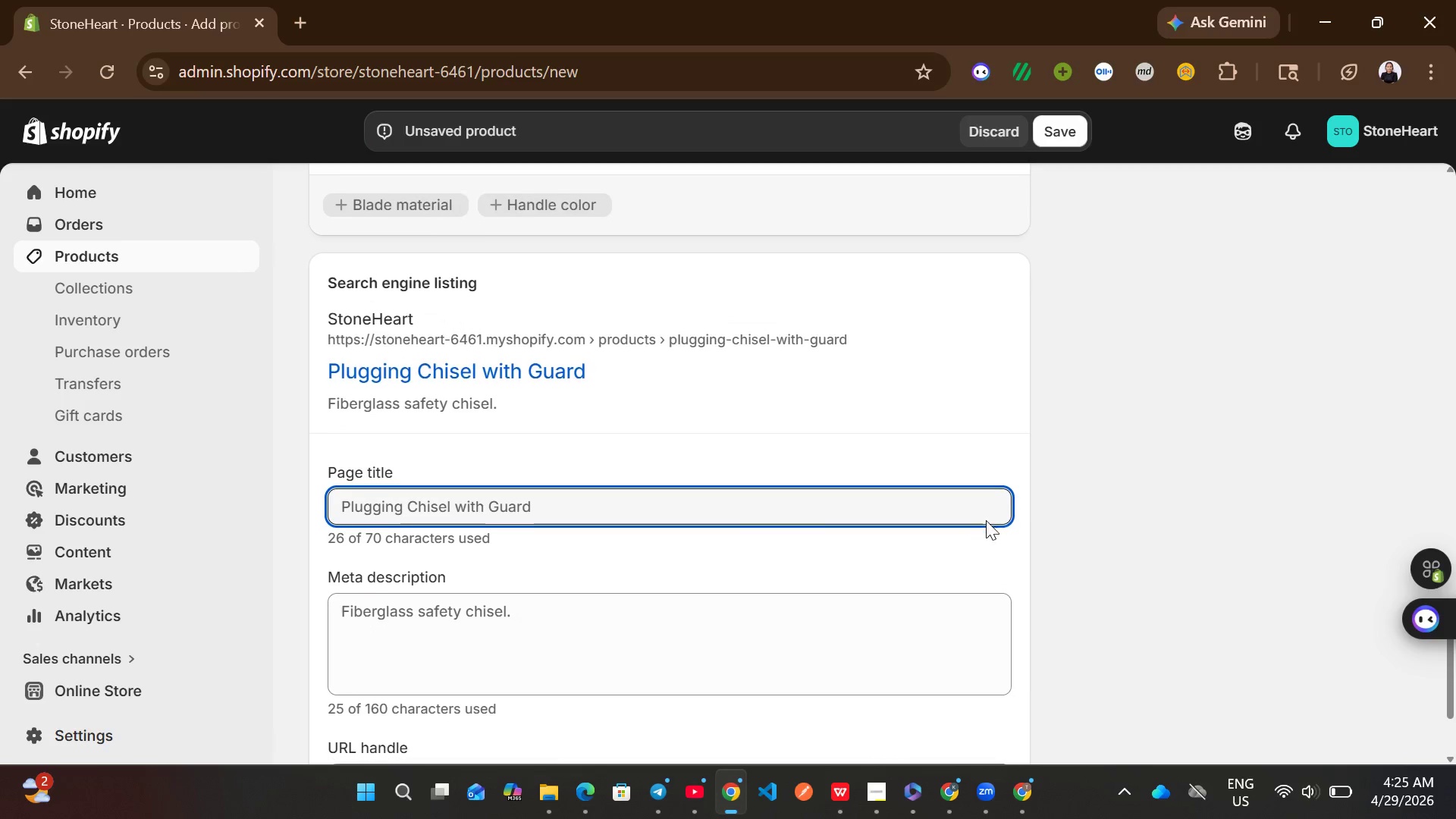 
left_click([717, 579])
 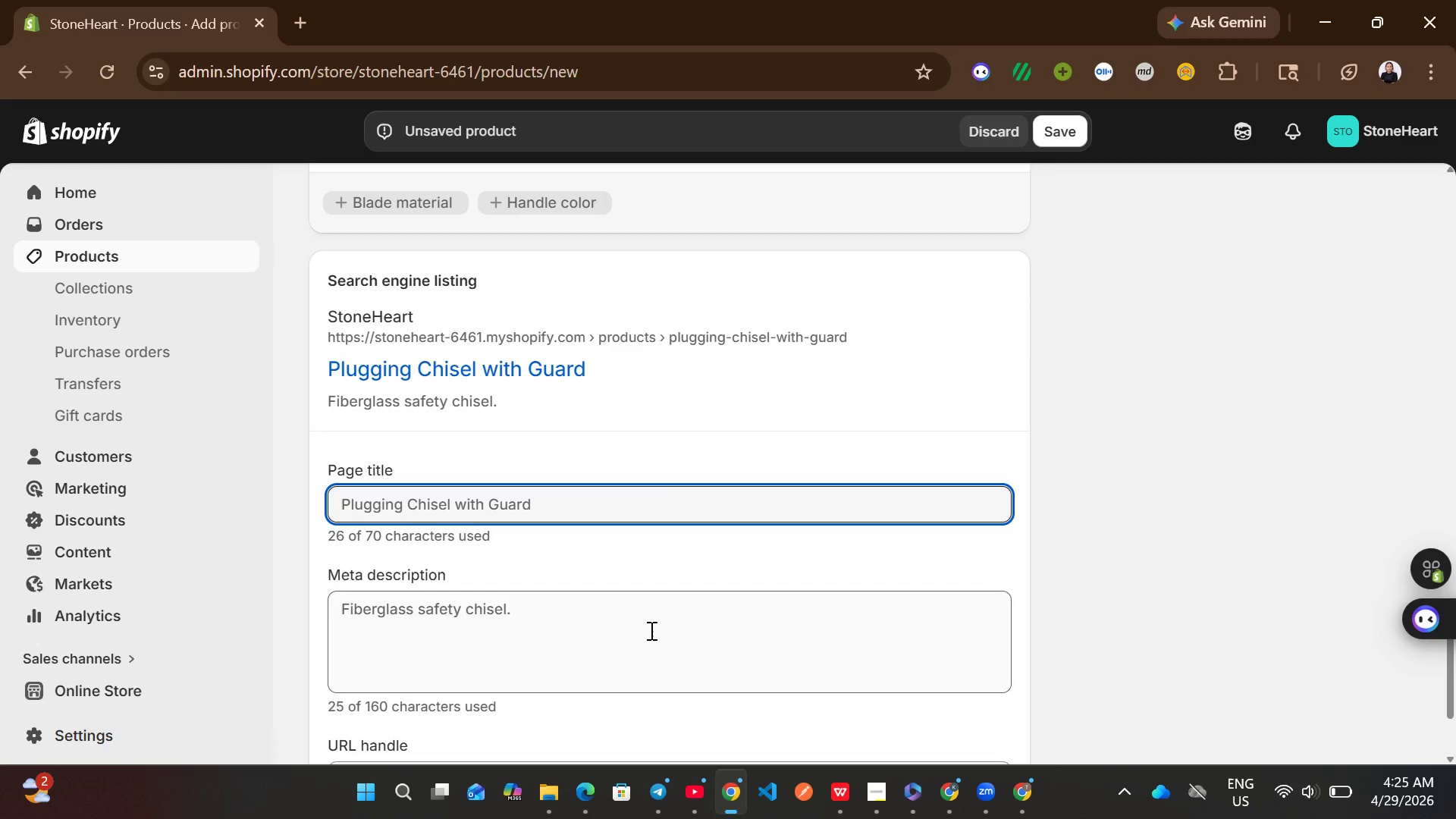 
left_click([650, 630])
 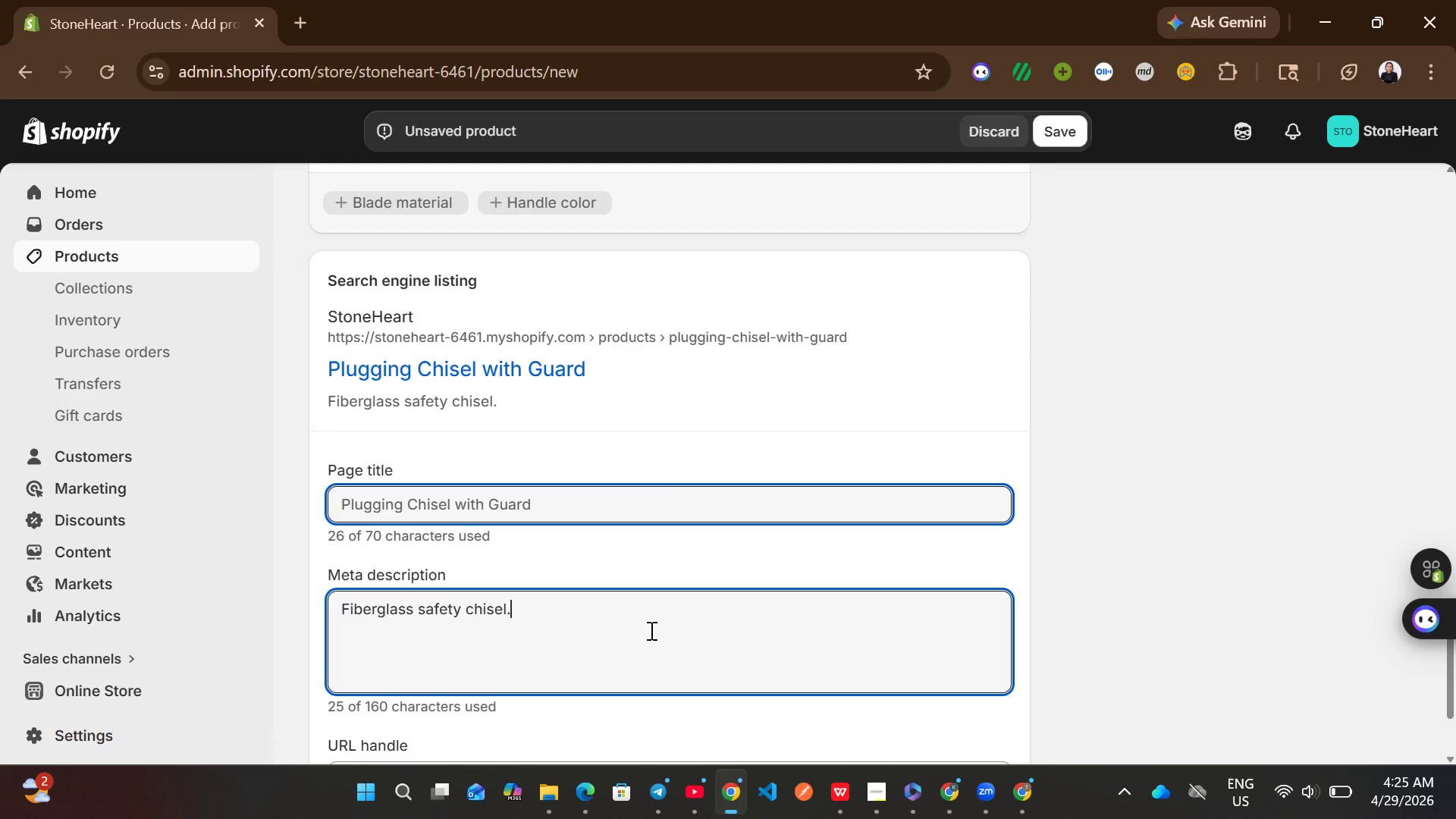 
key(Control+A)
 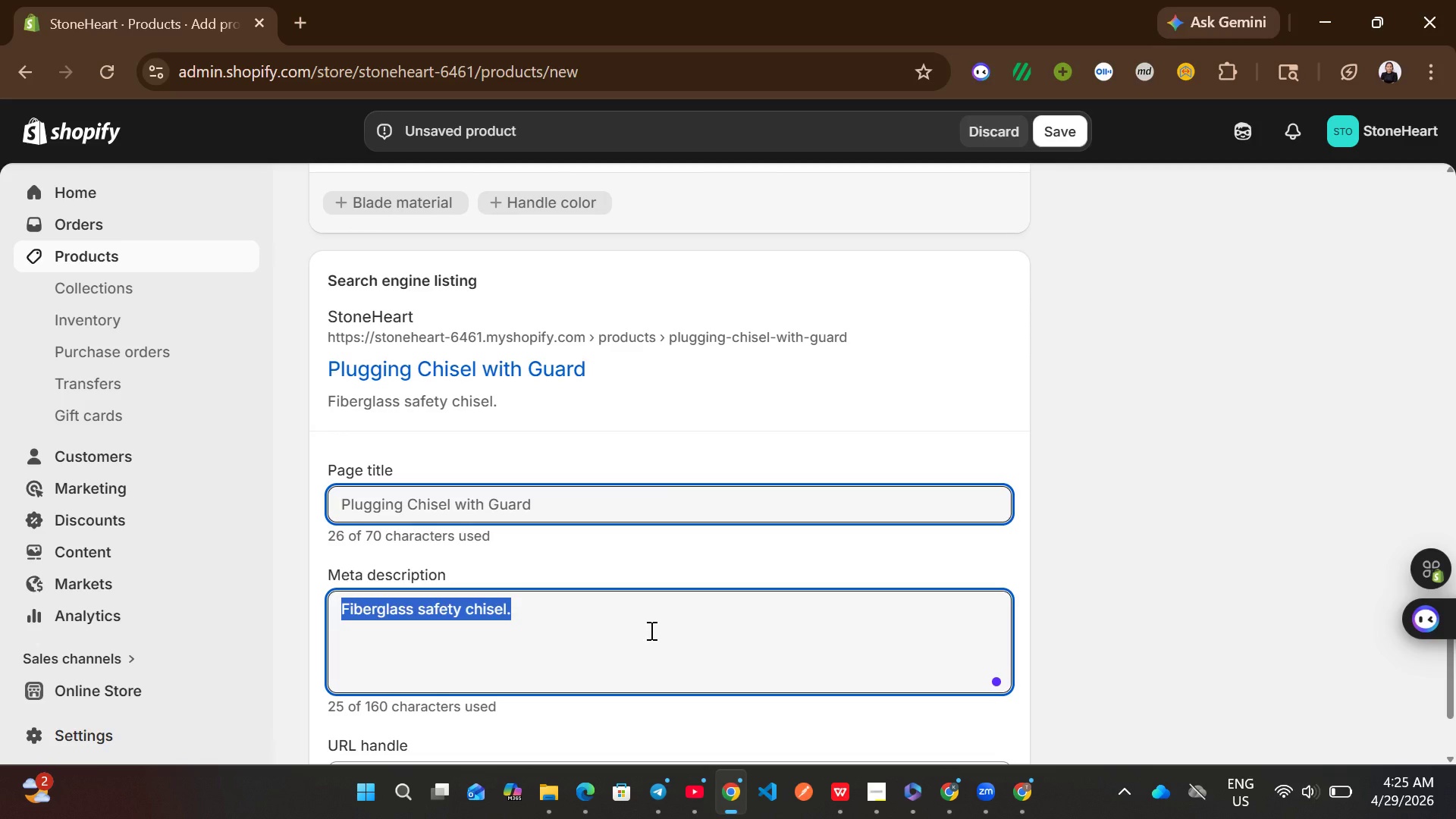 
wait(20.44)
 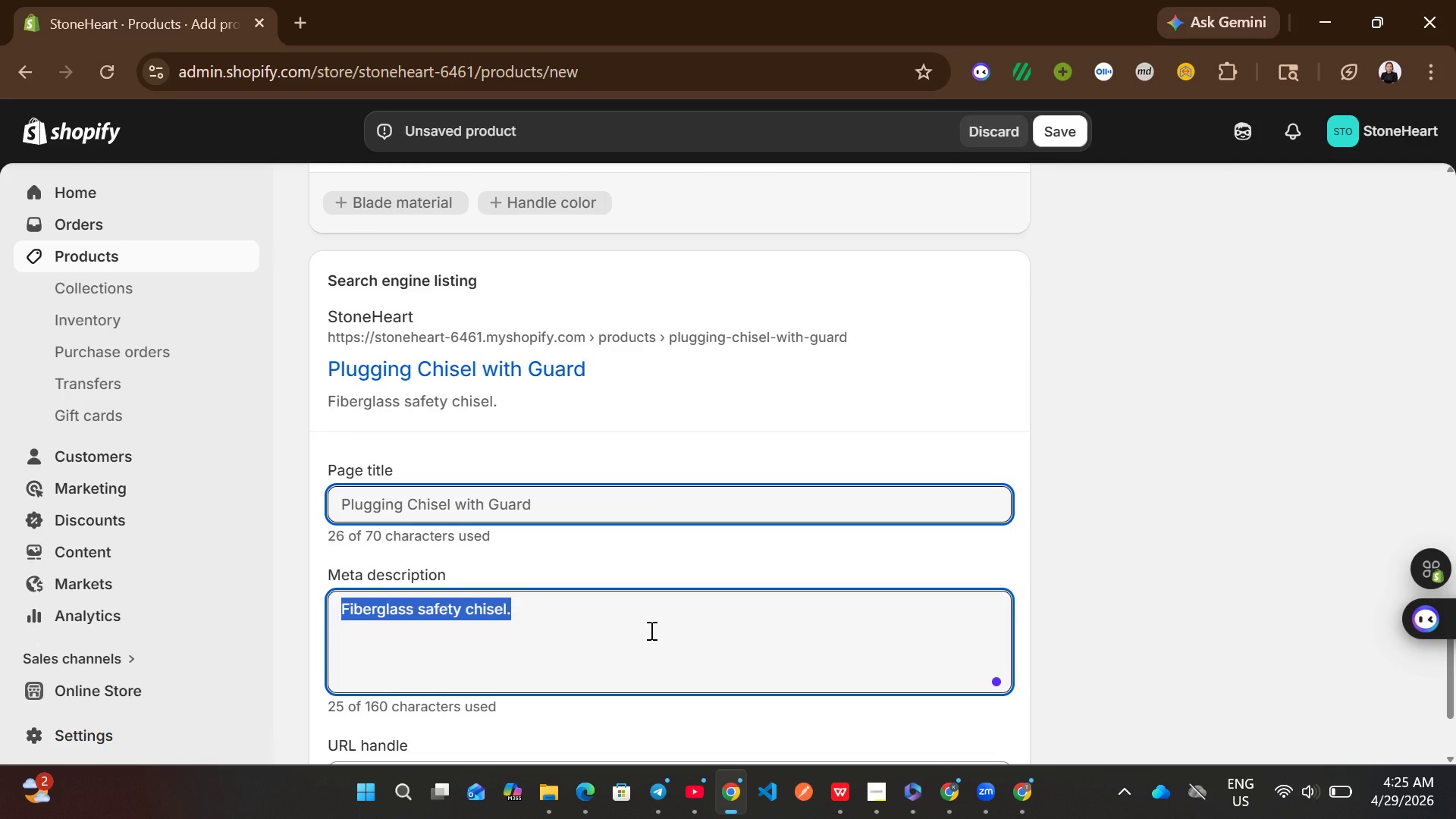 
type(shop plugging chisel with )
 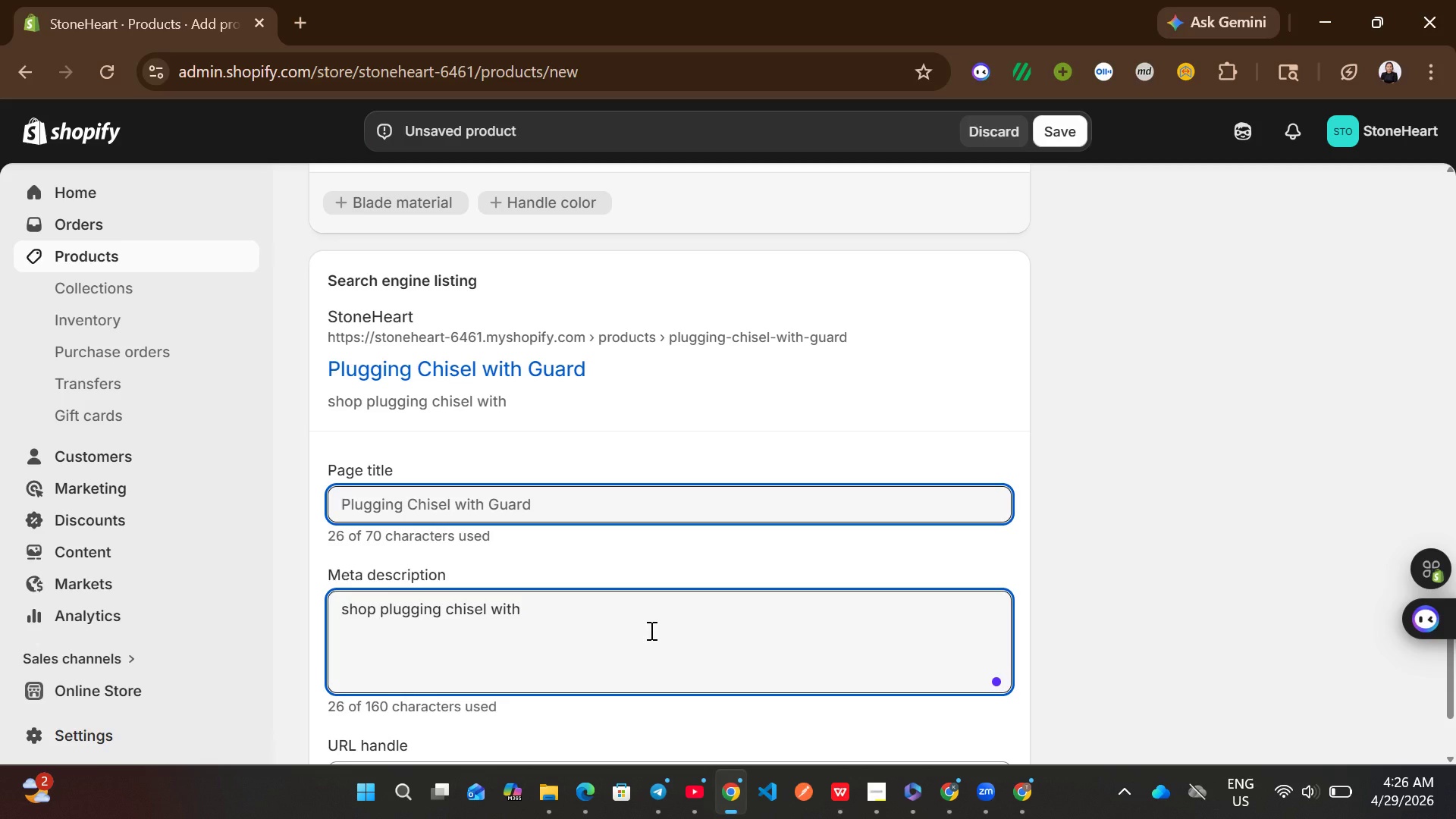 
type(guard with fu)
key(Backspace)
type(iber glass handle.)
 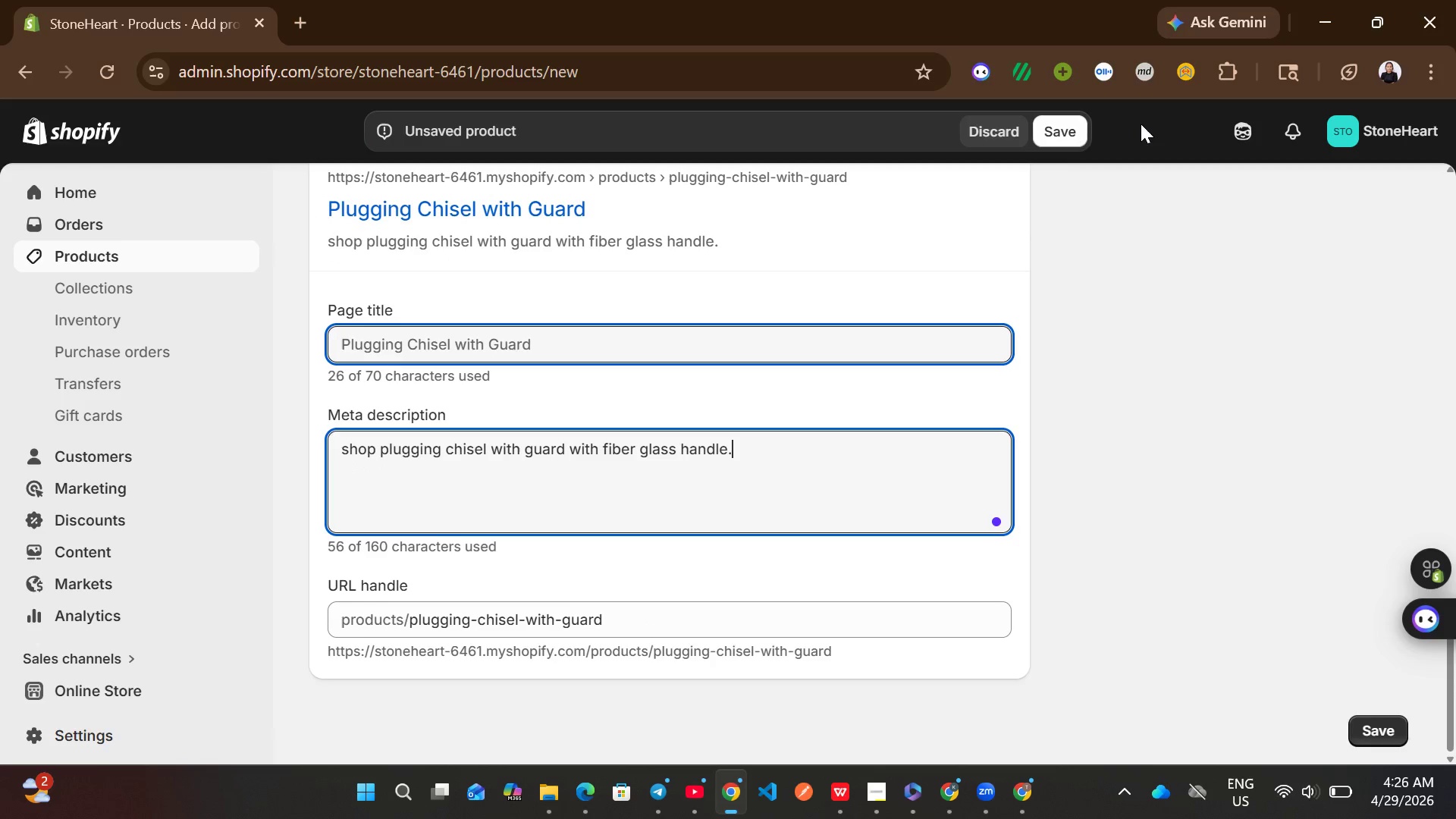 
left_click([1065, 134])
 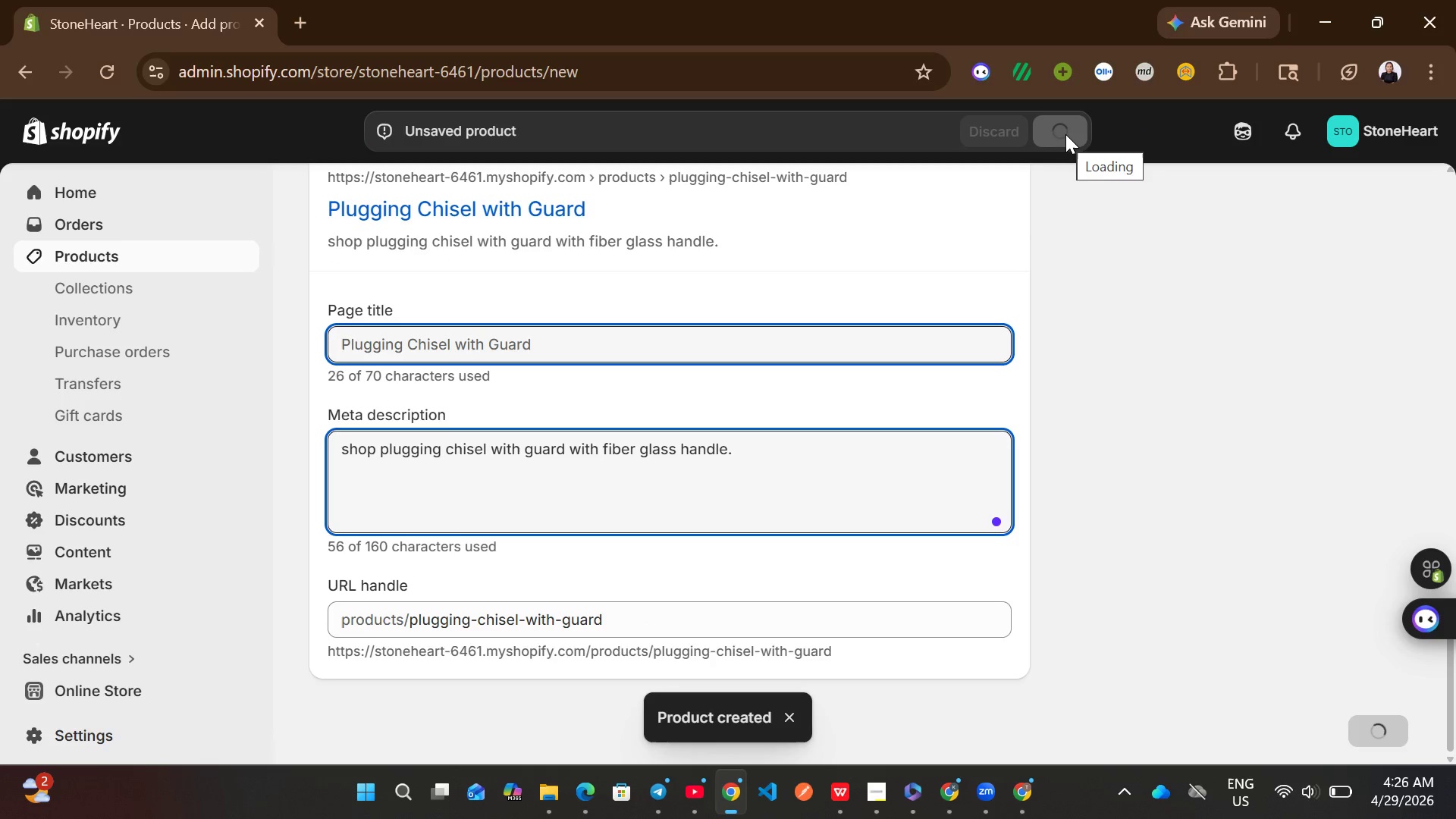 
wait(9.48)
 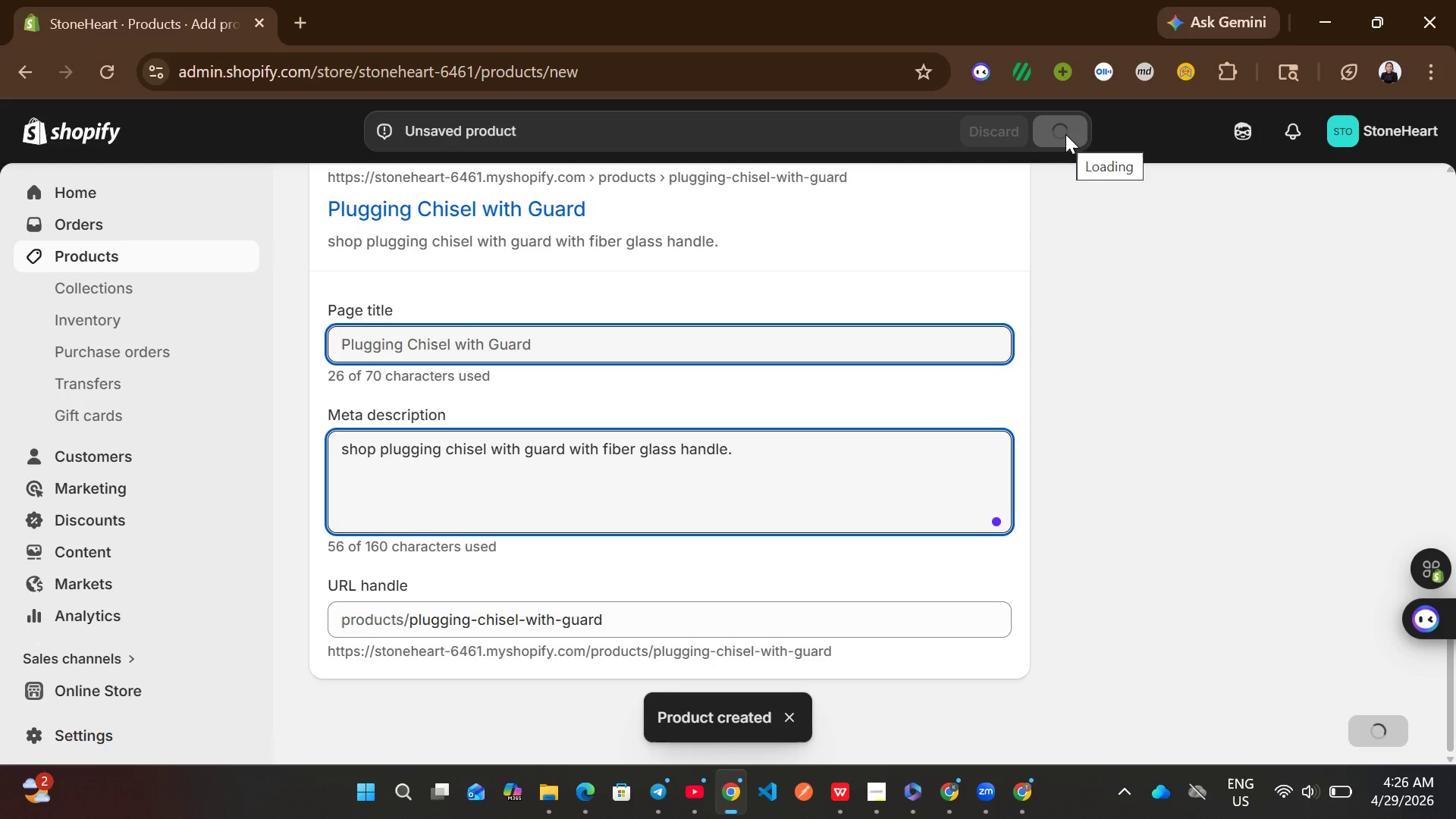 
left_click([234, 262])
 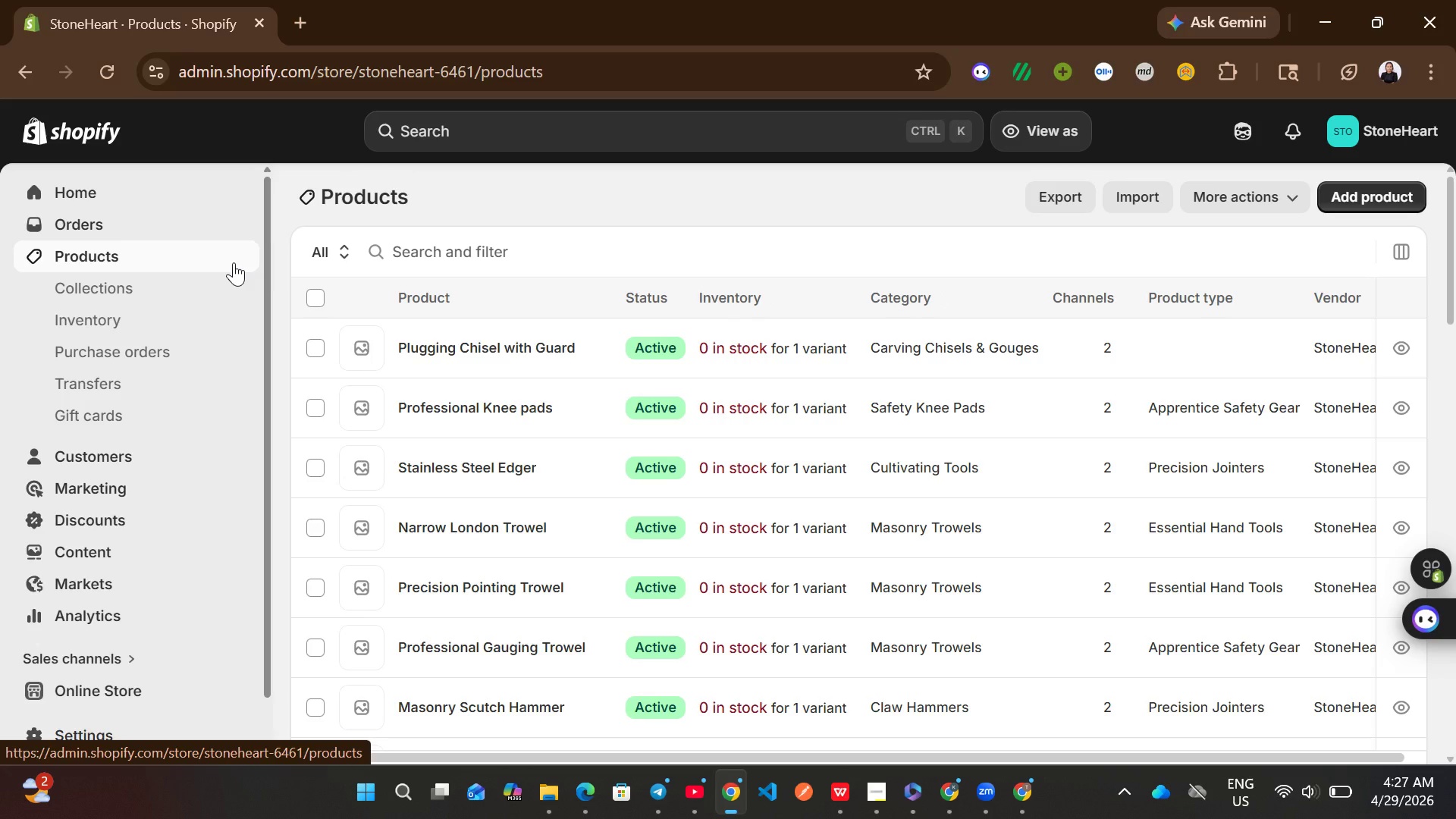 
wait(30.83)
 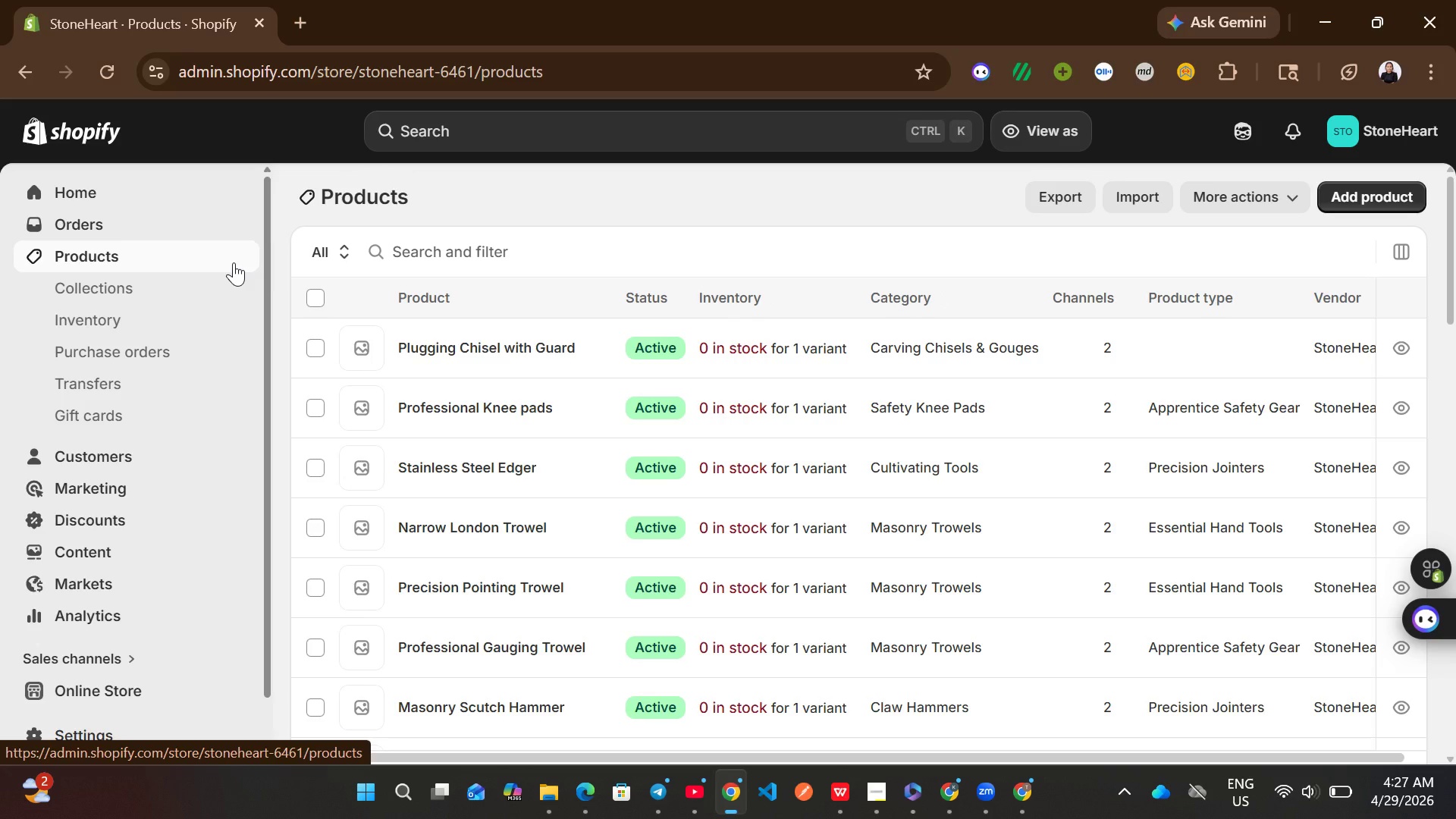 
left_click([1386, 199])
 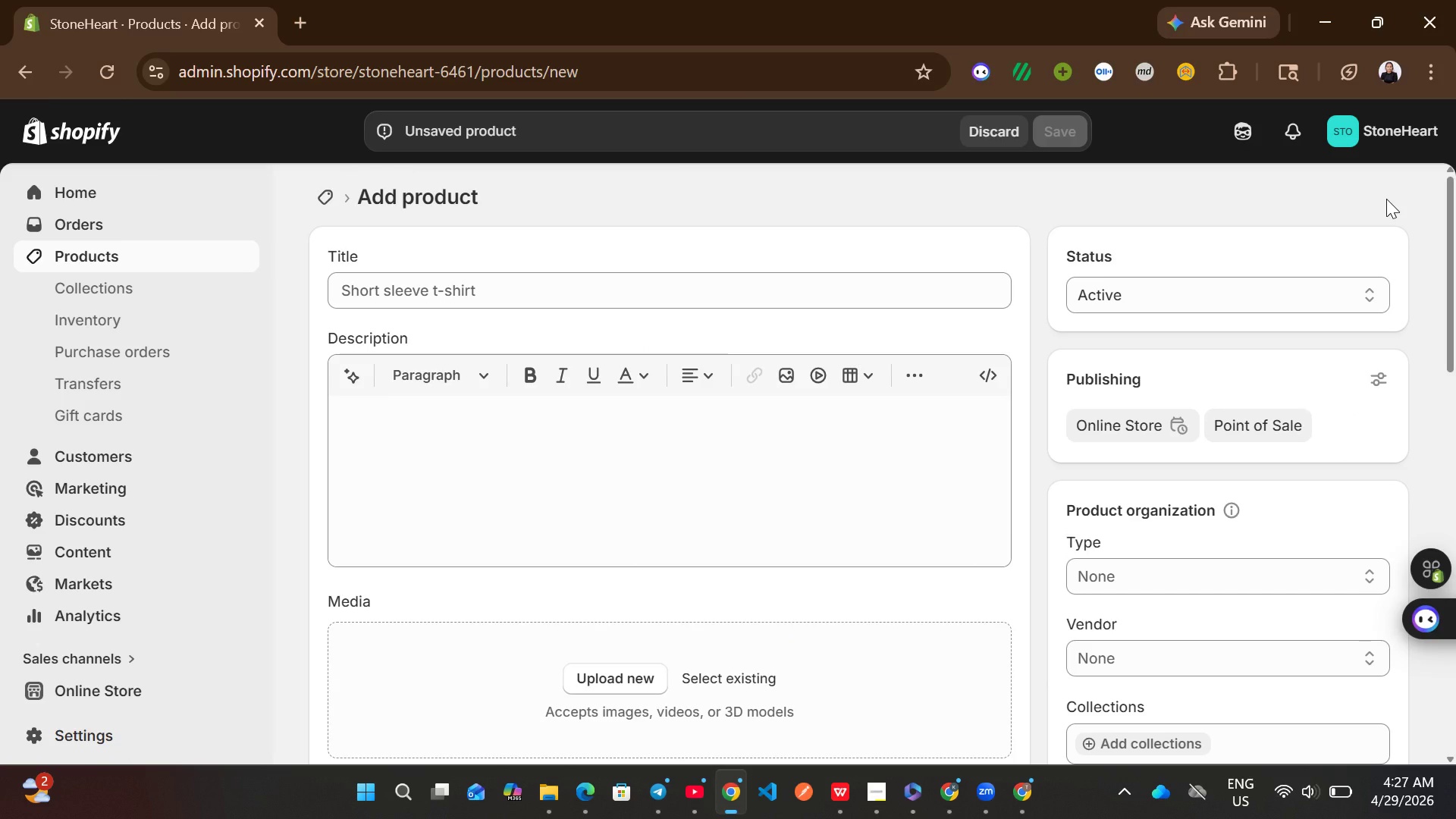 
wait(44.08)
 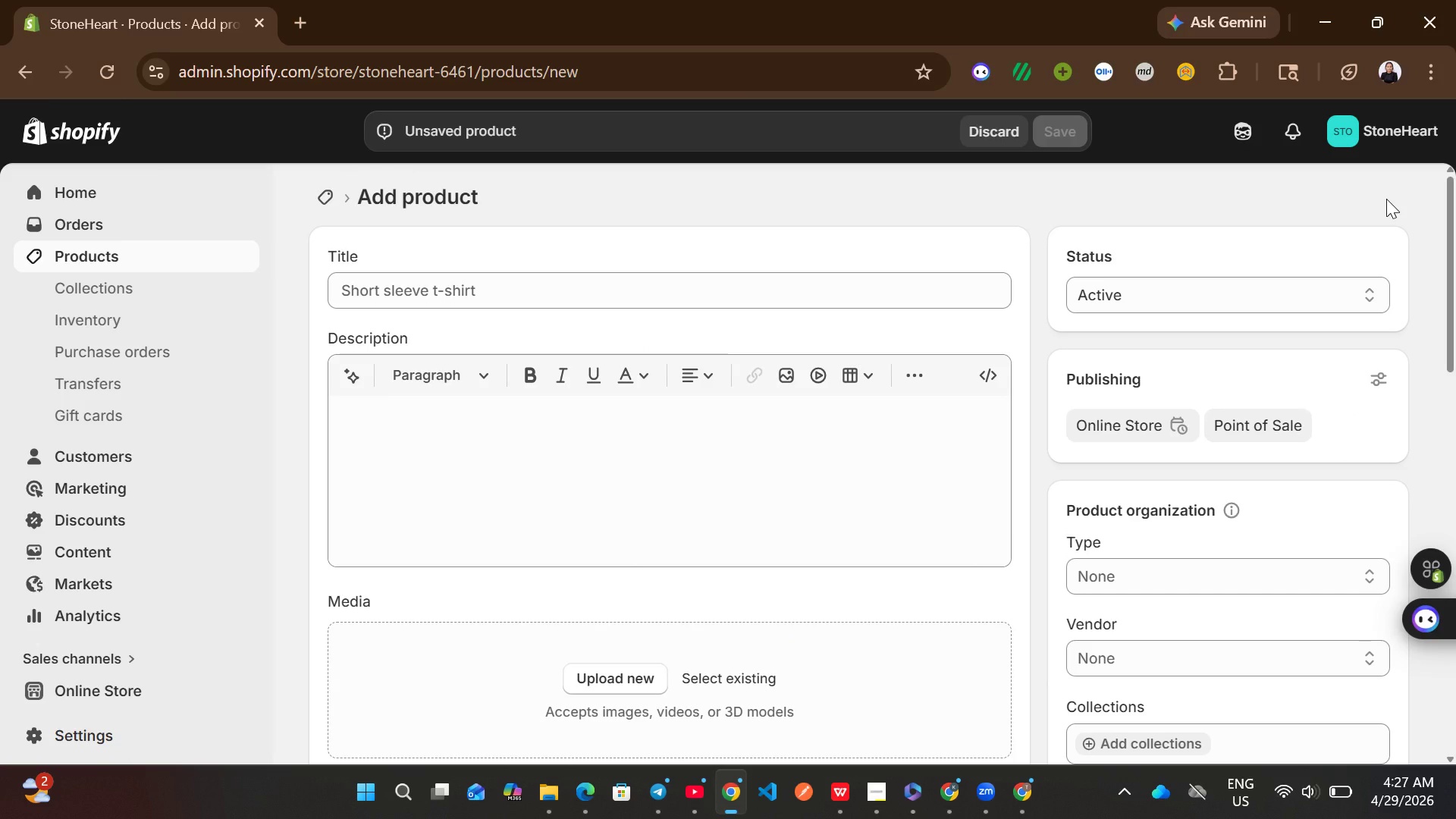 
left_click([561, 309])
 